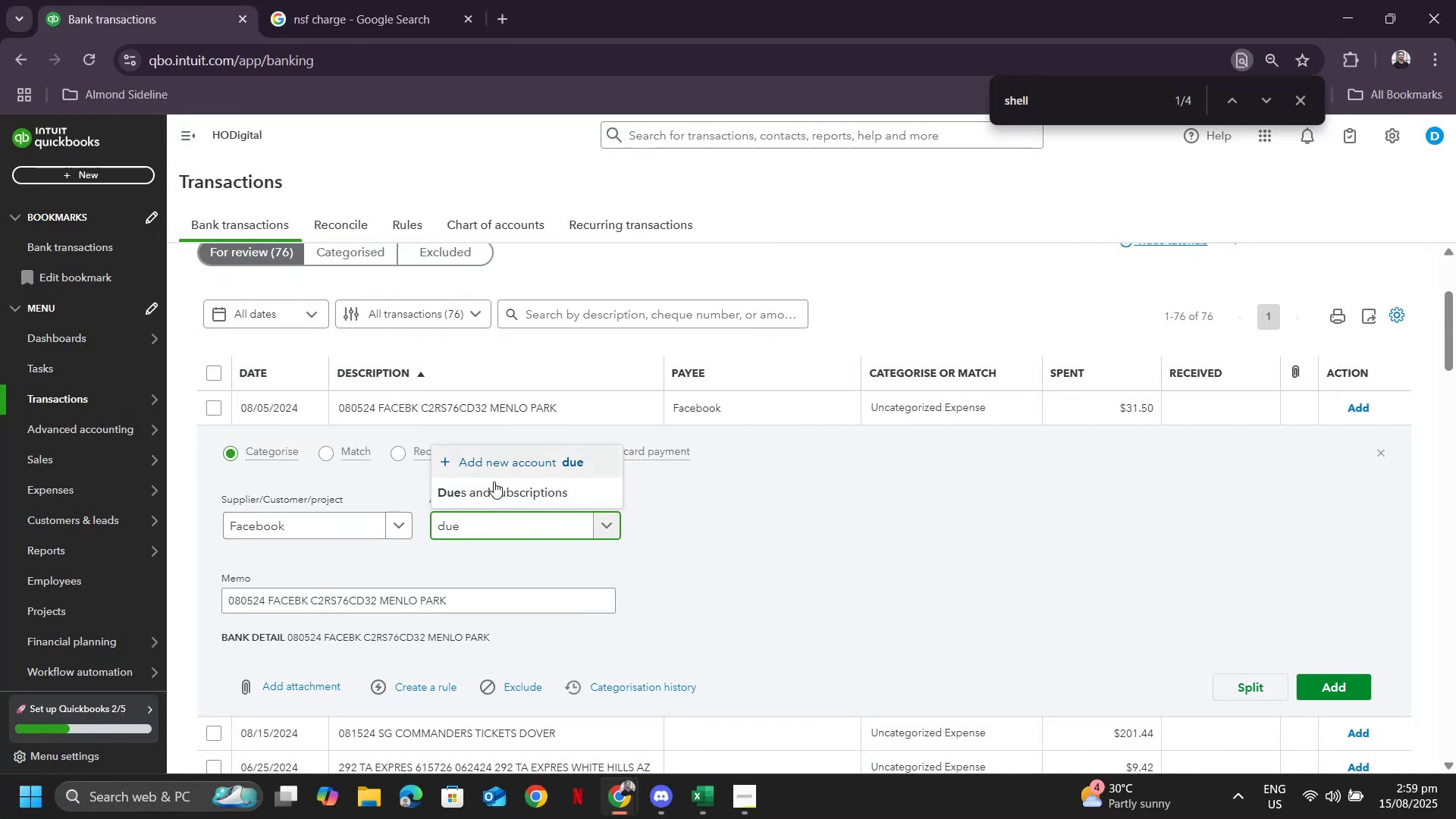 
left_click([494, 496])
 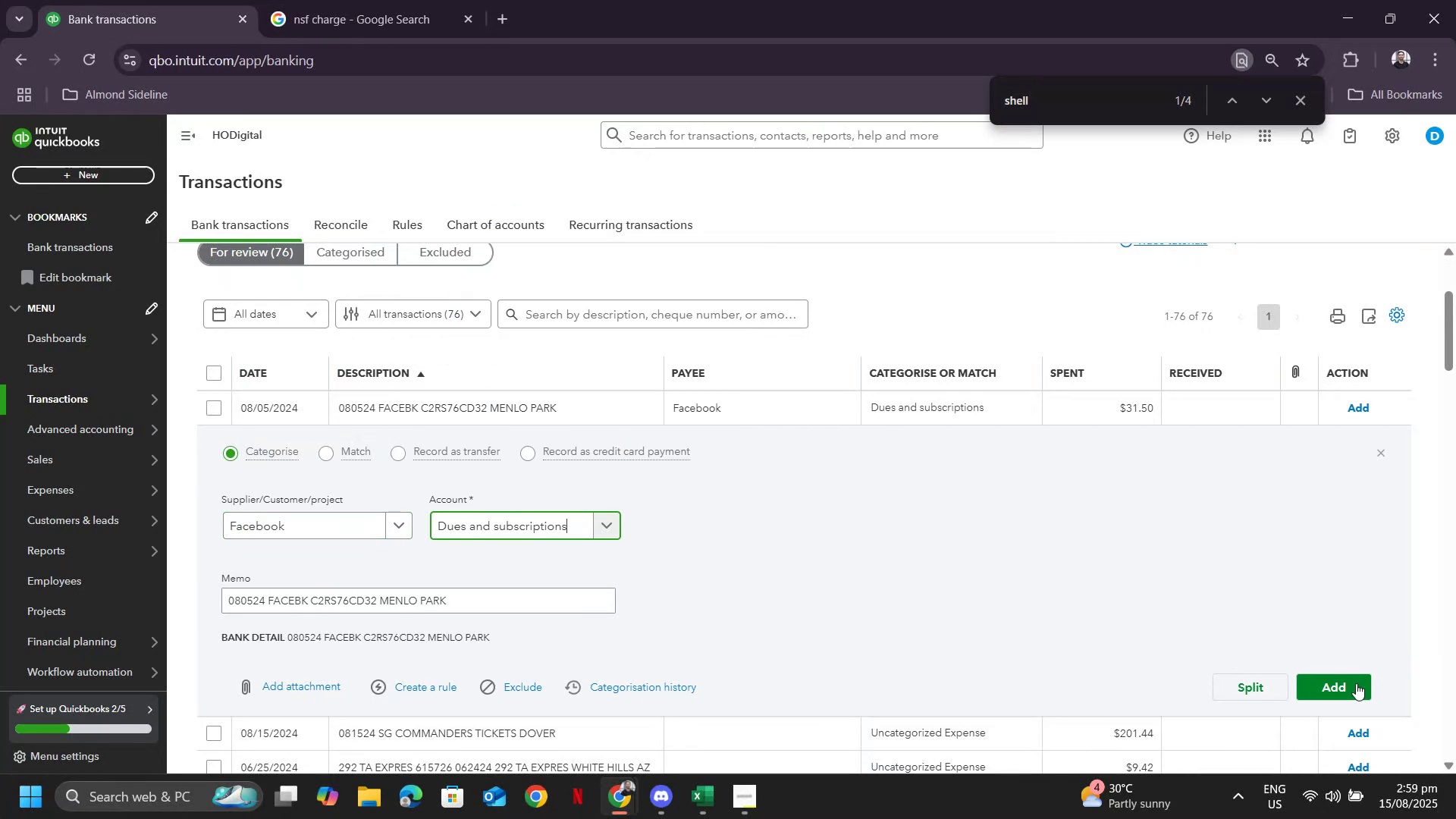 
left_click([1346, 690])
 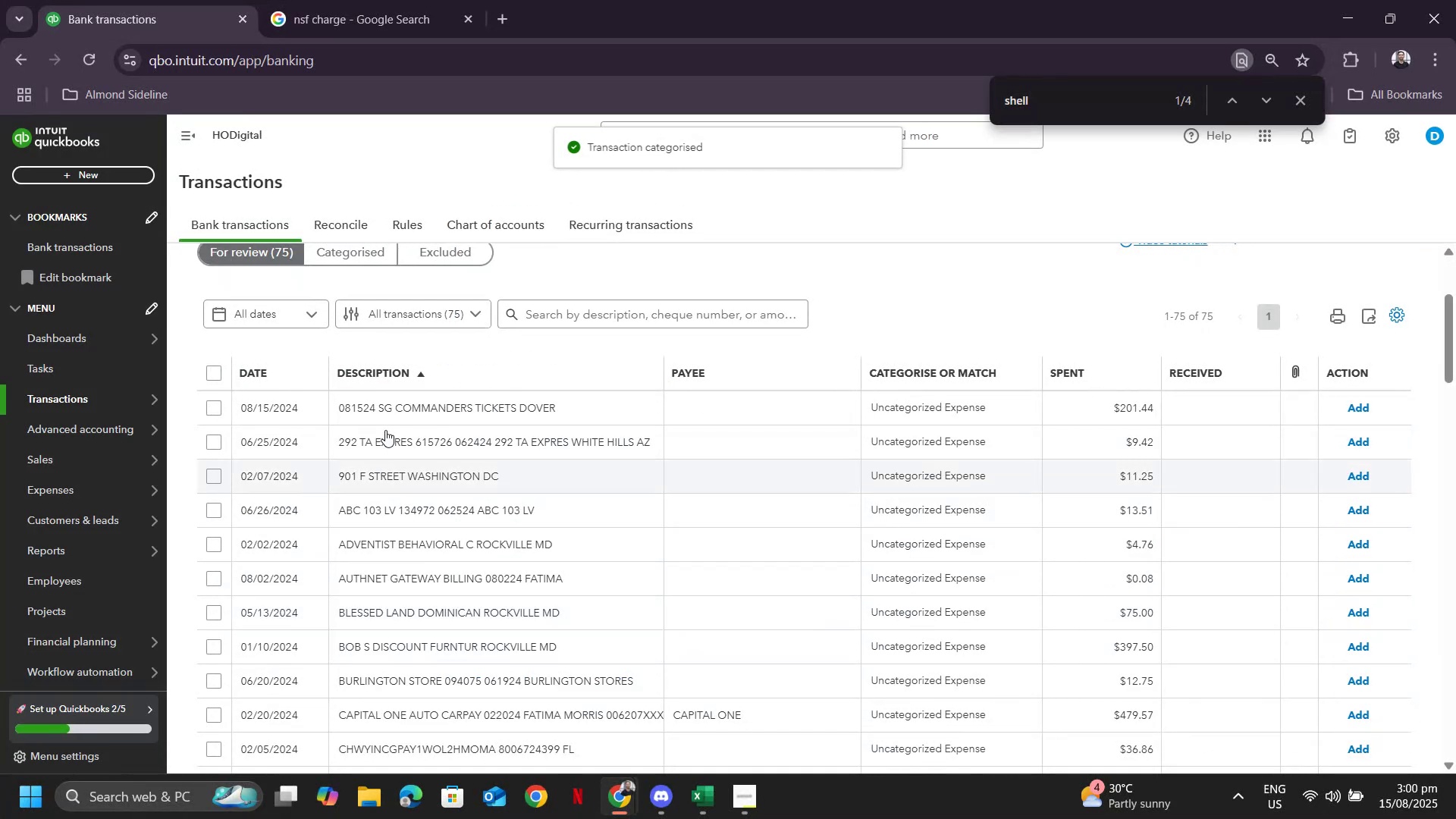 
left_click([390, 416])
 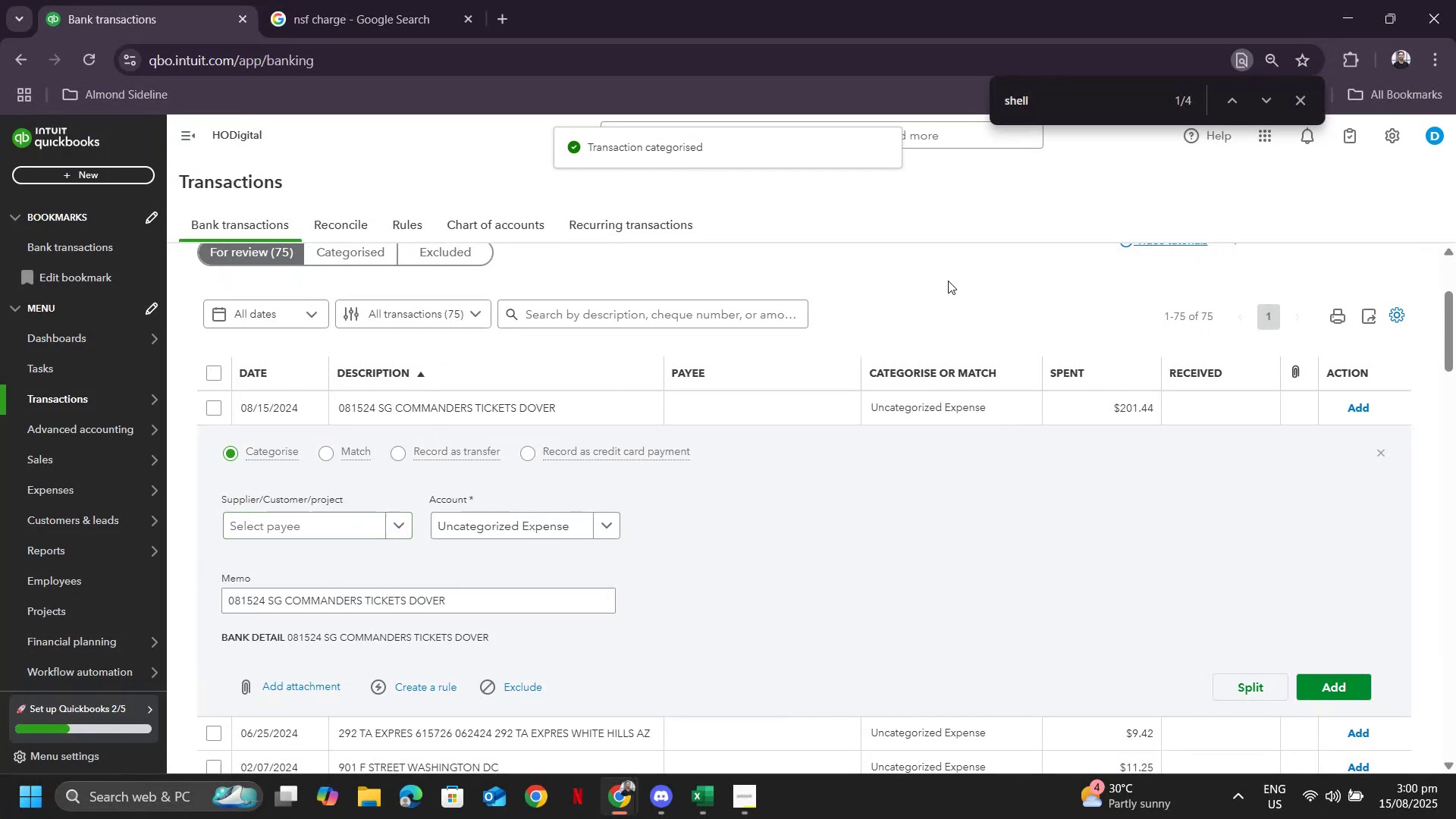 
scroll: coordinate [782, 306], scroll_direction: up, amount: 2.0
 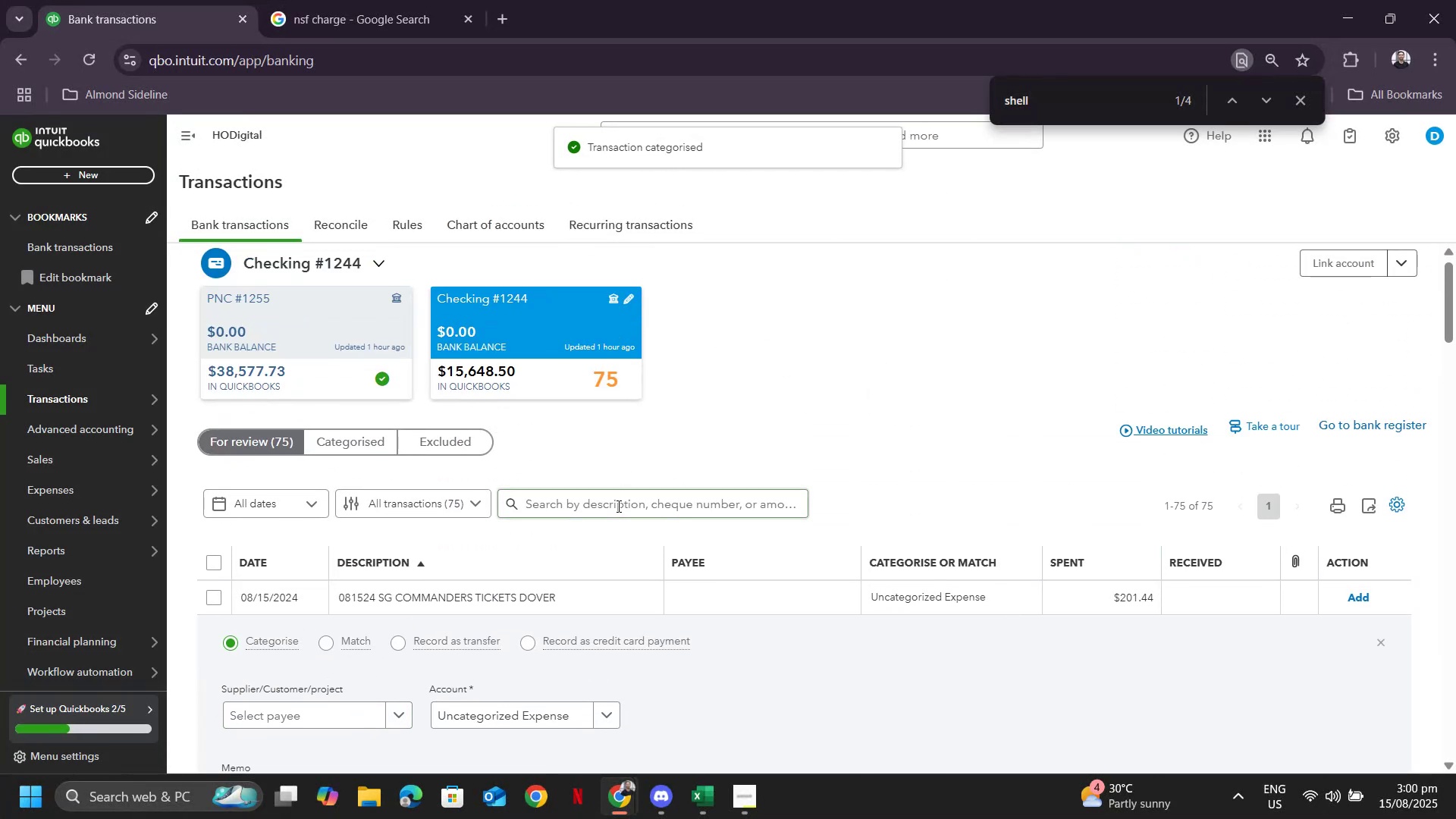 
left_click([618, 506])
 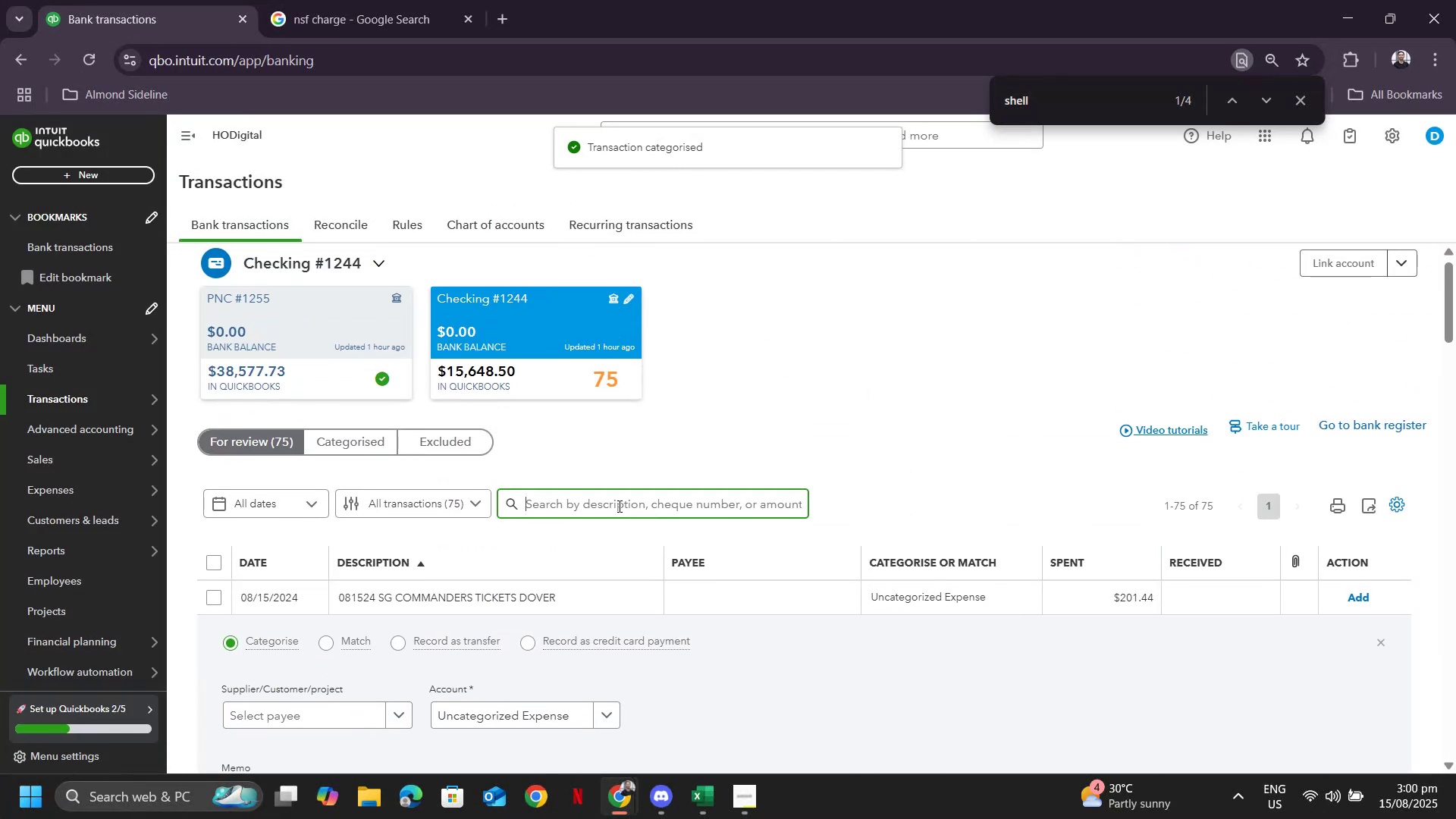 
type(SG)
 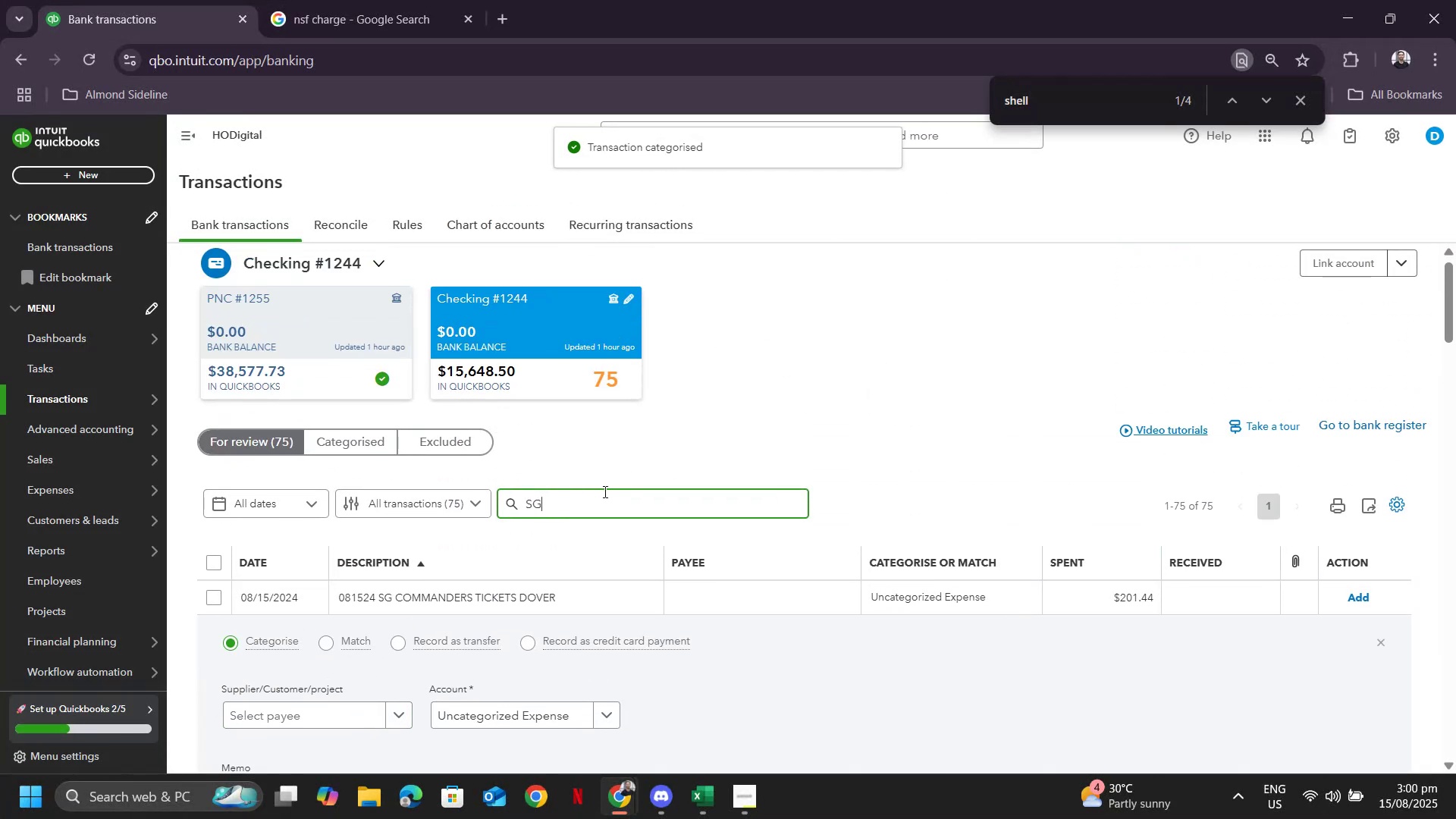 
key(Enter)
 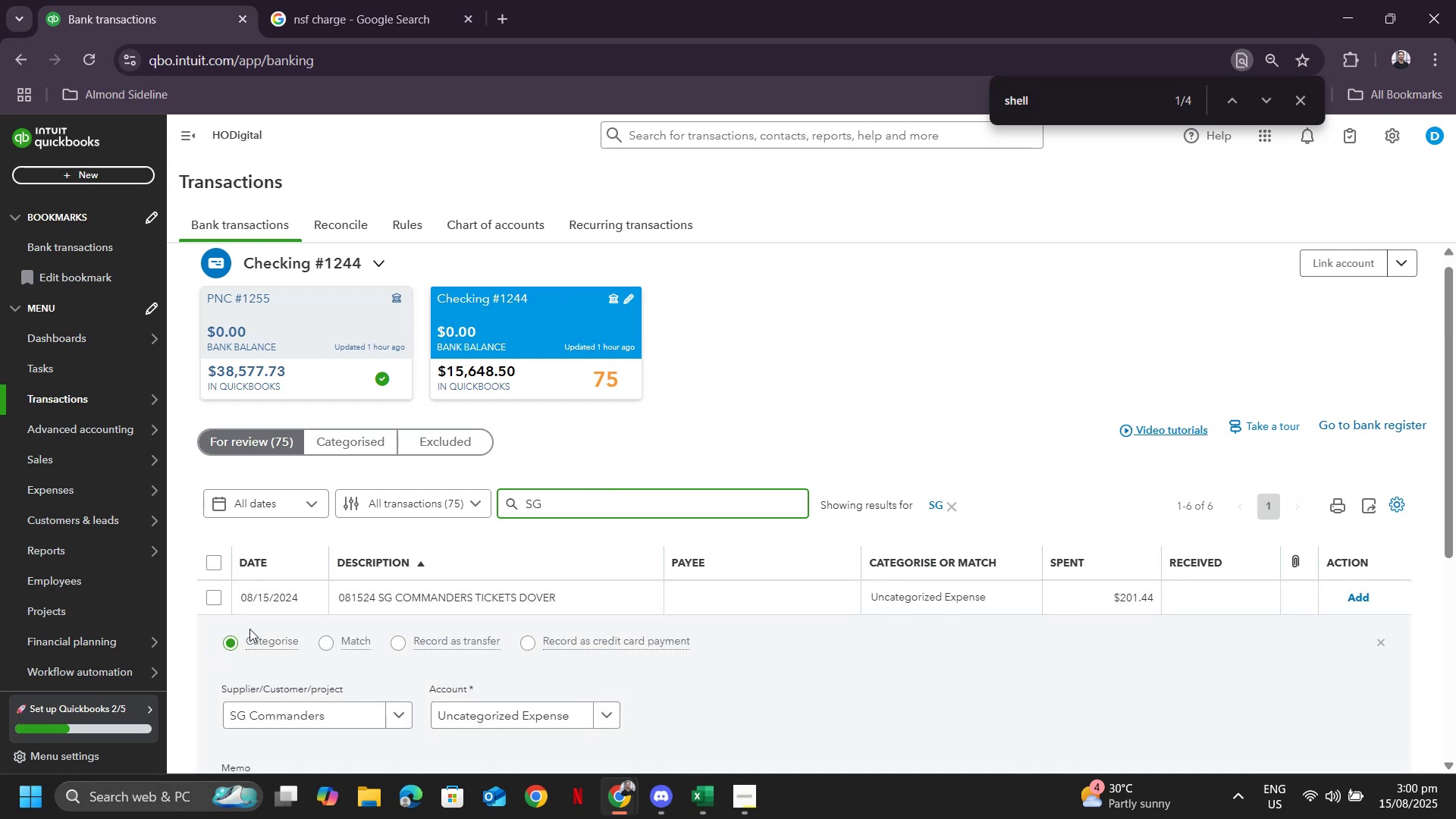 
scroll: coordinate [400, 560], scroll_direction: down, amount: 4.0
 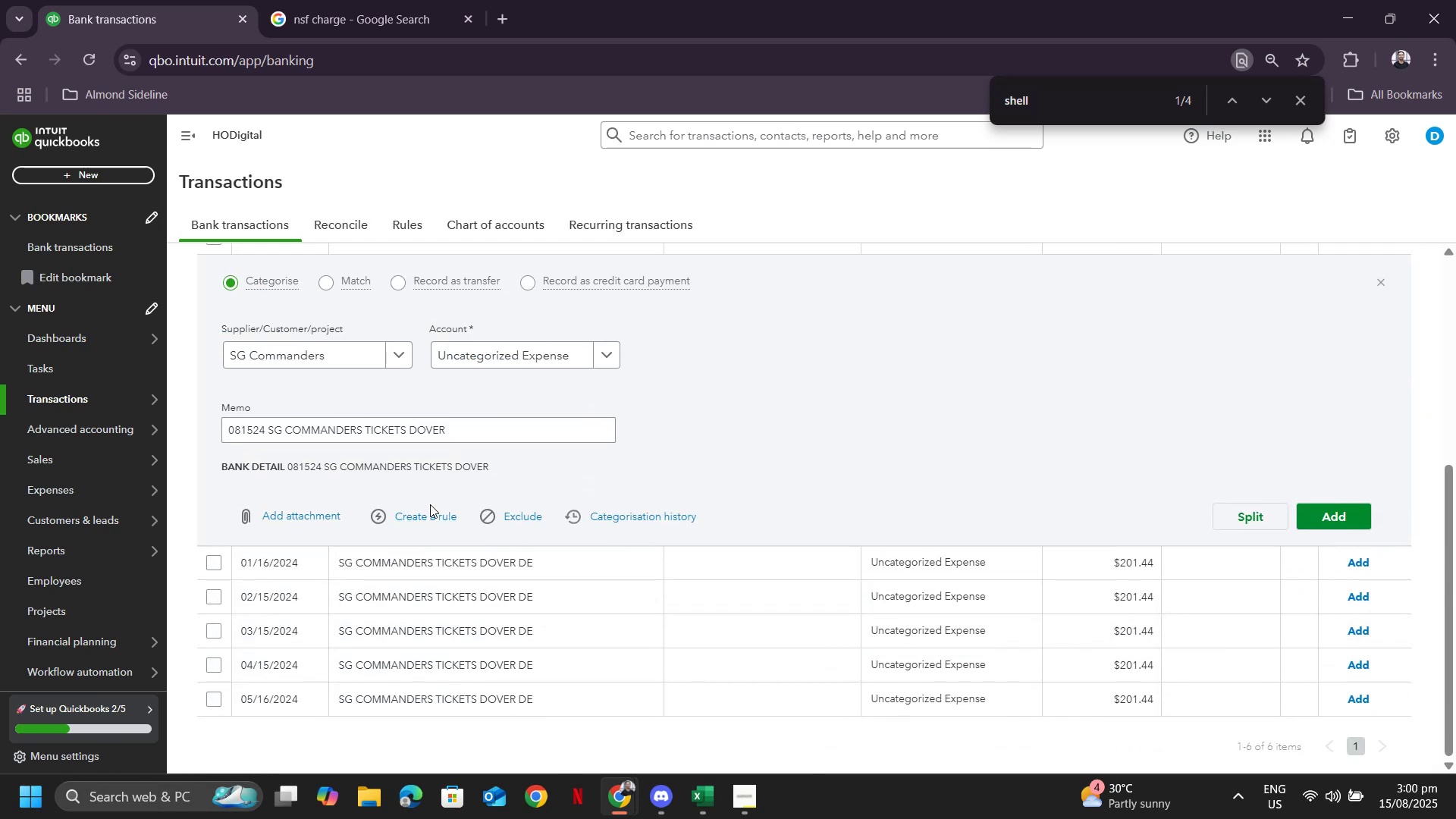 
scroll: coordinate [1096, 497], scroll_direction: up, amount: 6.0
 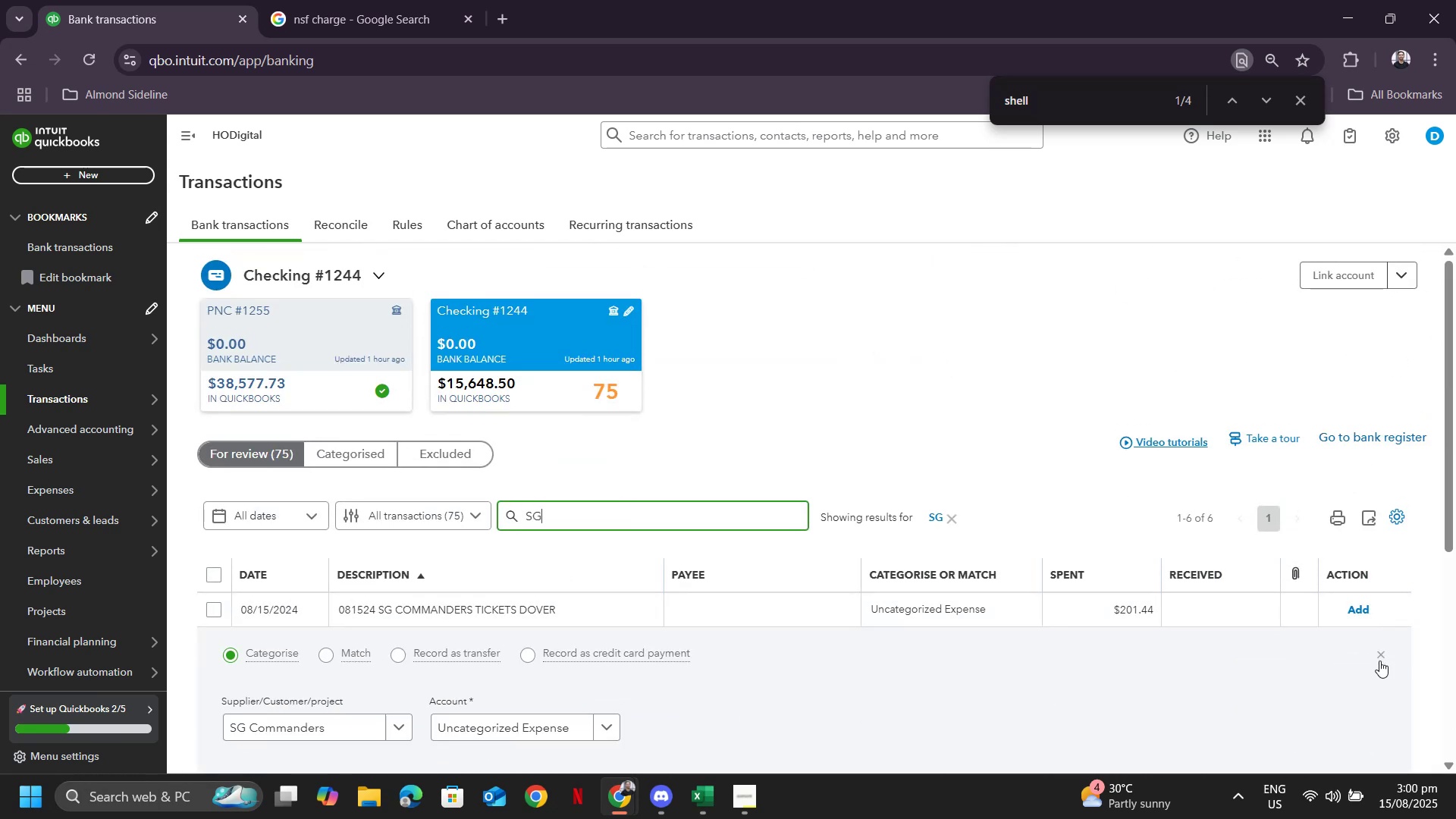 
left_click([1376, 655])
 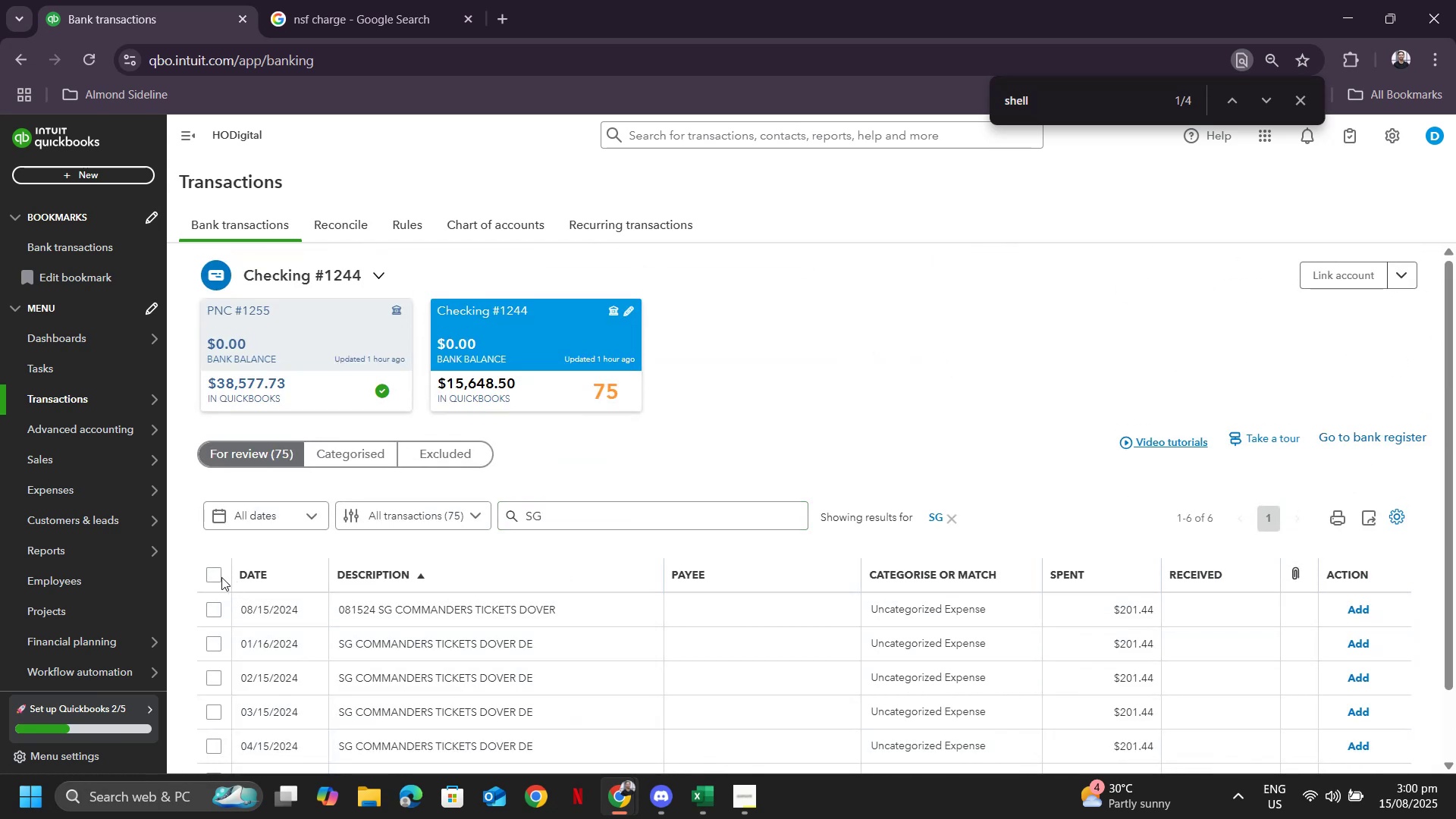 
left_click([217, 578])
 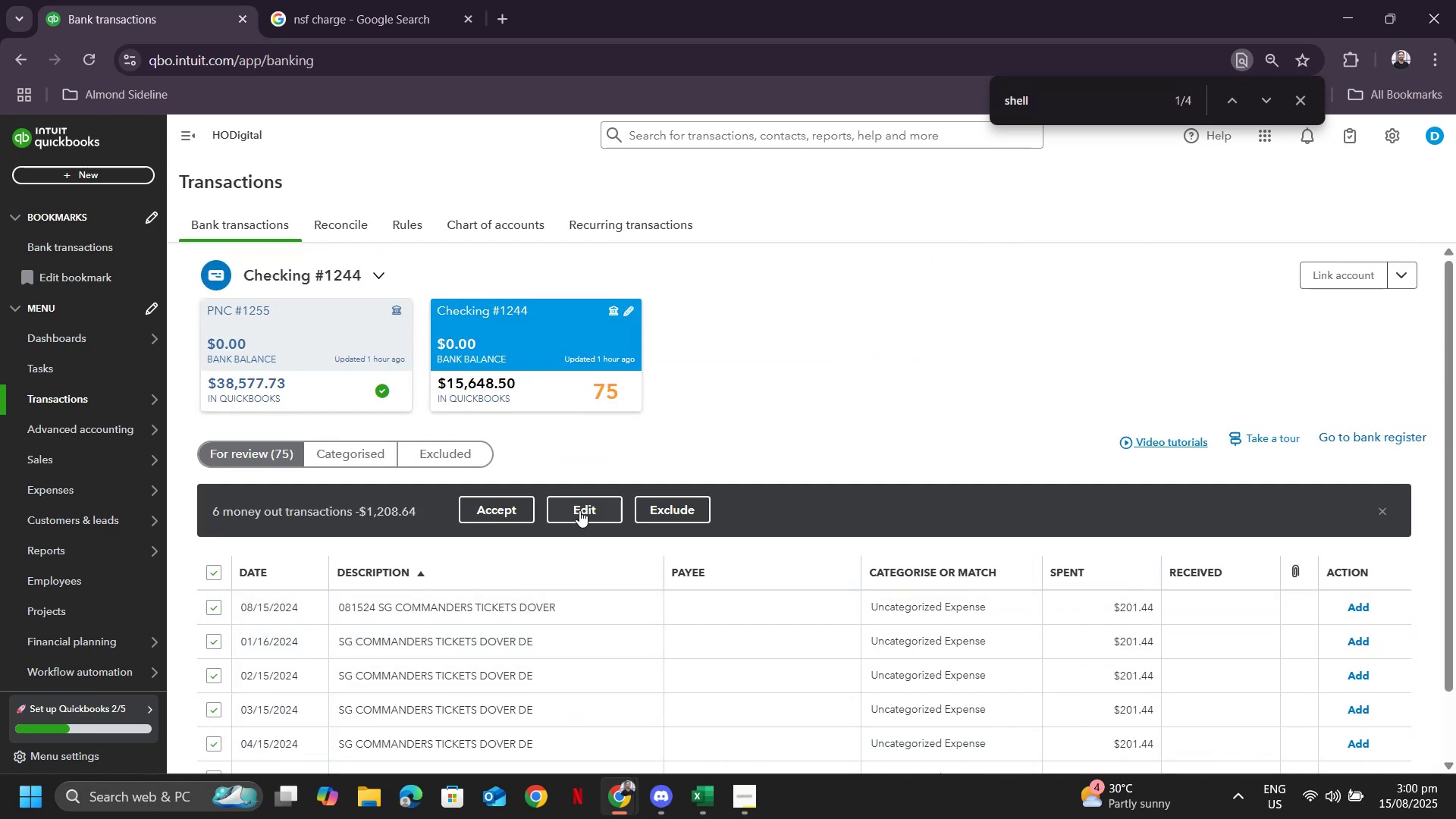 
left_click([577, 500])
 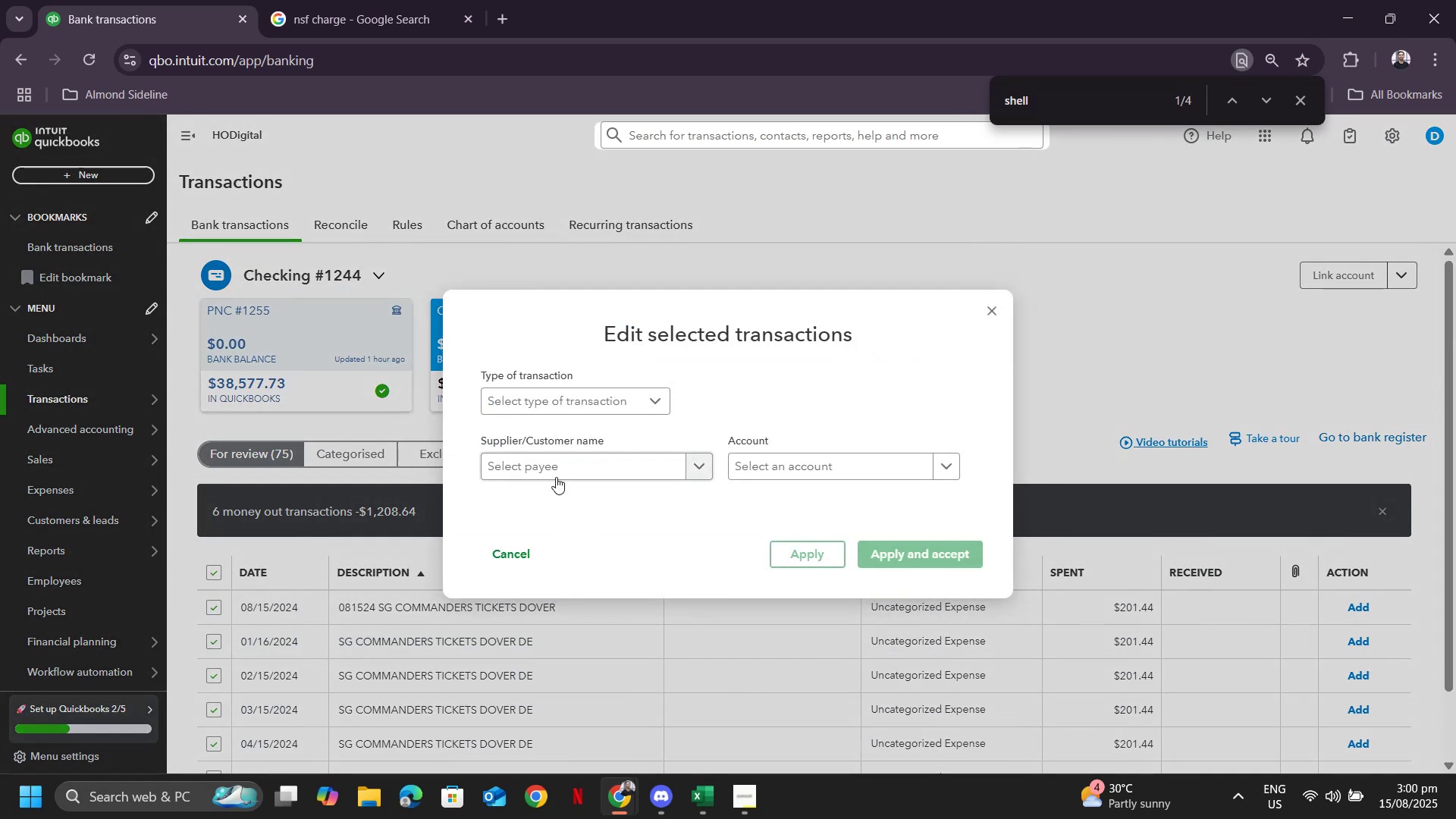 
left_click([553, 468])
 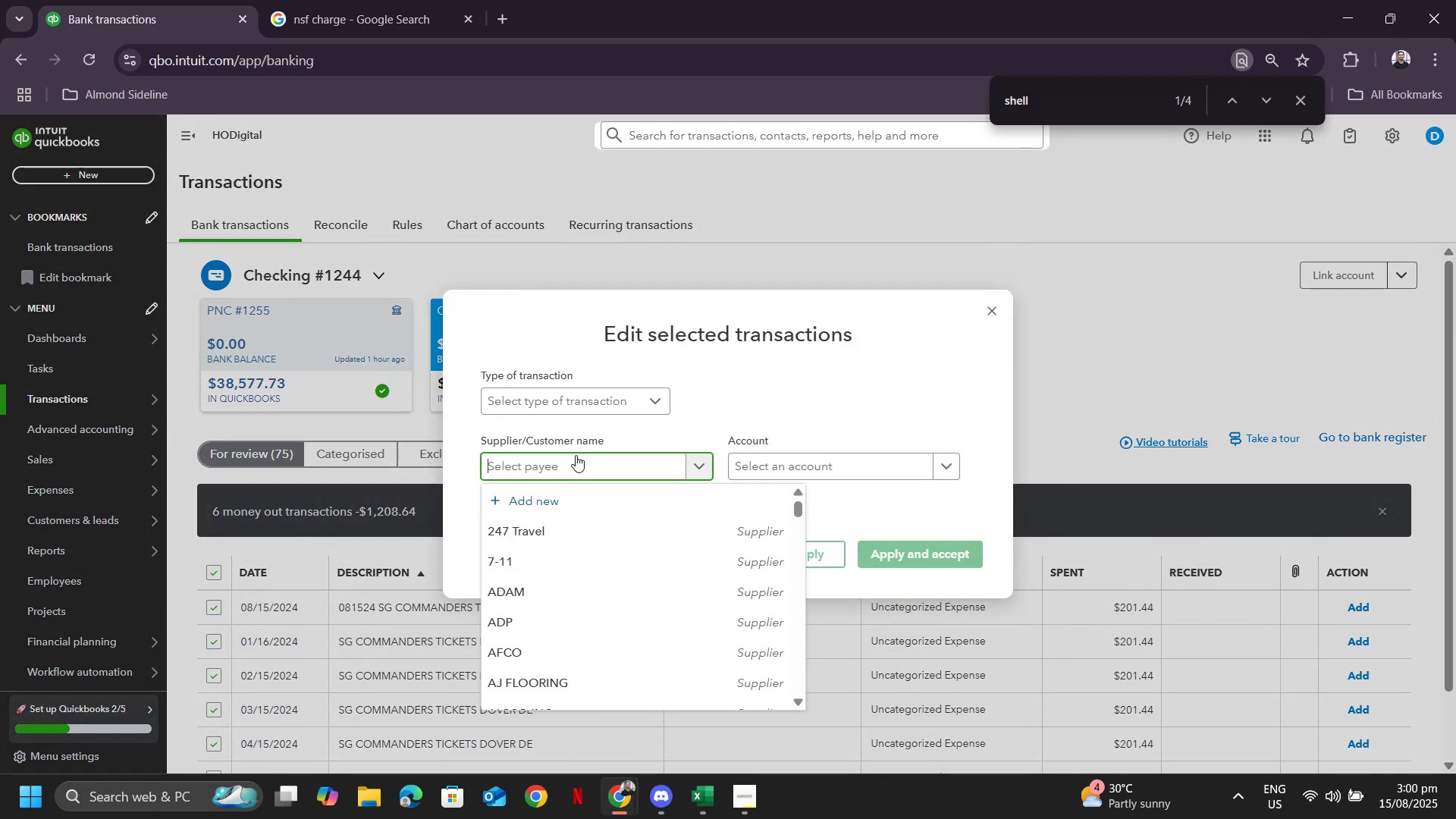 
type(sg)
 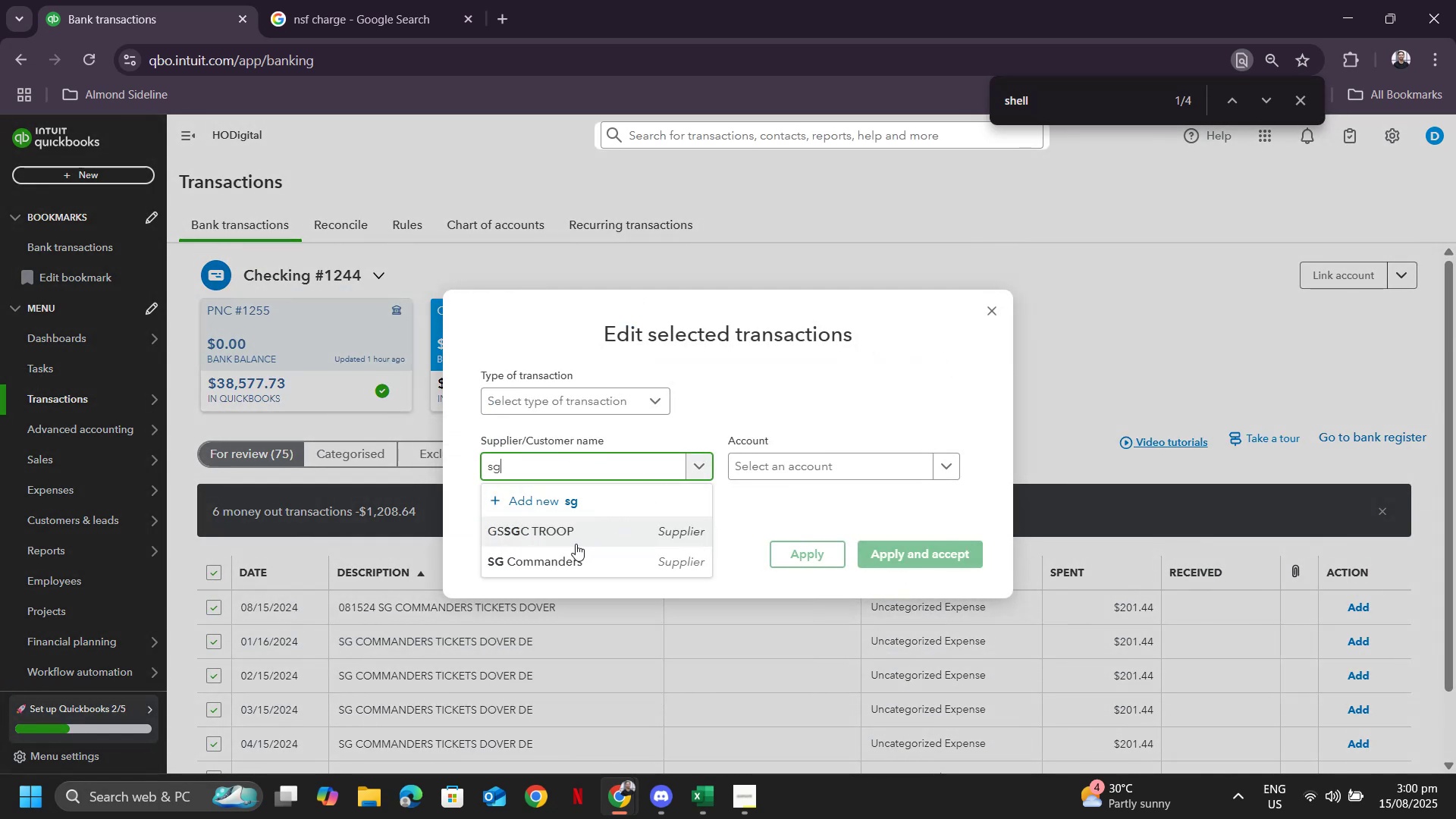 
left_click([563, 565])
 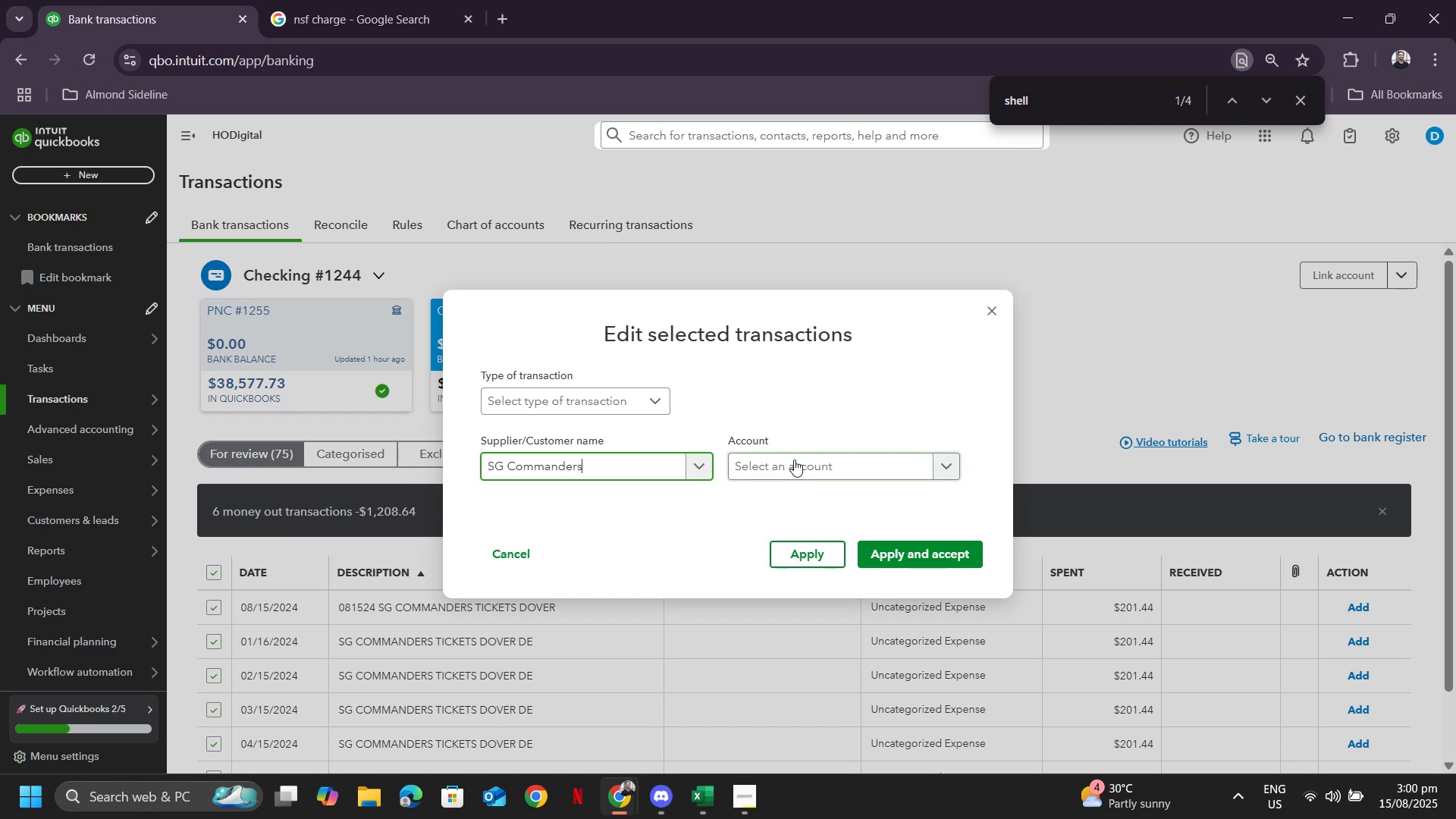 
left_click([794, 460])
 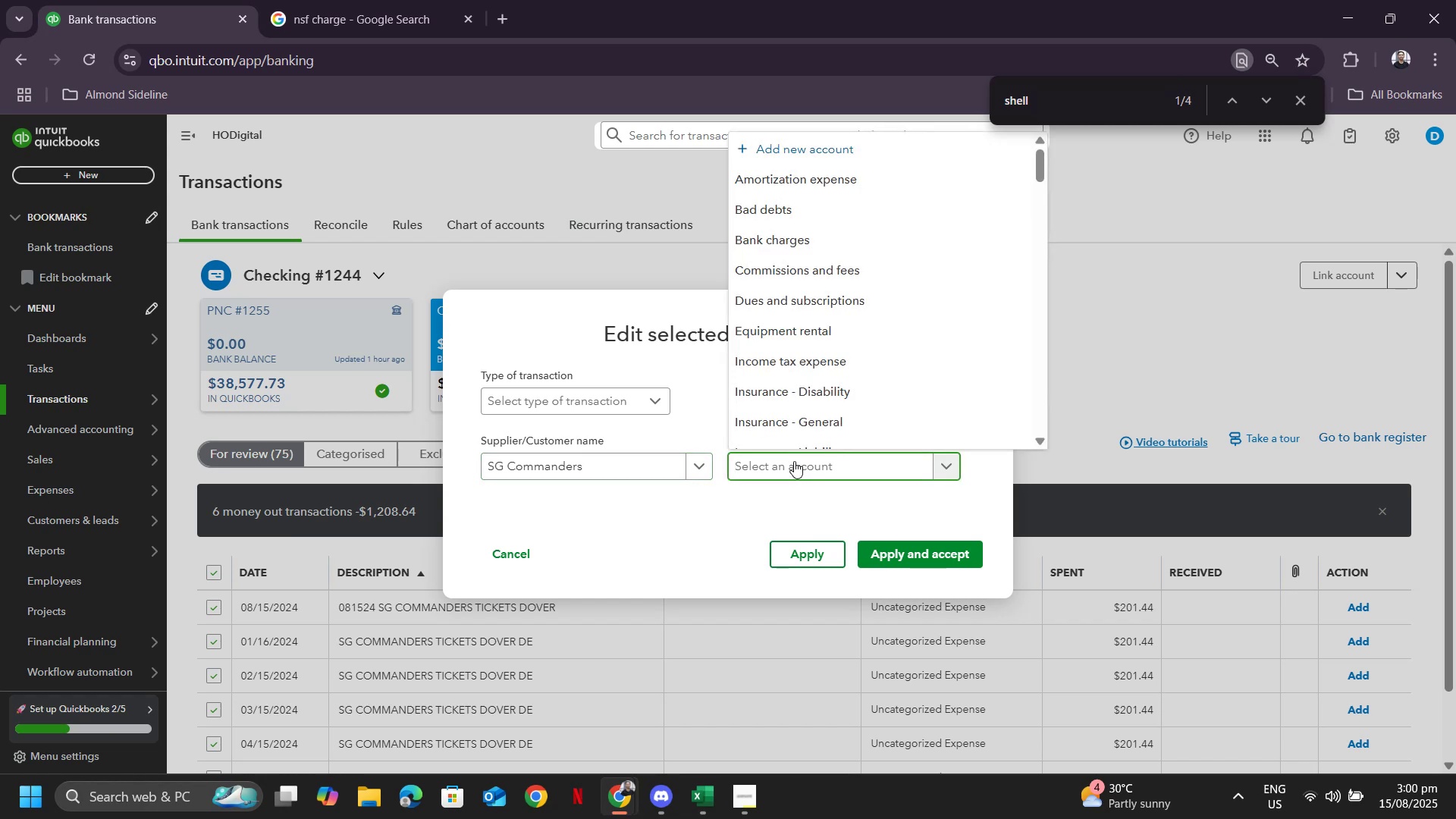 
type(mea)
 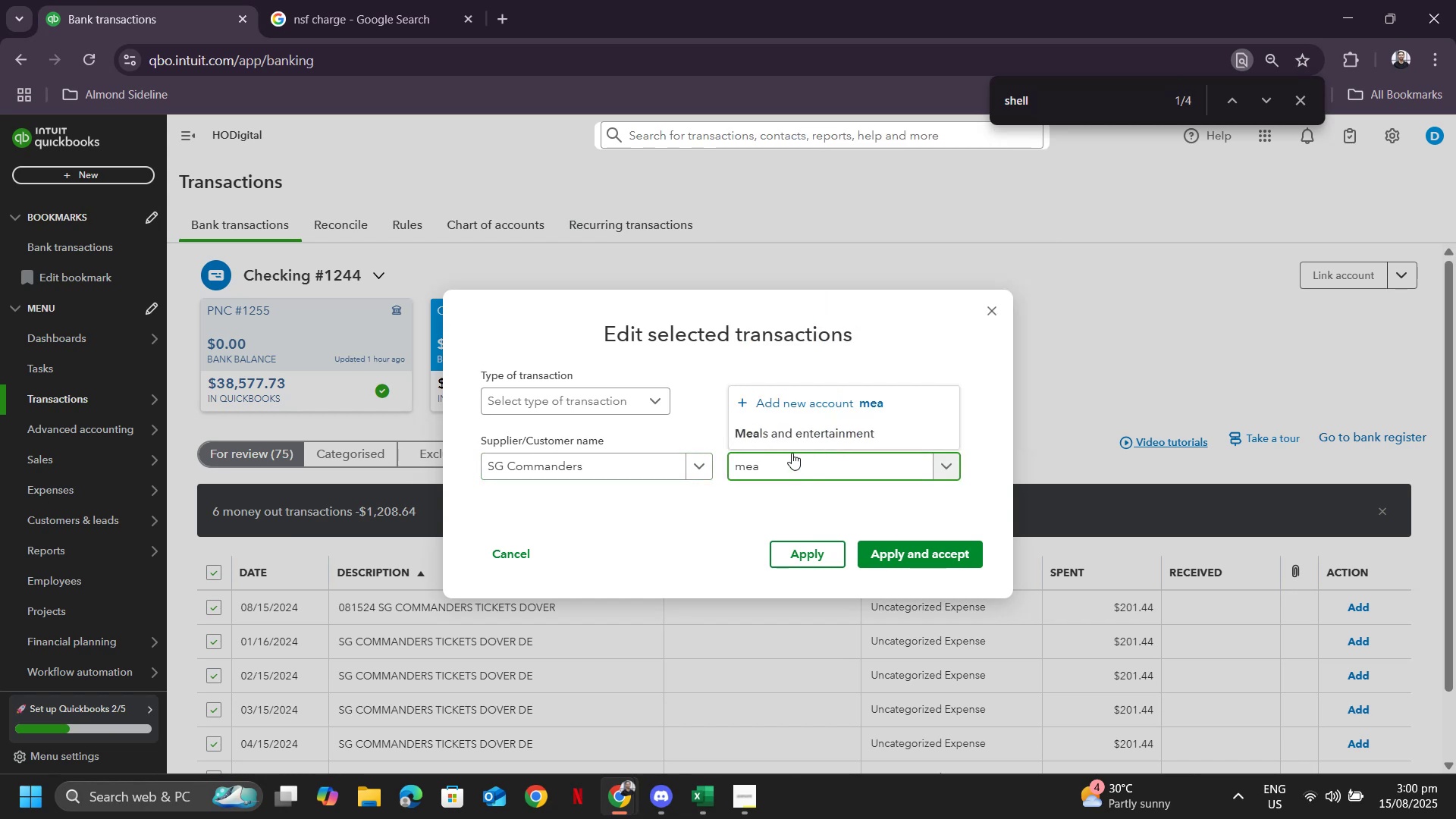 
left_click([791, 431])
 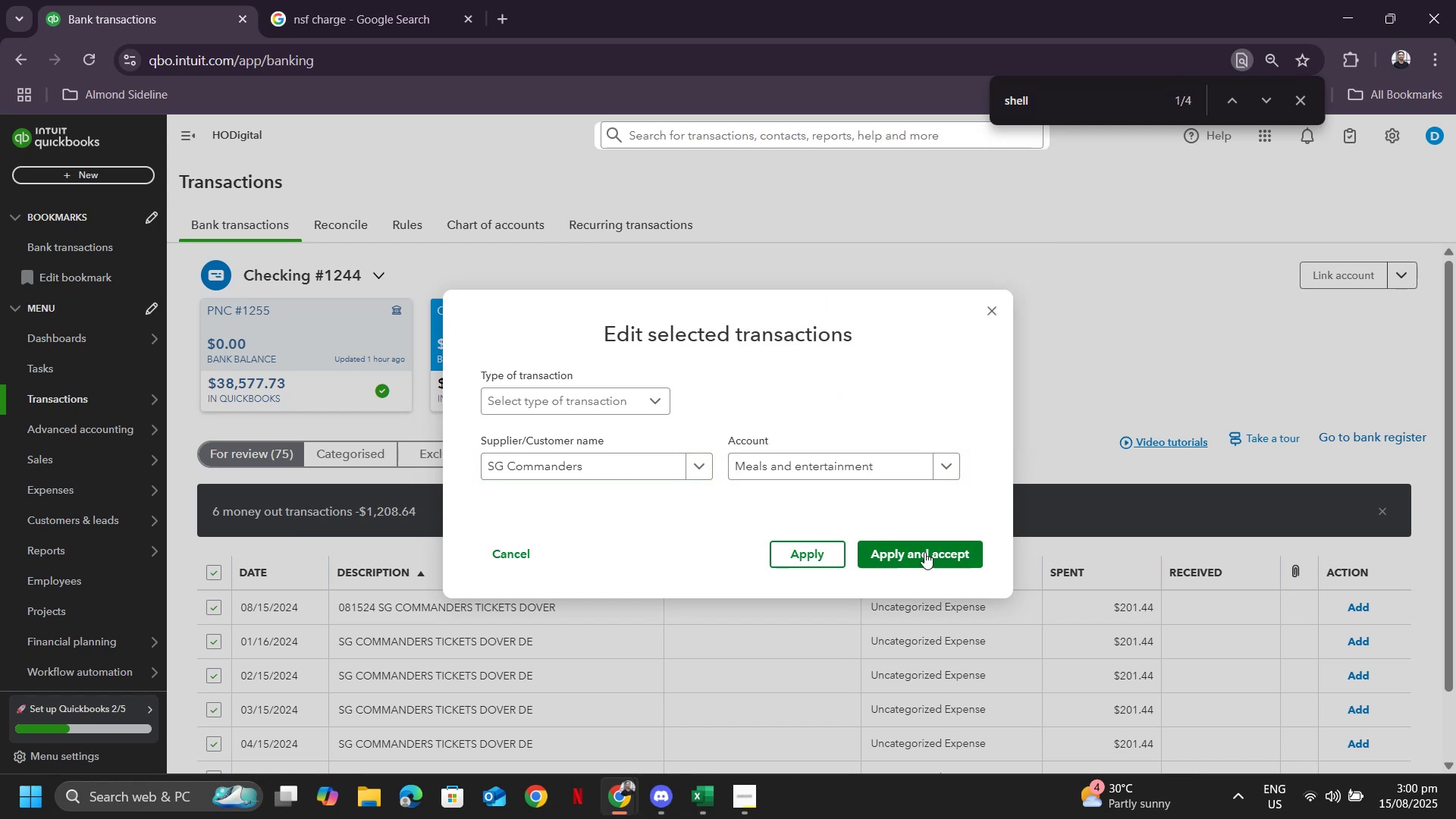 
left_click([924, 552])
 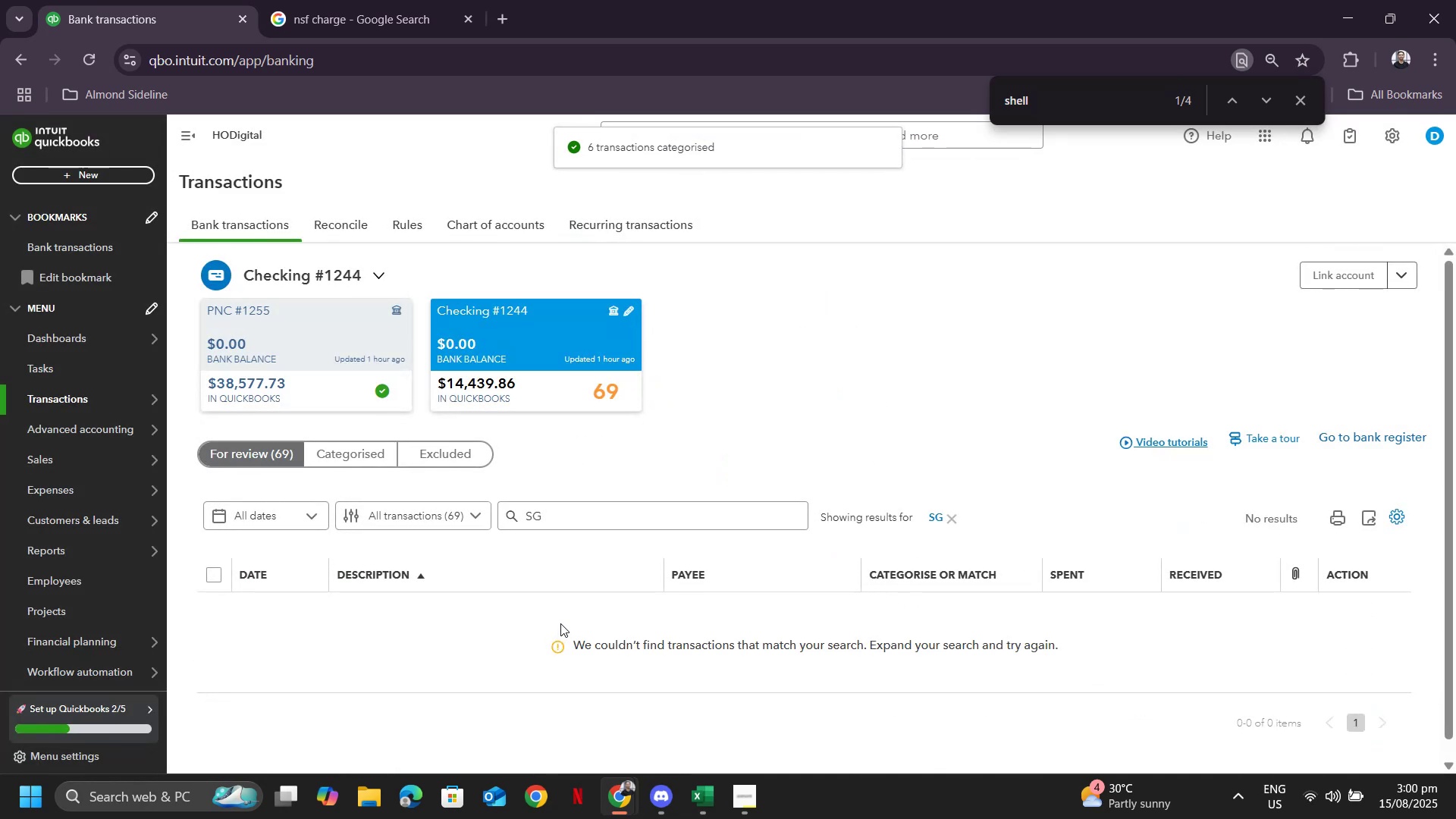 
left_click([945, 520])
 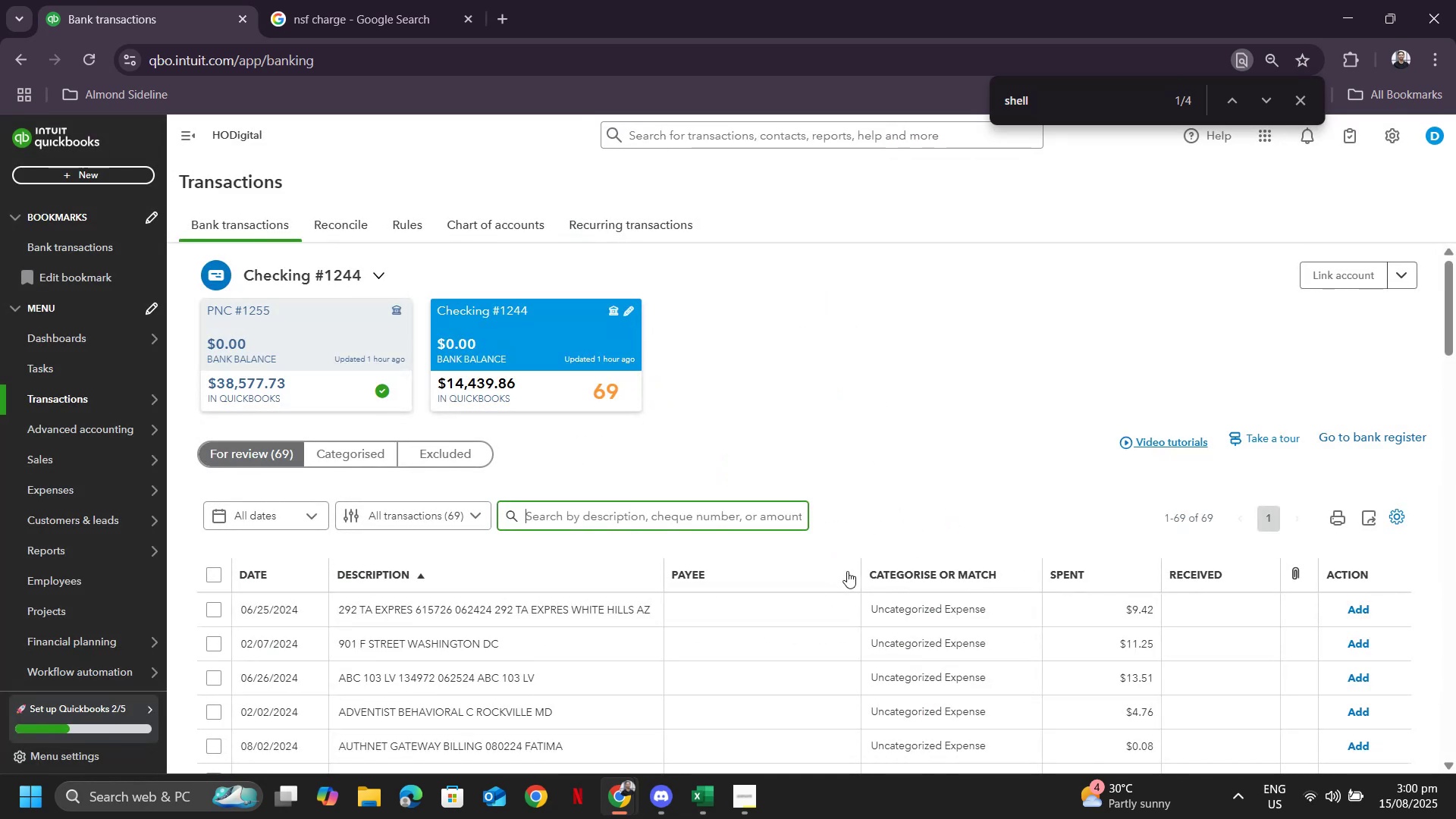 
scroll: coordinate [618, 590], scroll_direction: down, amount: 5.0
 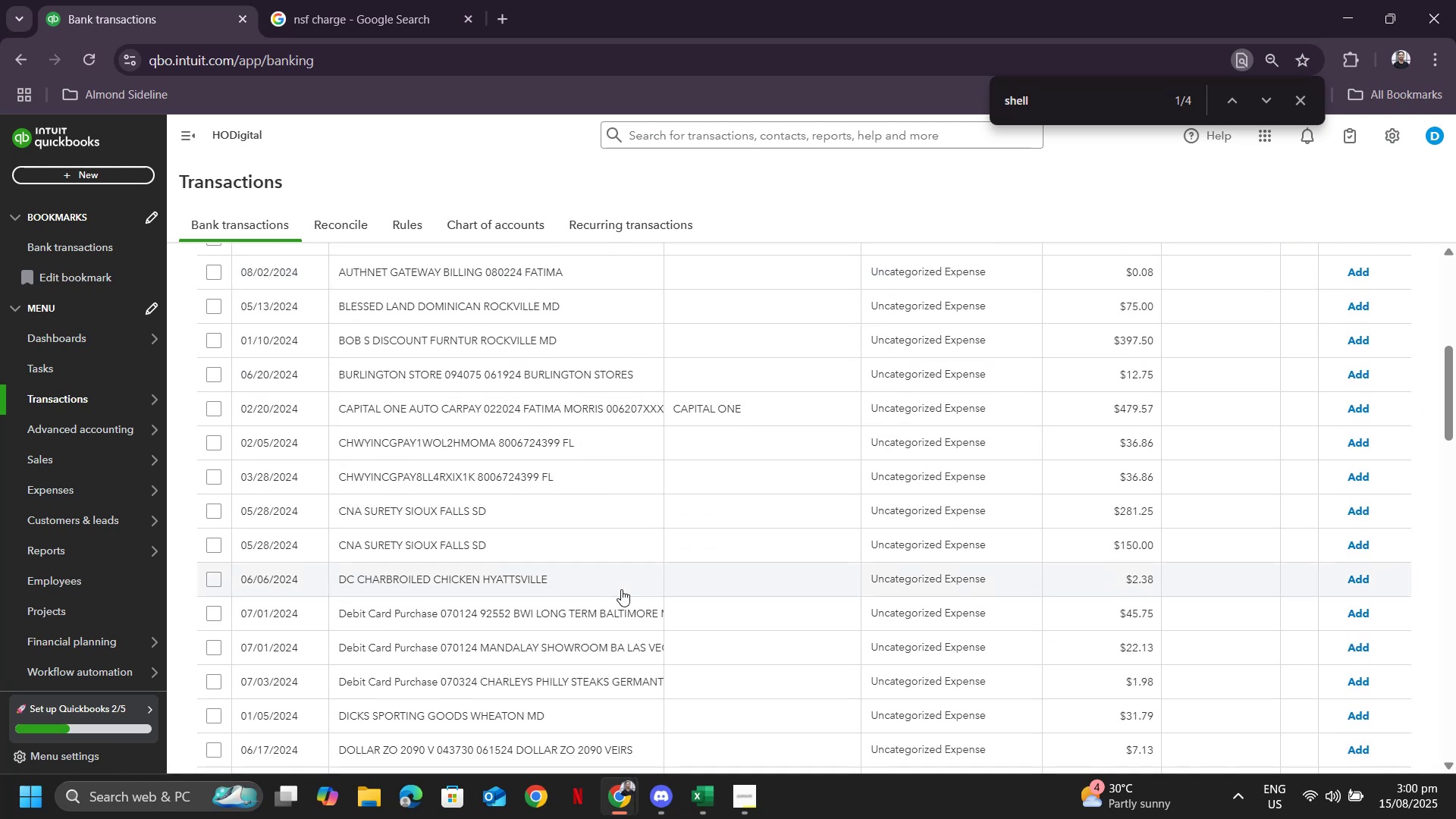 
scroll: coordinate [625, 585], scroll_direction: up, amount: 2.0
 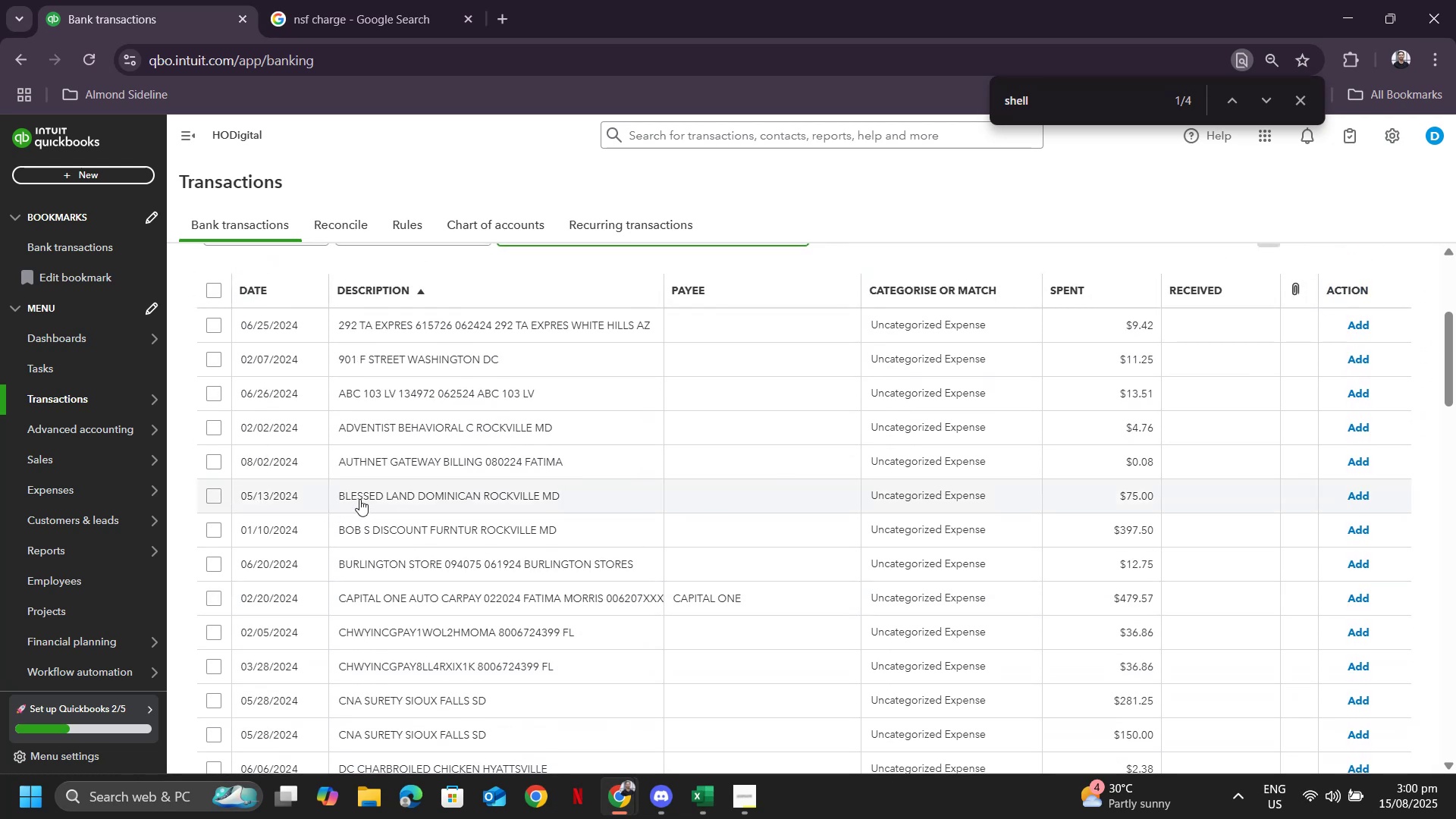 
left_click([438, 497])
 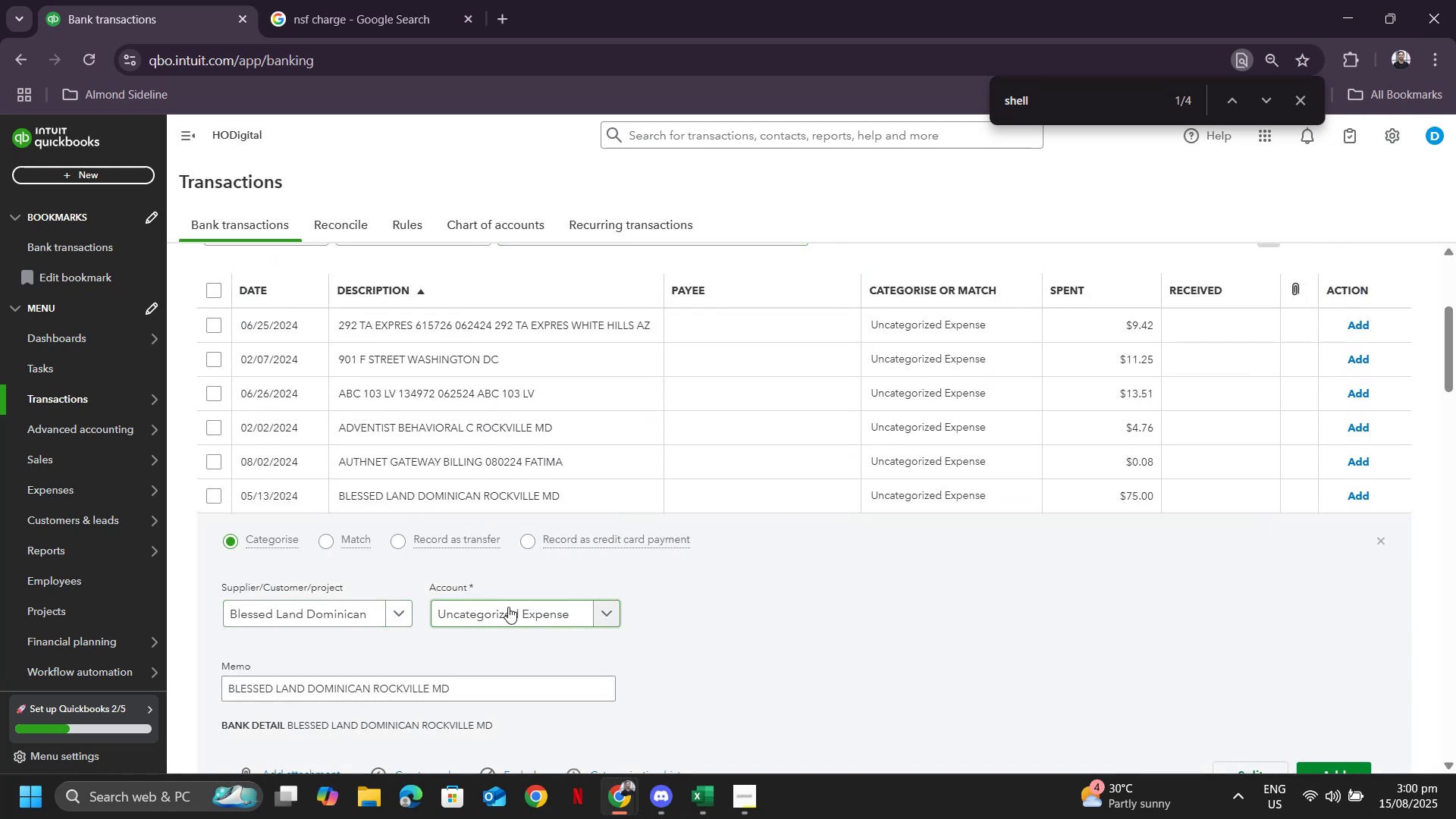 
left_click([508, 607])
 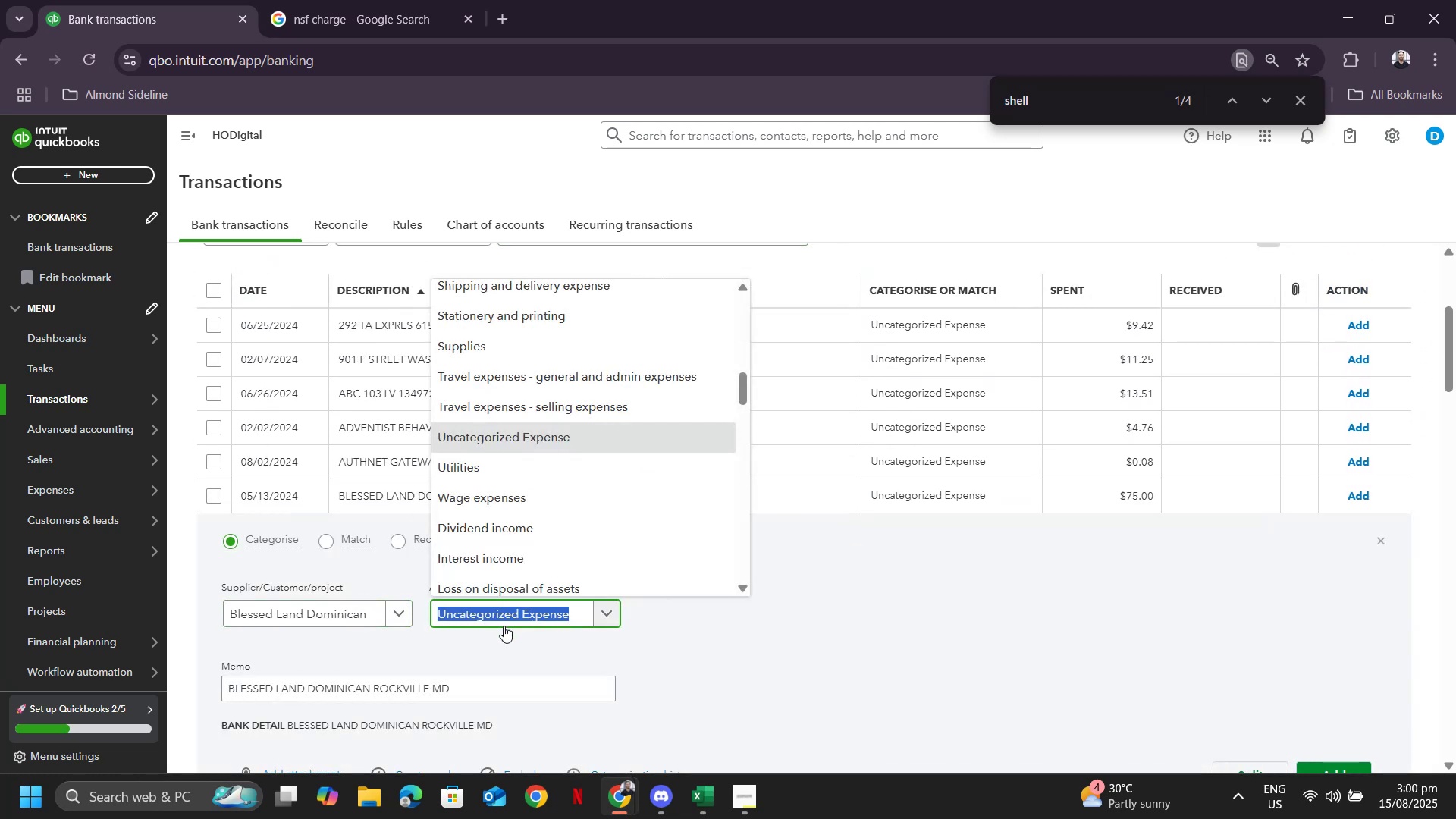 
type(rent)
 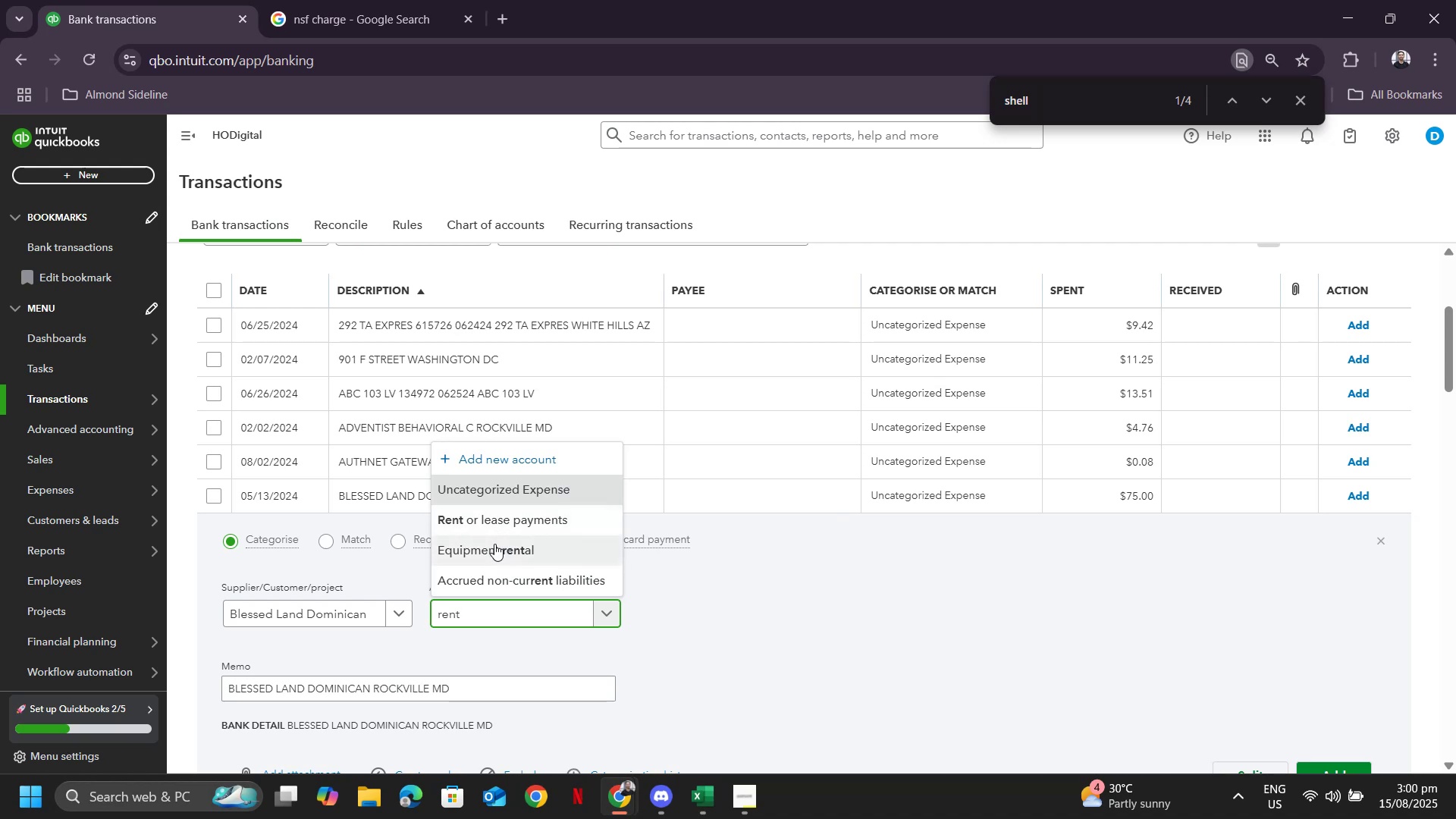 
left_click([493, 518])
 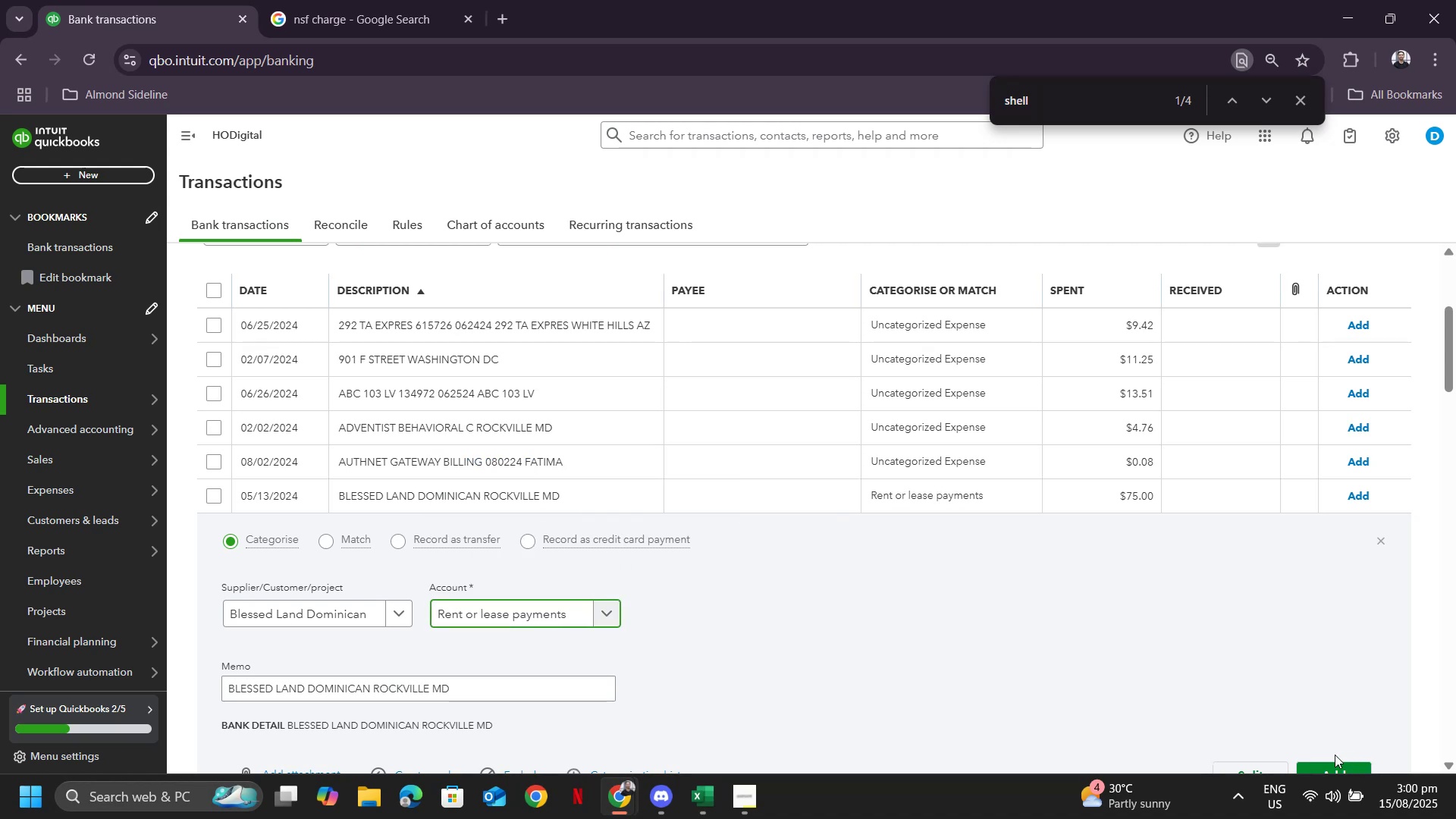 
left_click([1333, 761])
 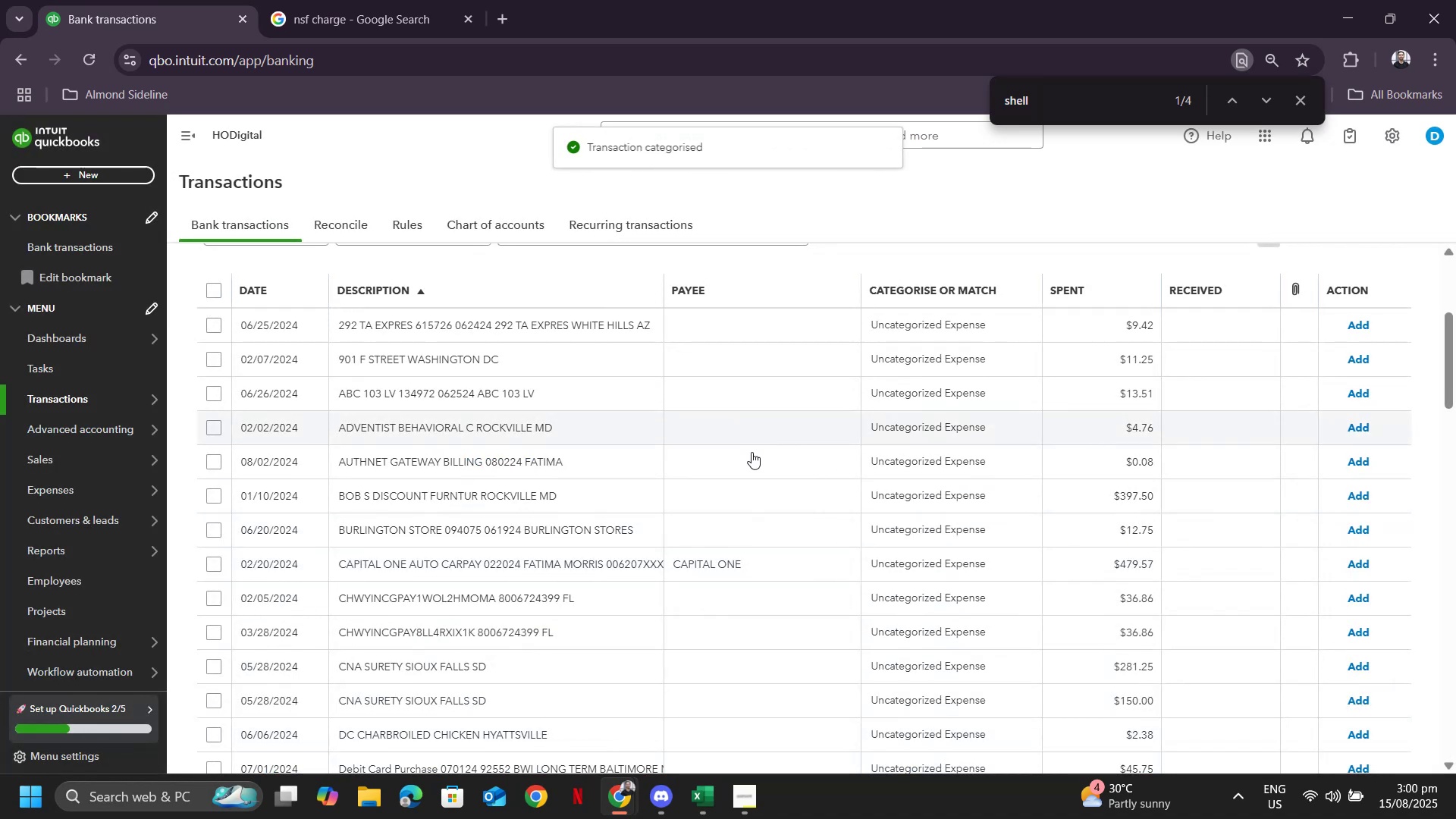 
scroll: coordinate [630, 430], scroll_direction: down, amount: 10.0
 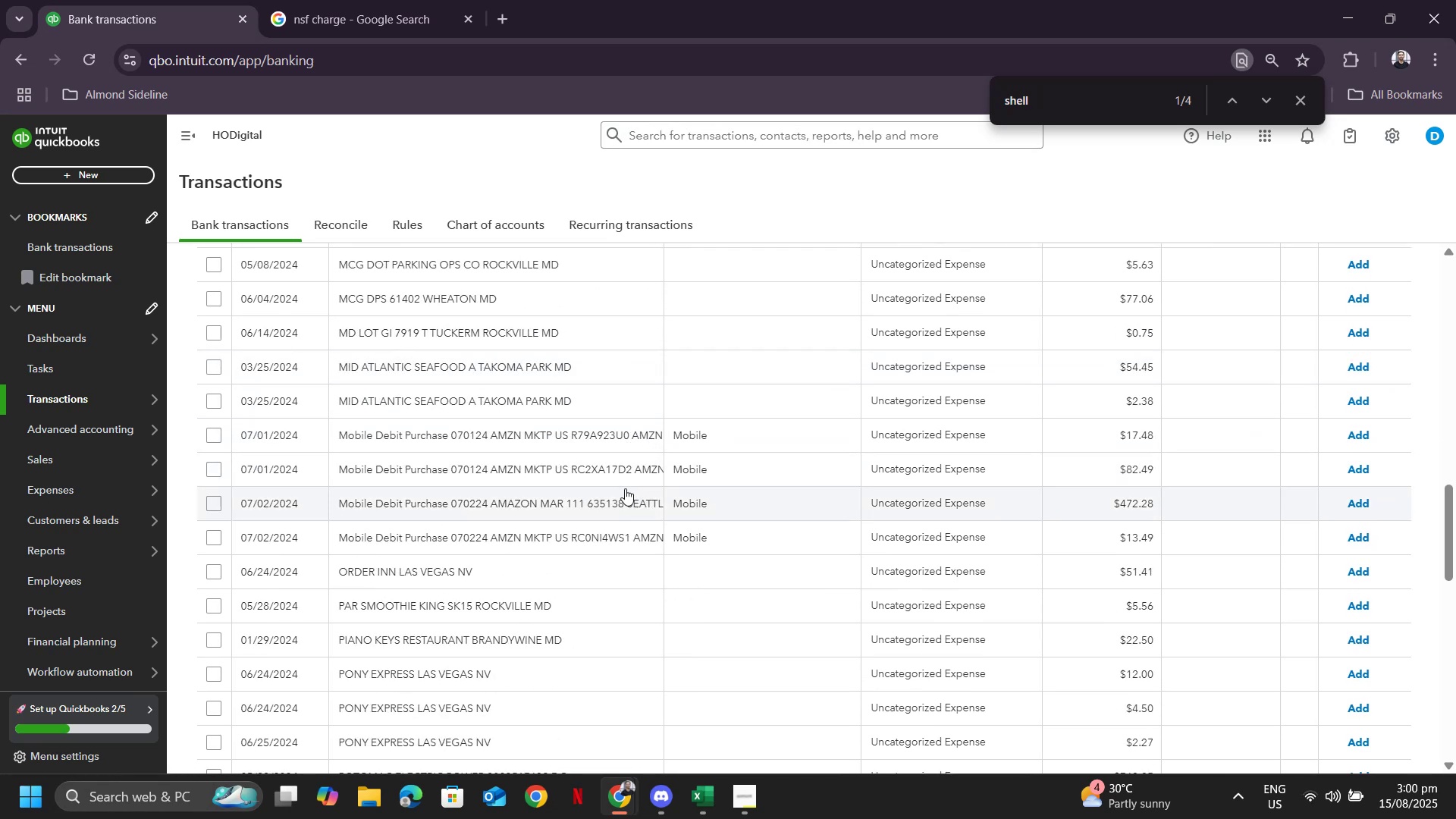 
scroll: coordinate [797, 402], scroll_direction: up, amount: 15.0
 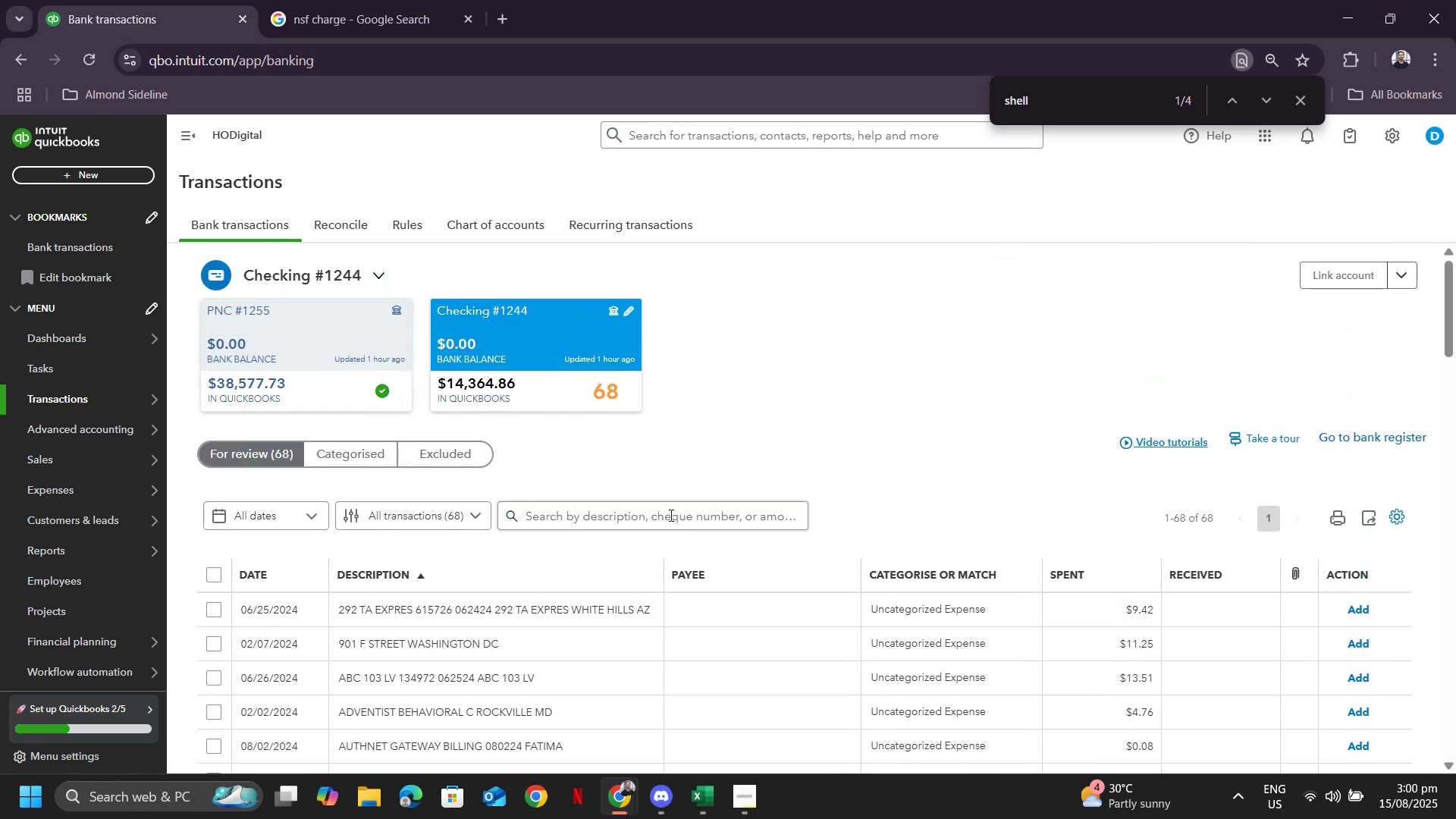 
left_click([670, 510])
 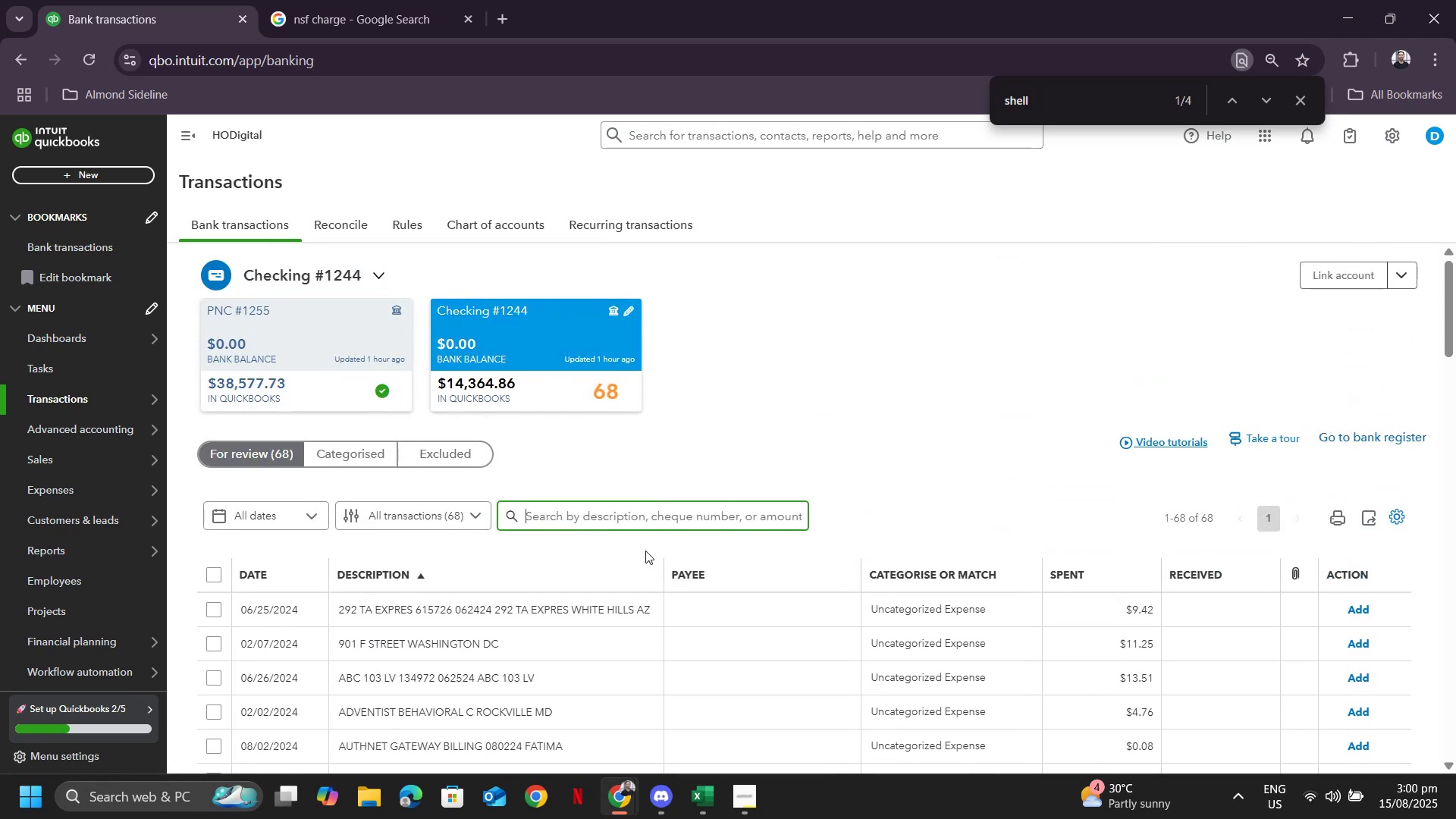 
type(amz)
 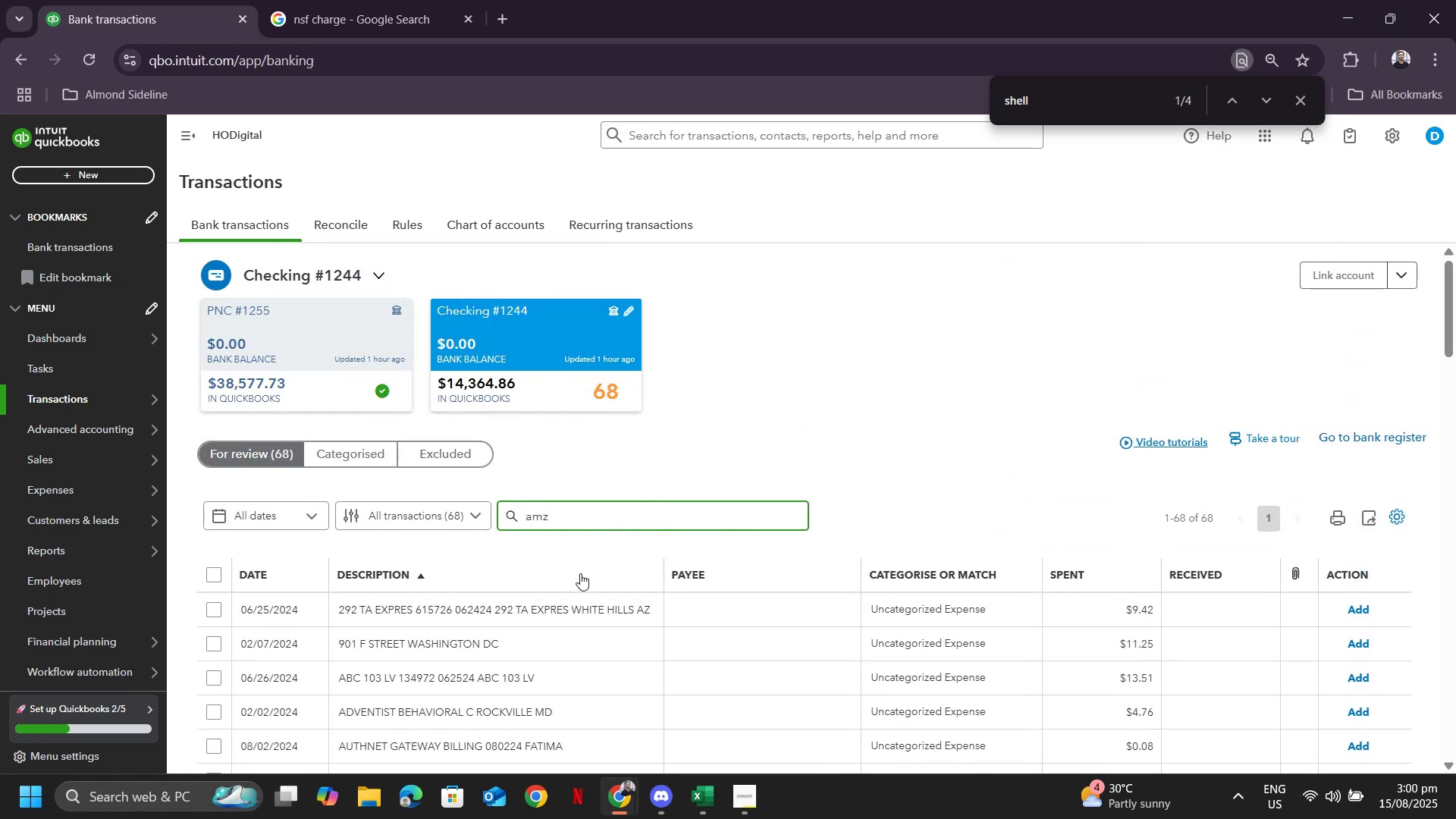 
key(Enter)
 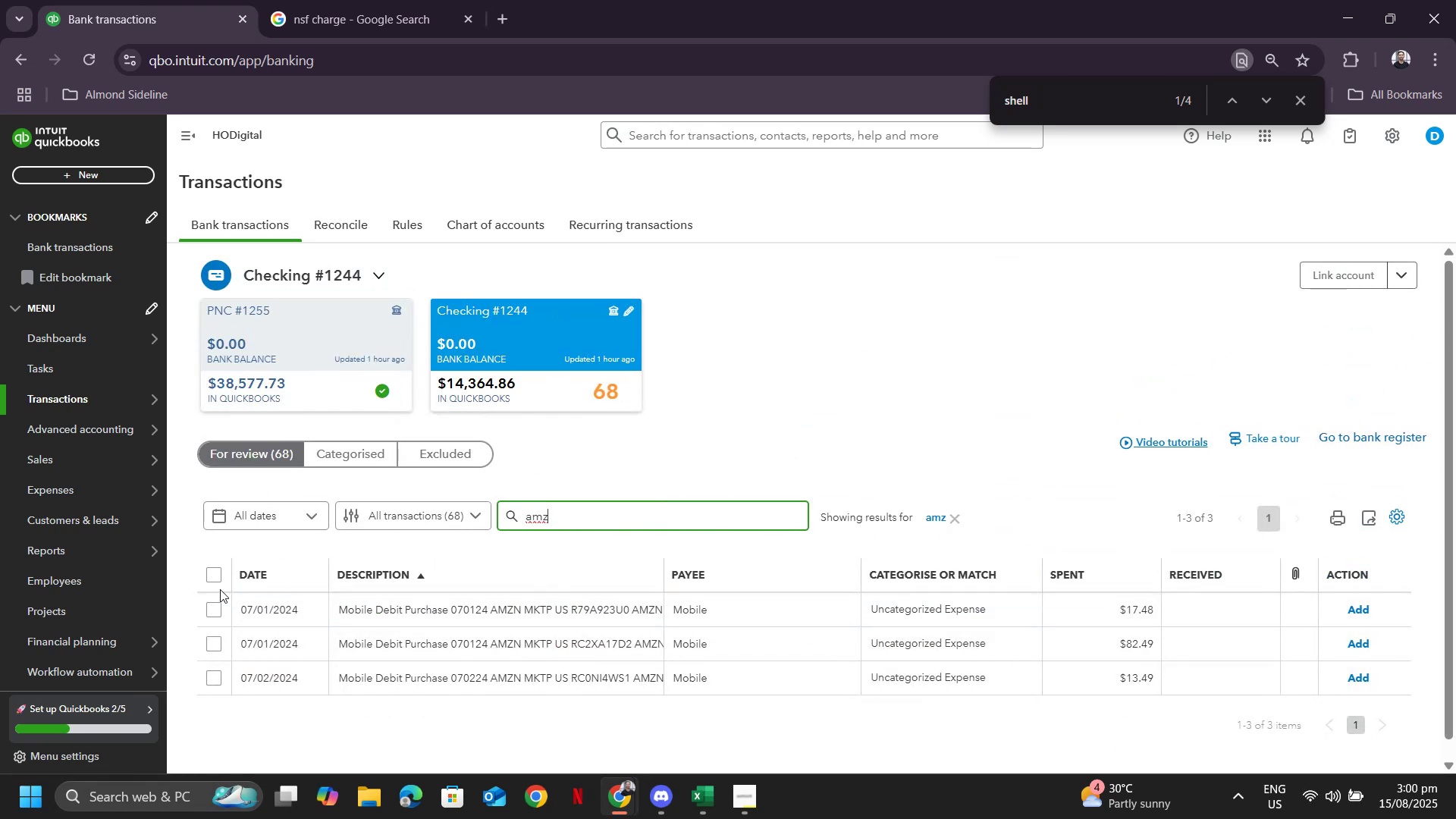 
left_click([218, 576])
 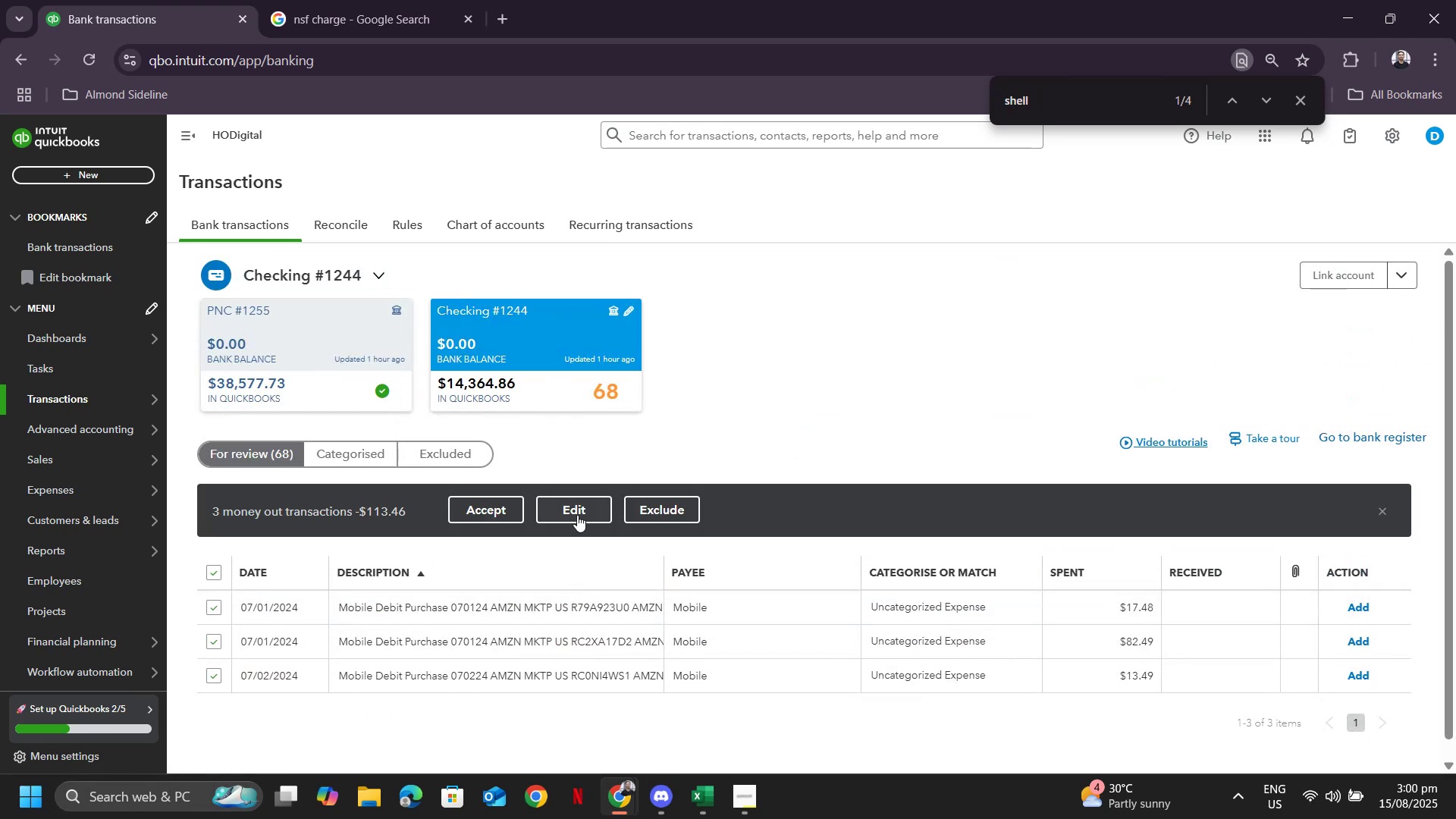 
left_click([590, 510])
 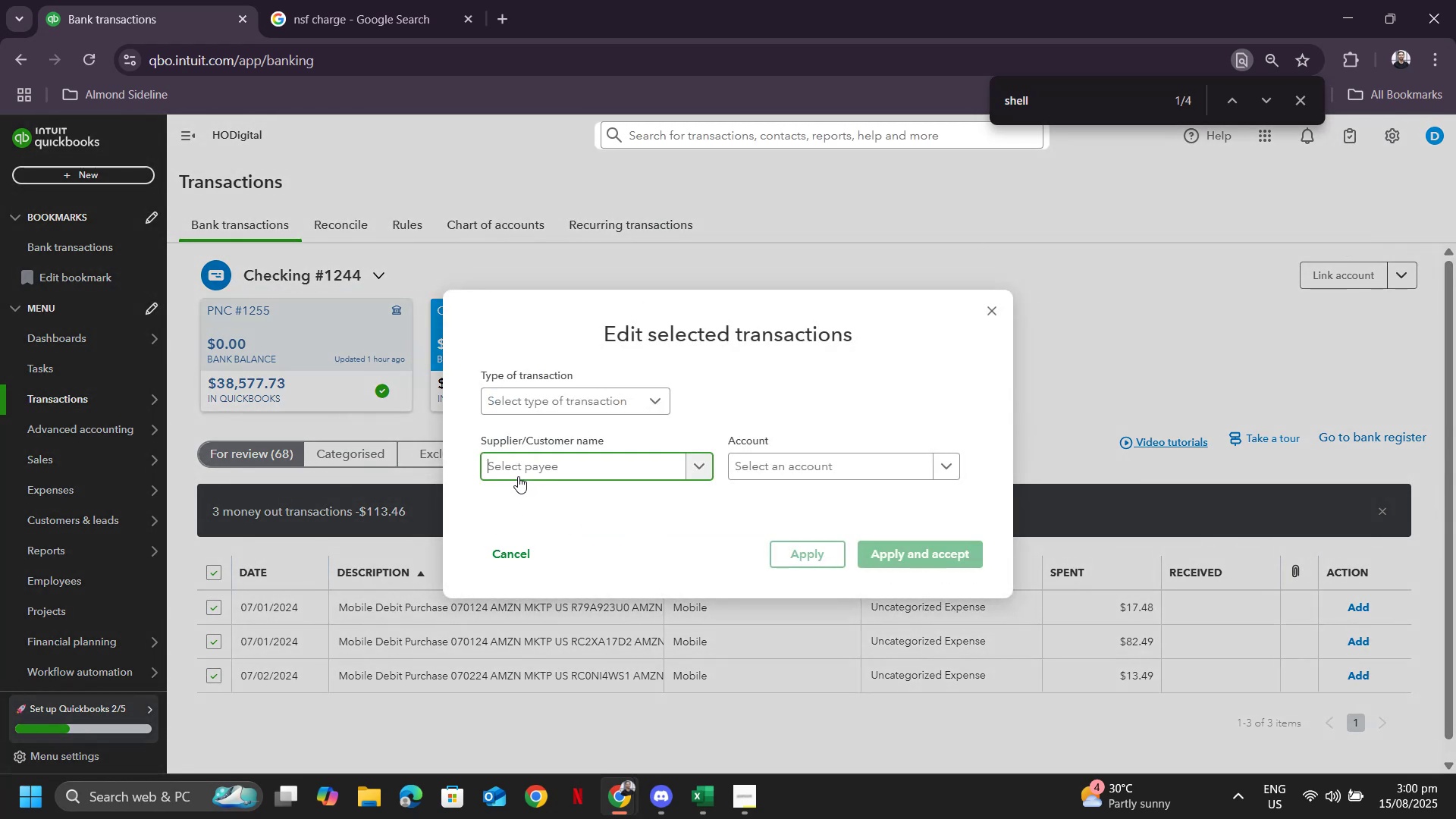 
type(amazogenera)
 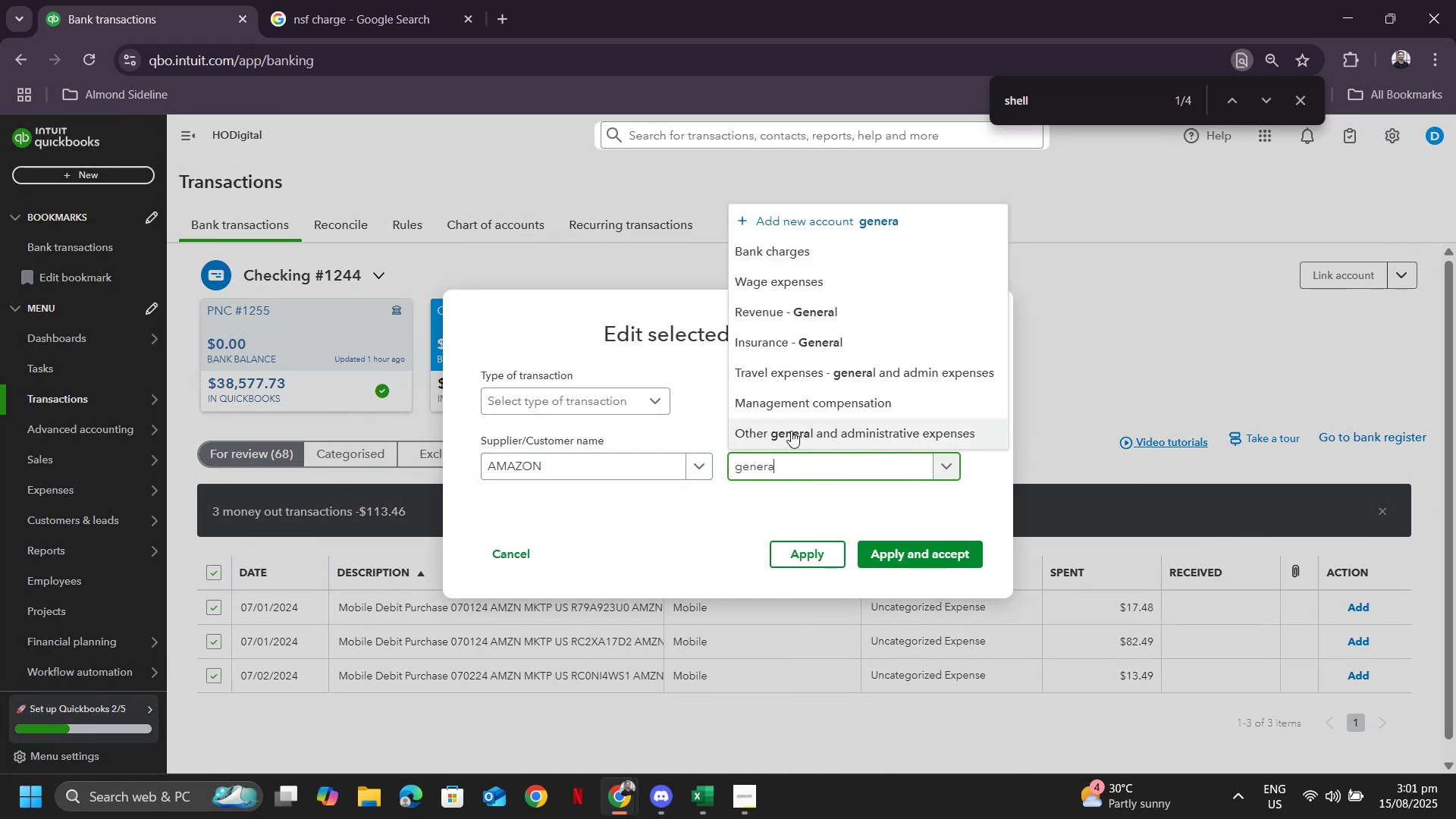 
left_click([791, 431])
 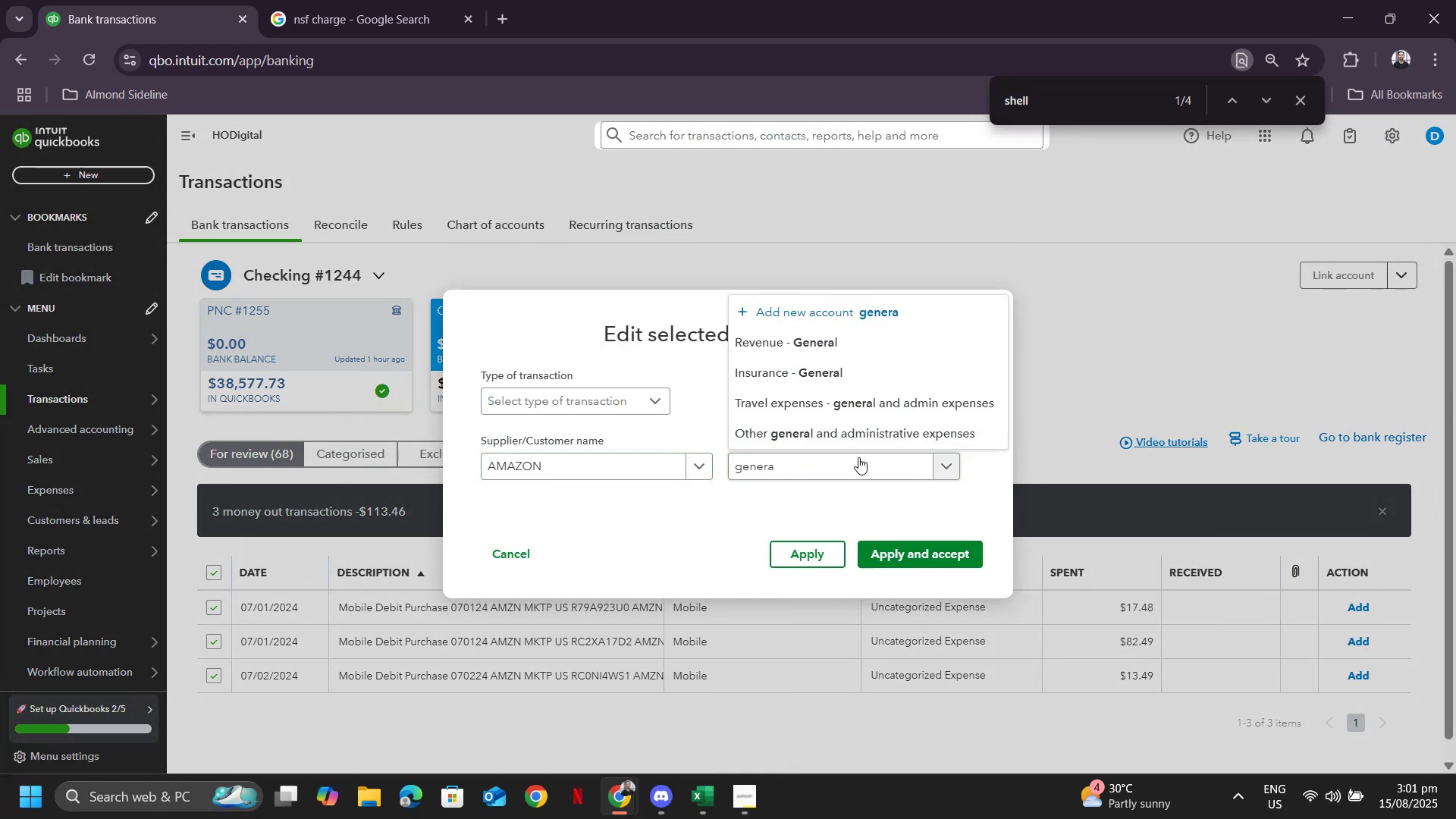 
left_click([846, 437])
 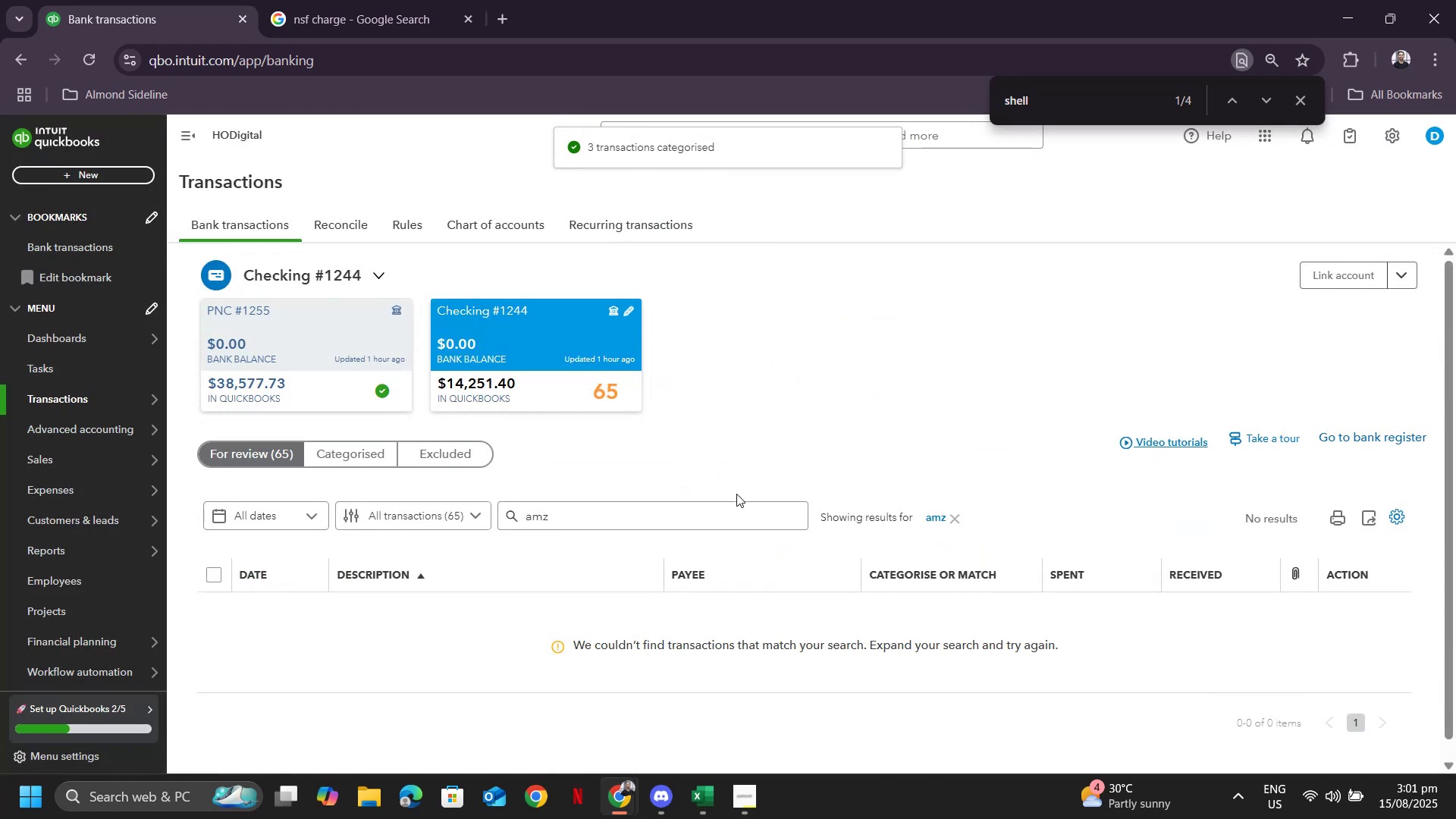 
scroll: coordinate [714, 522], scroll_direction: down, amount: 1.0
 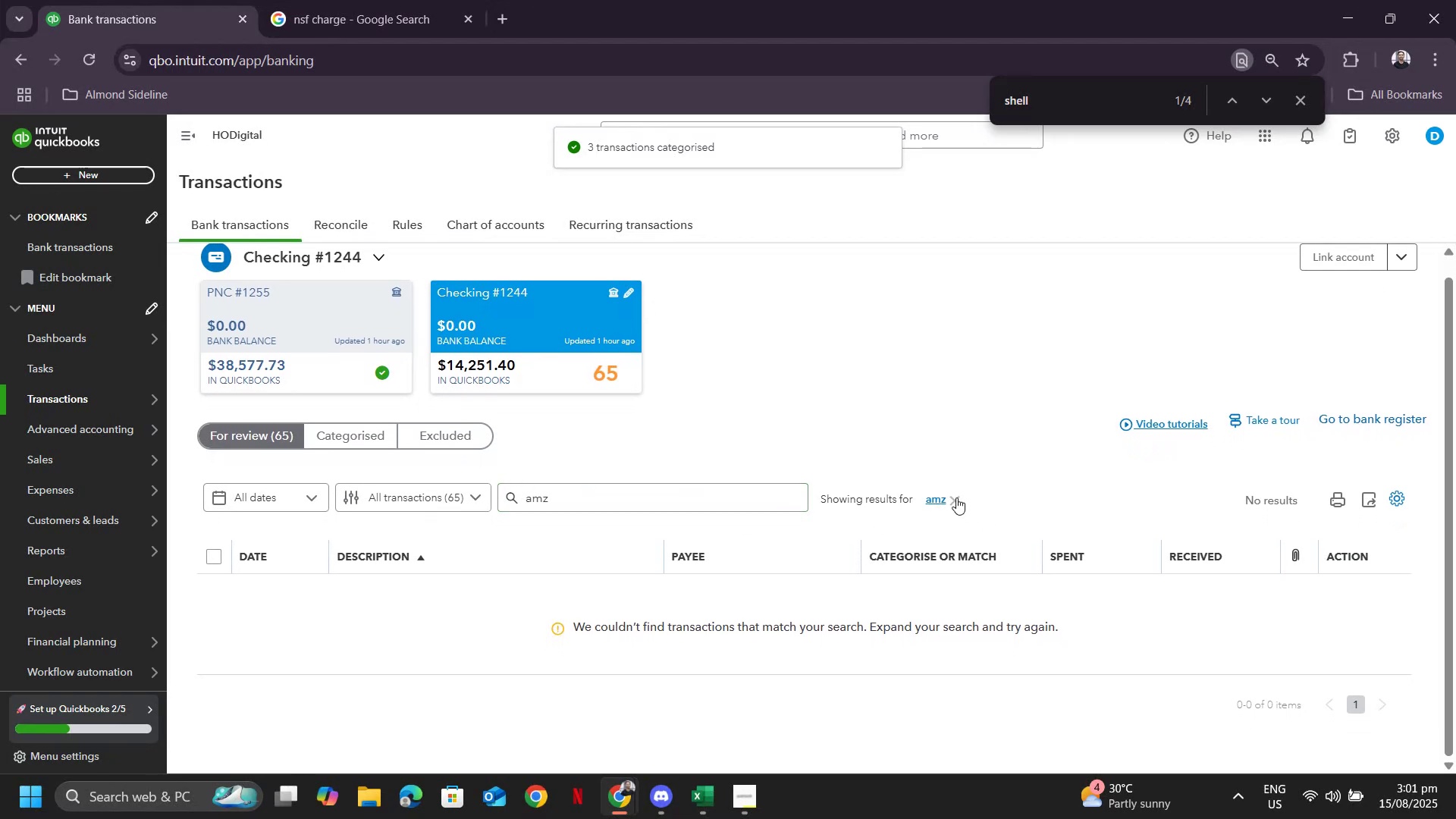 
left_click([952, 494])
 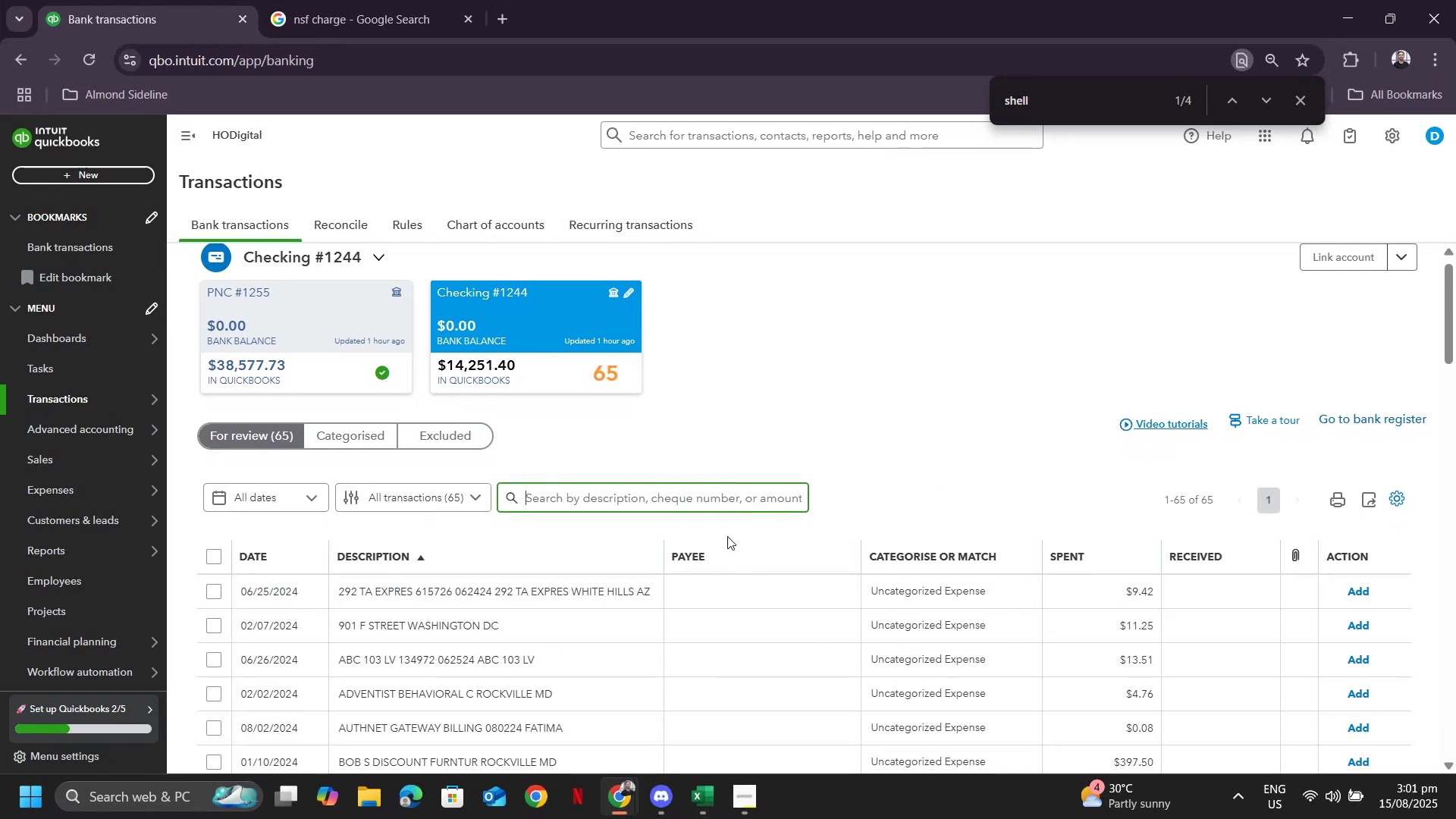 
scroll: coordinate [509, 479], scroll_direction: down, amount: 9.0
 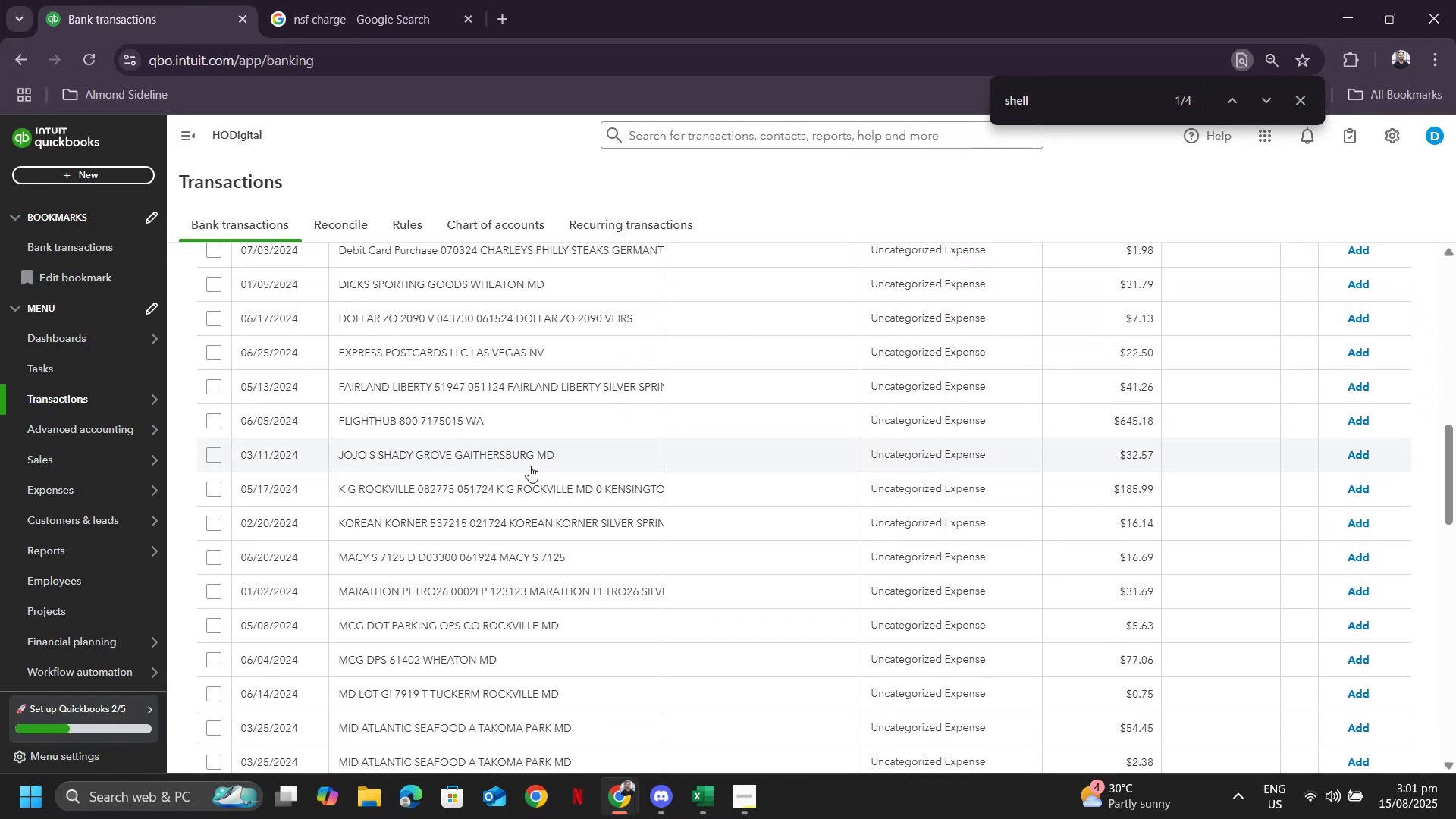 
scroll: coordinate [510, 479], scroll_direction: up, amount: 6.0
 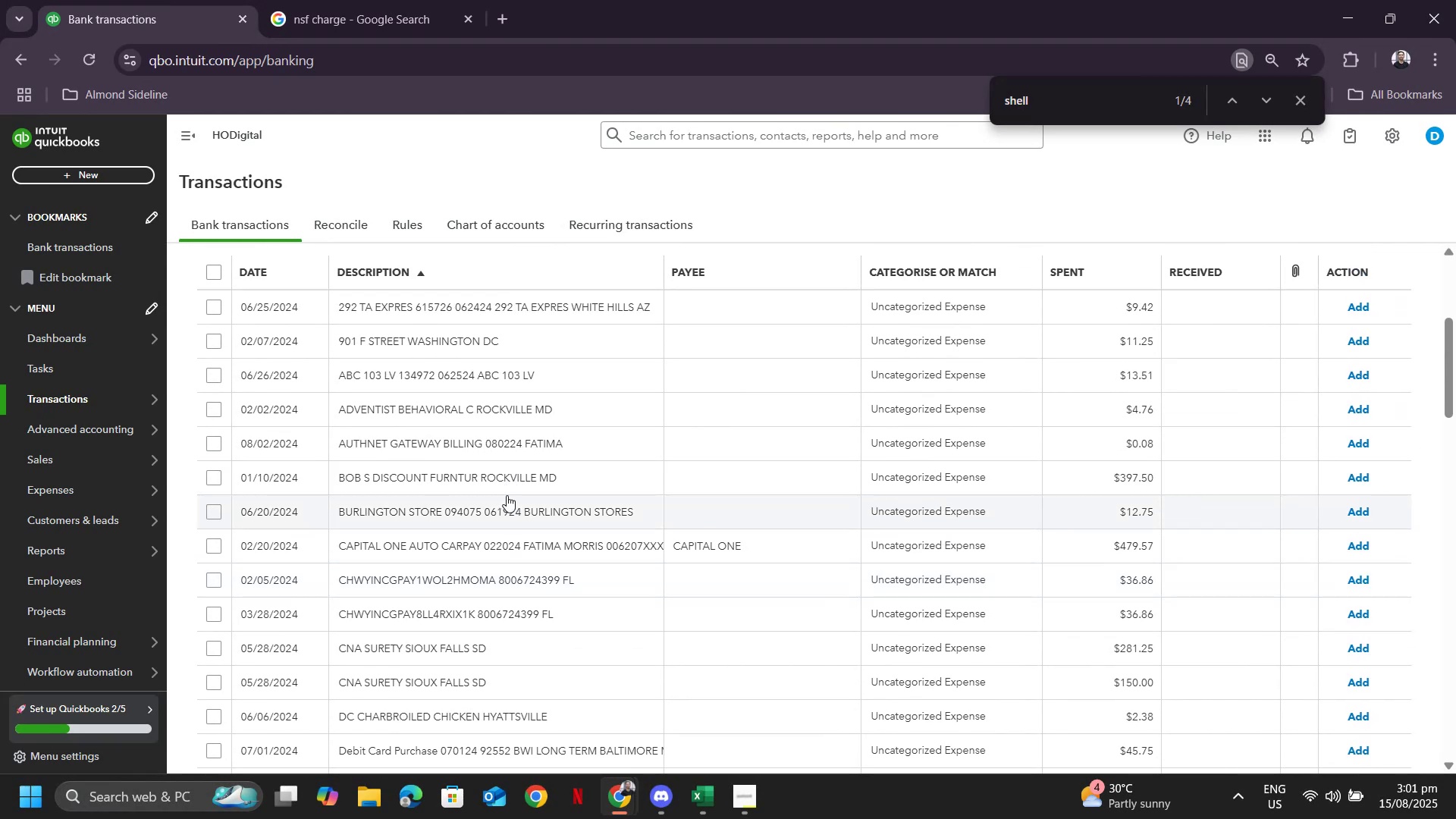 
scroll: coordinate [507, 493], scroll_direction: down, amount: 2.0
 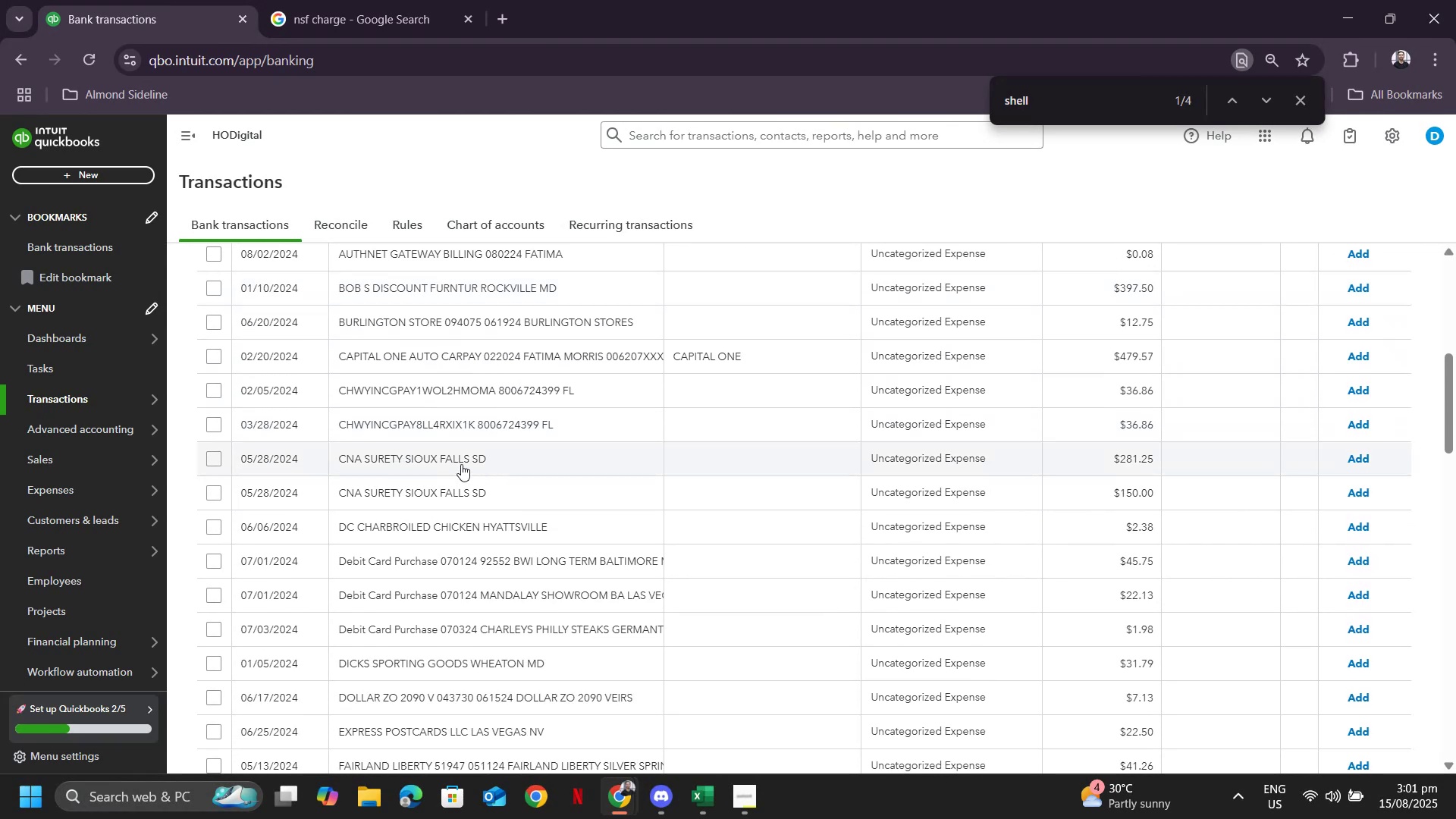 
left_click([215, 462])
 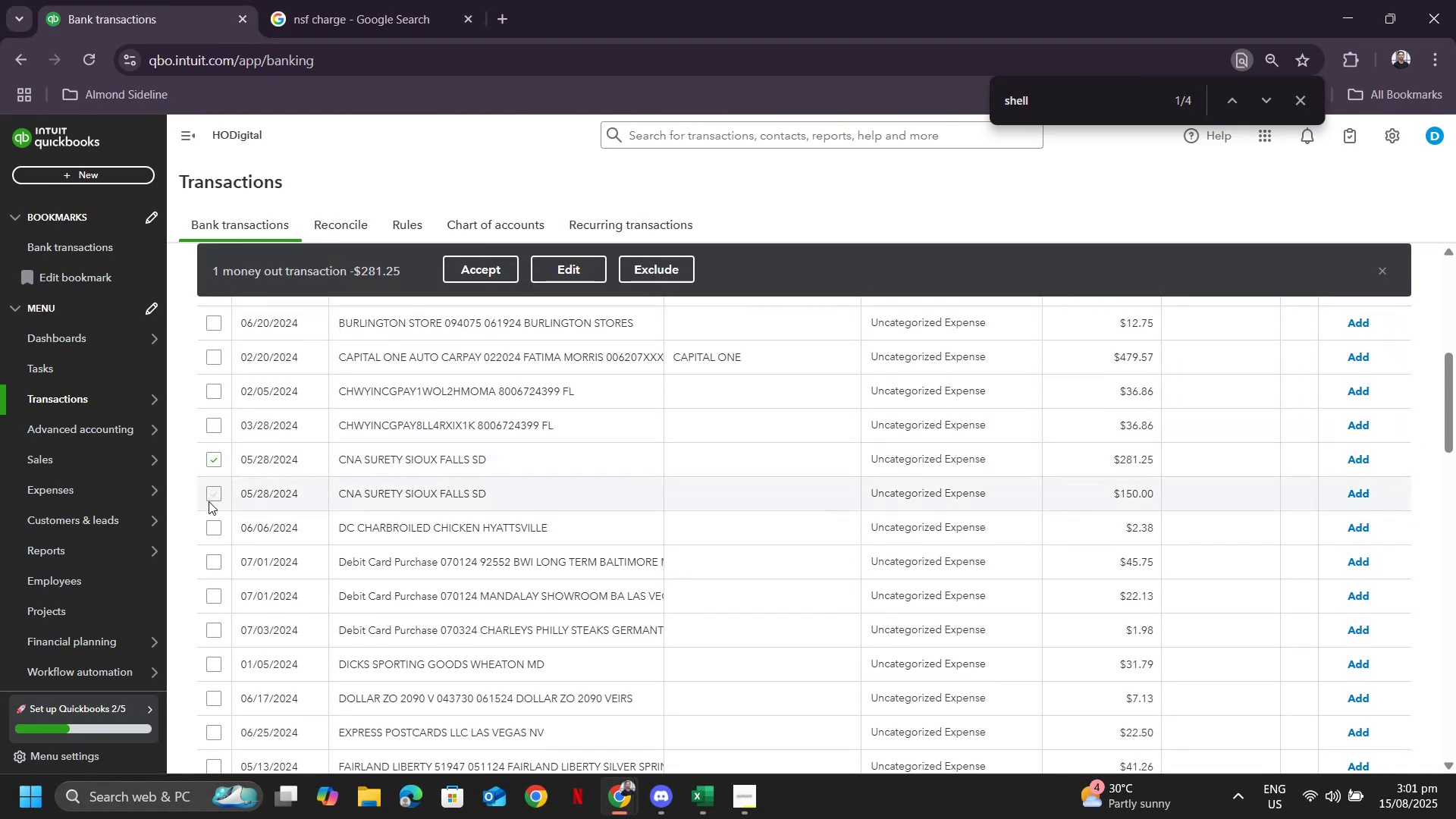 
left_click([209, 501])
 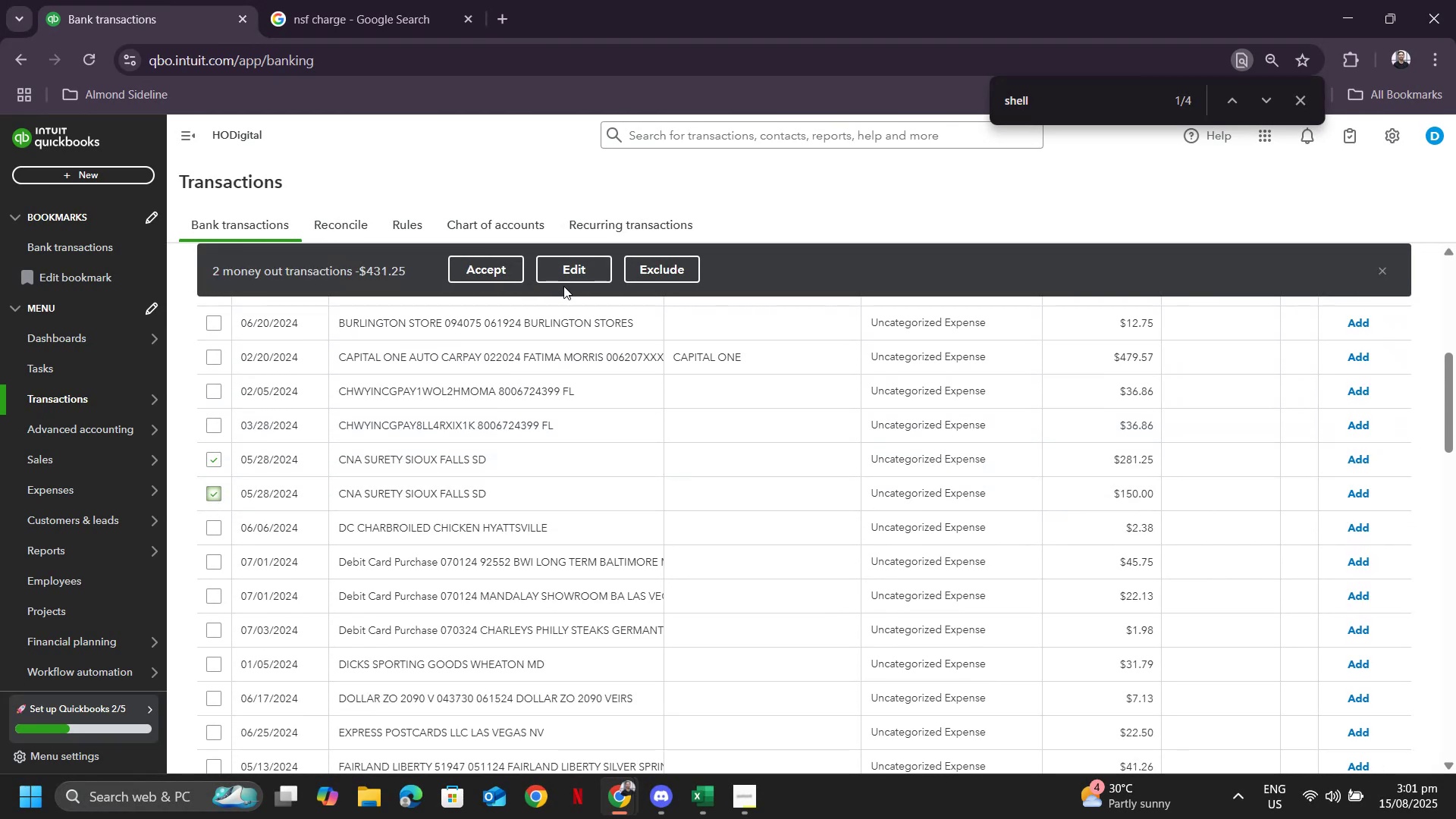 
left_click([573, 267])
 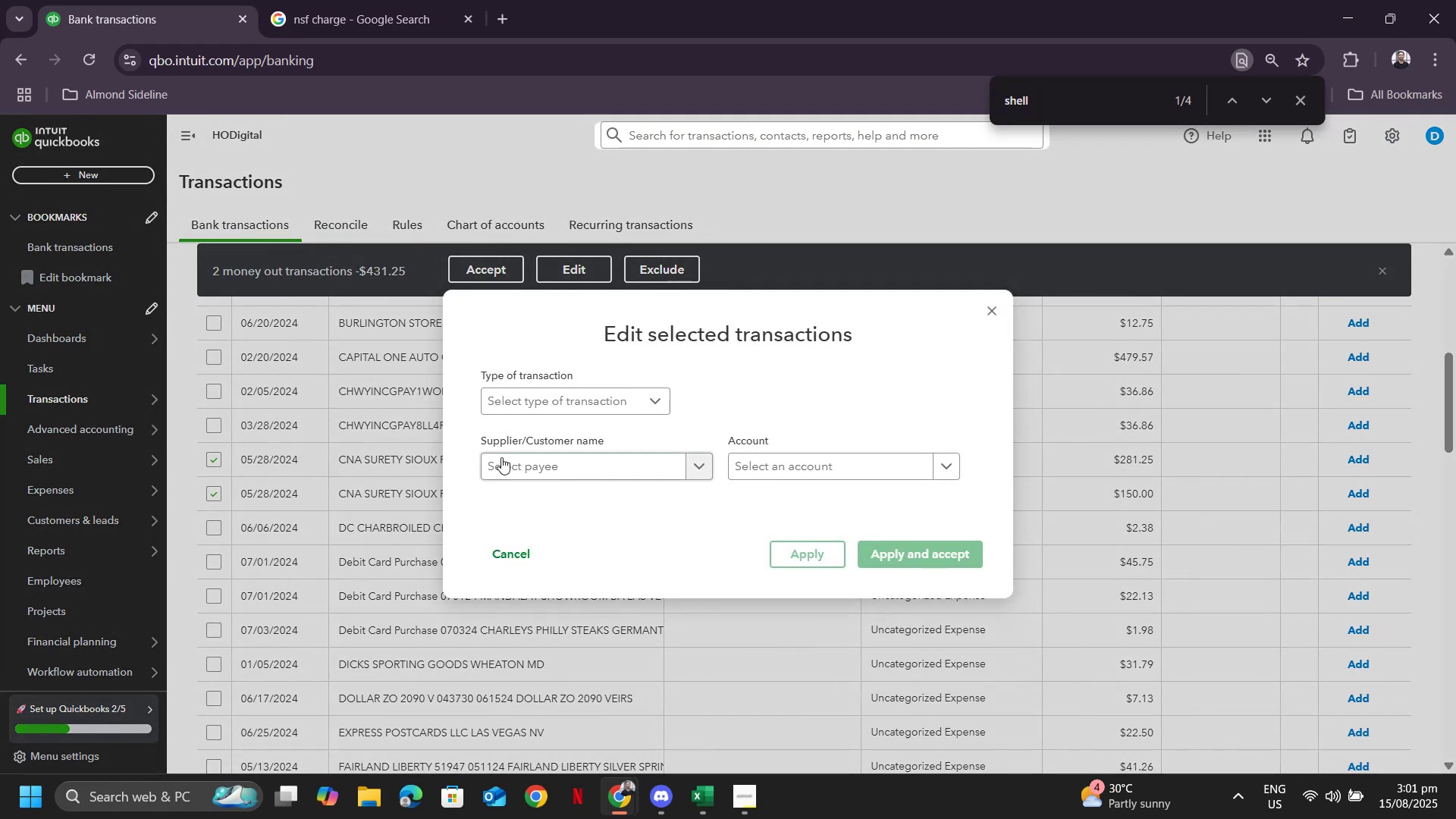 
left_click([509, 472])
 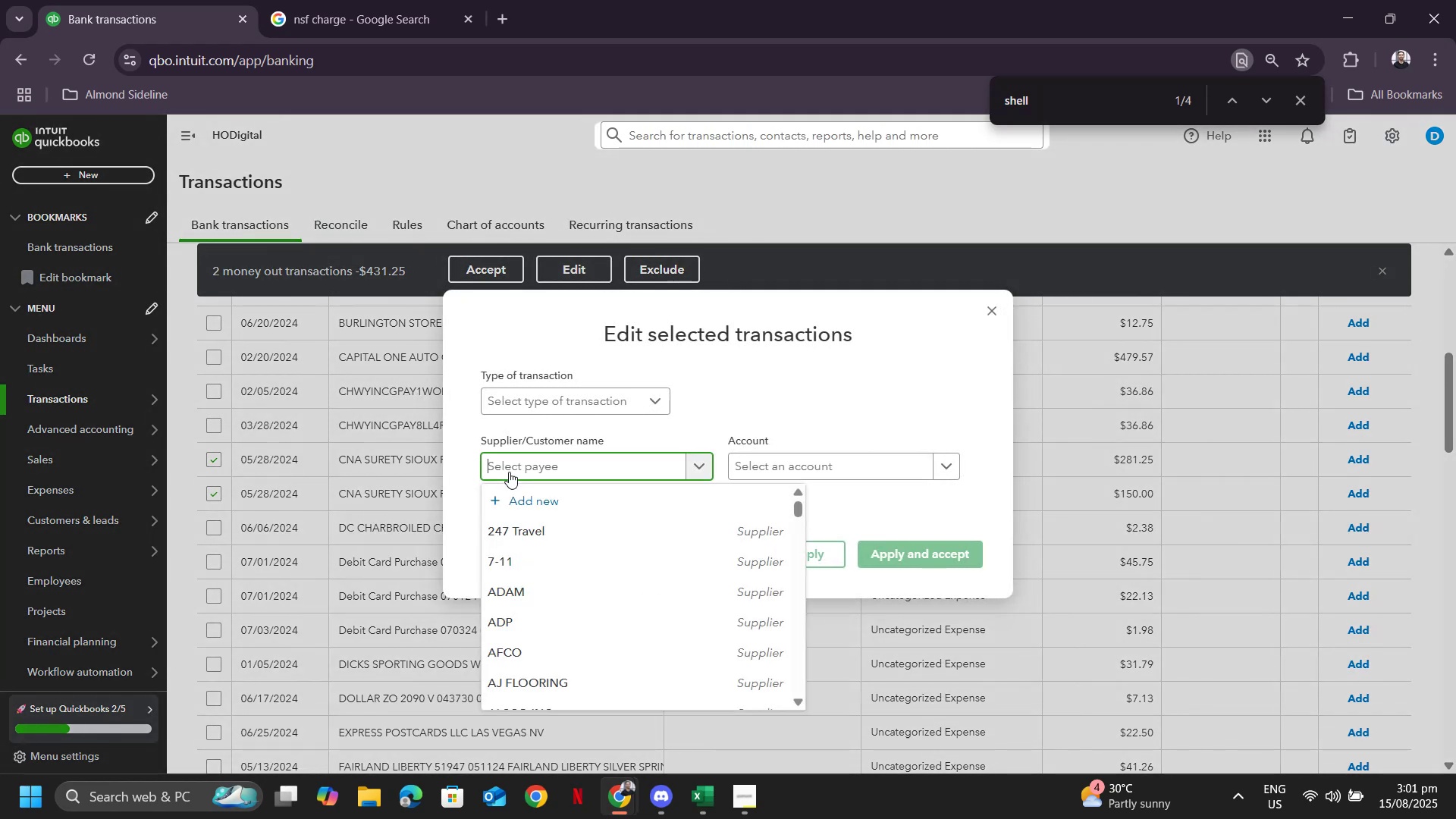 
type(Suret)
 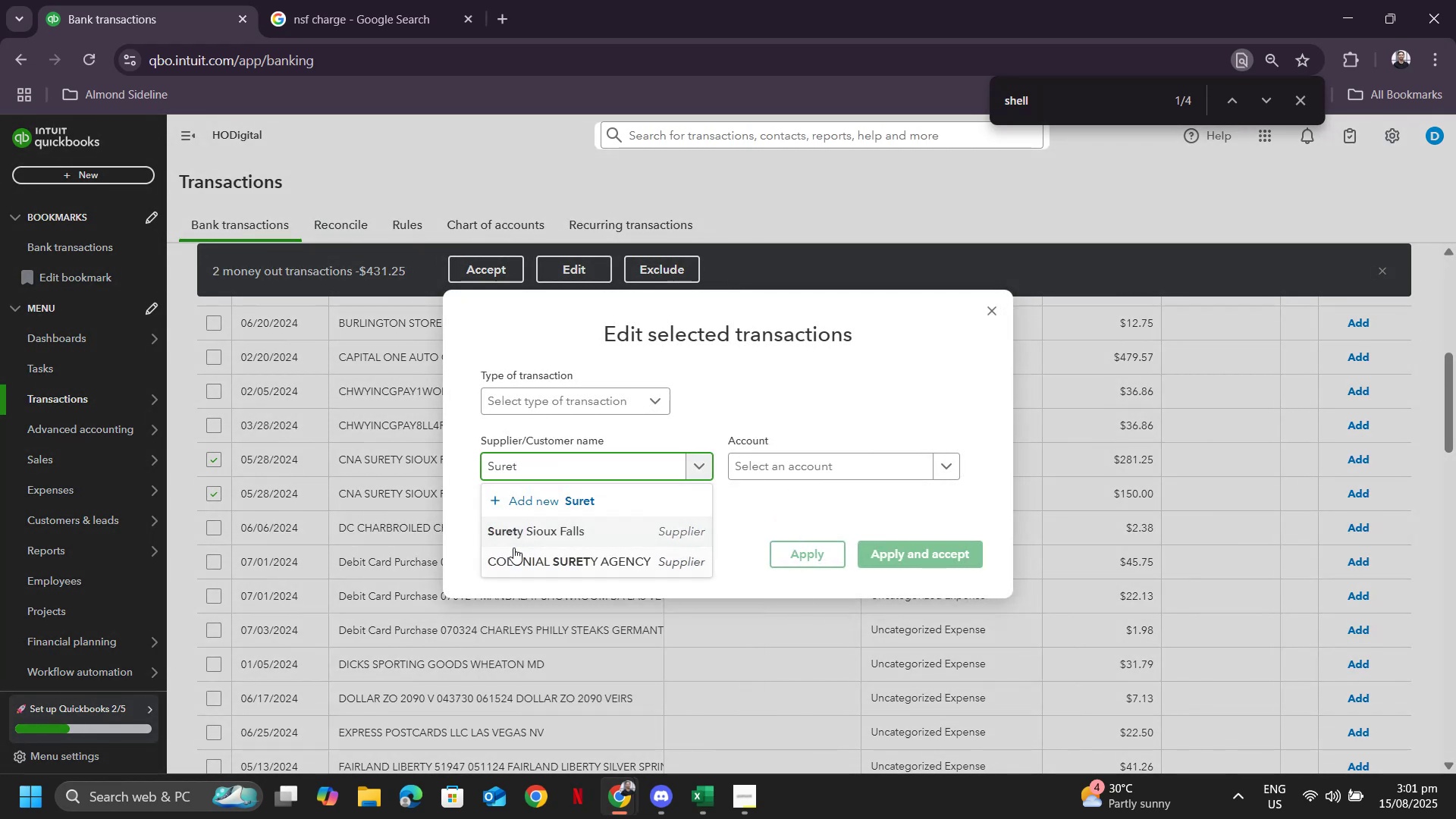 
left_click([516, 539])
 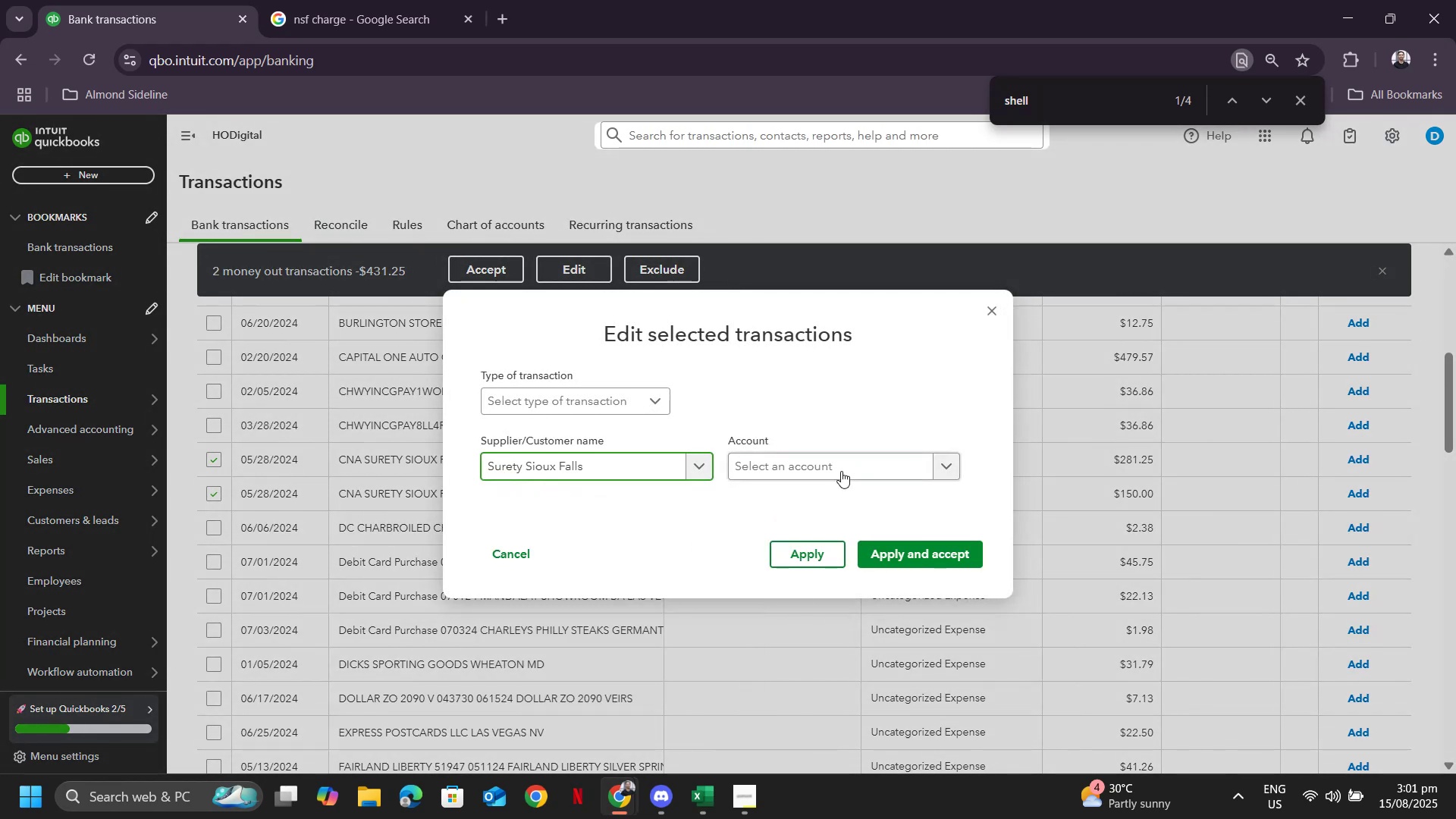 
left_click([841, 472])
 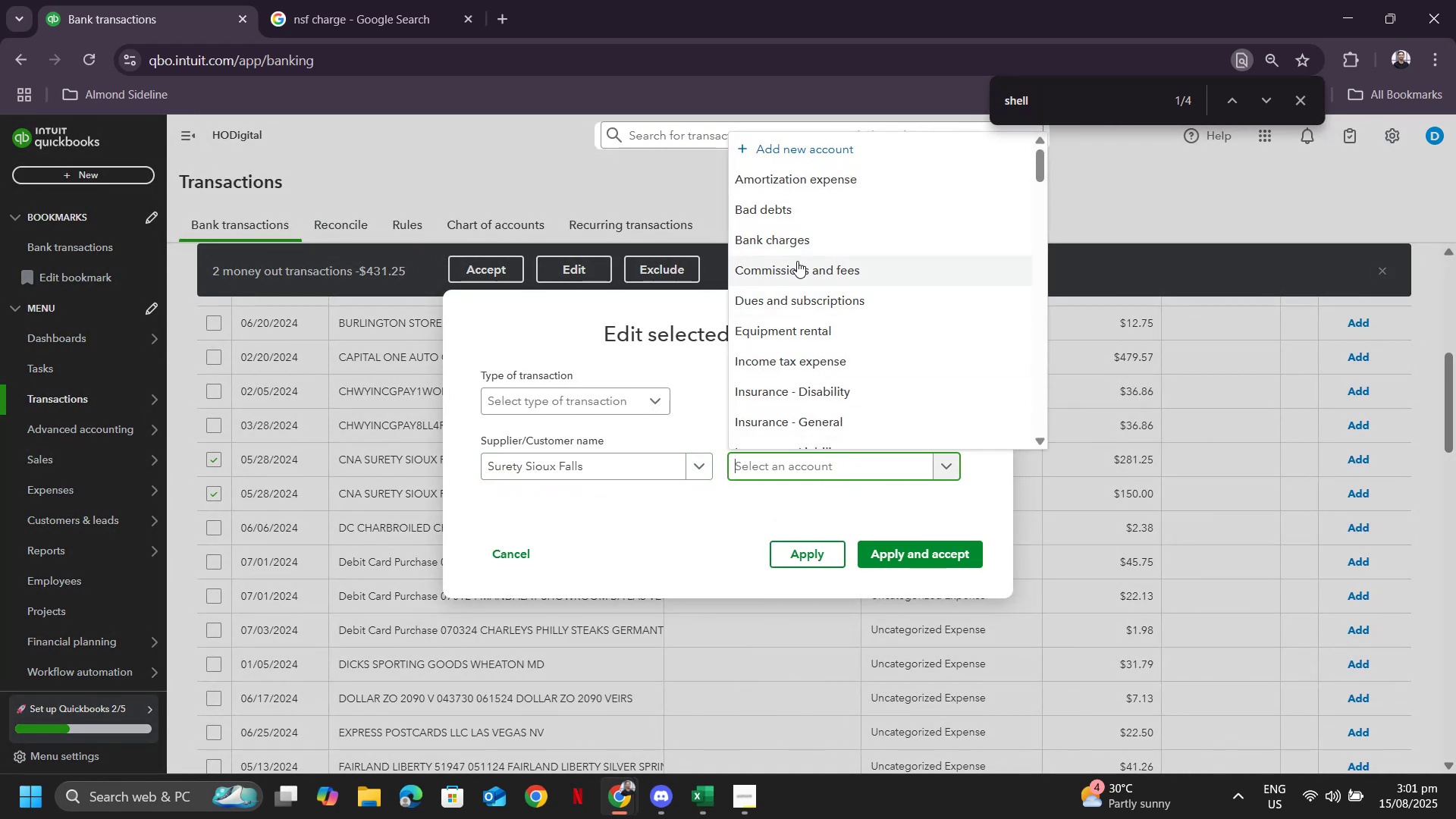 
left_click([799, 267])
 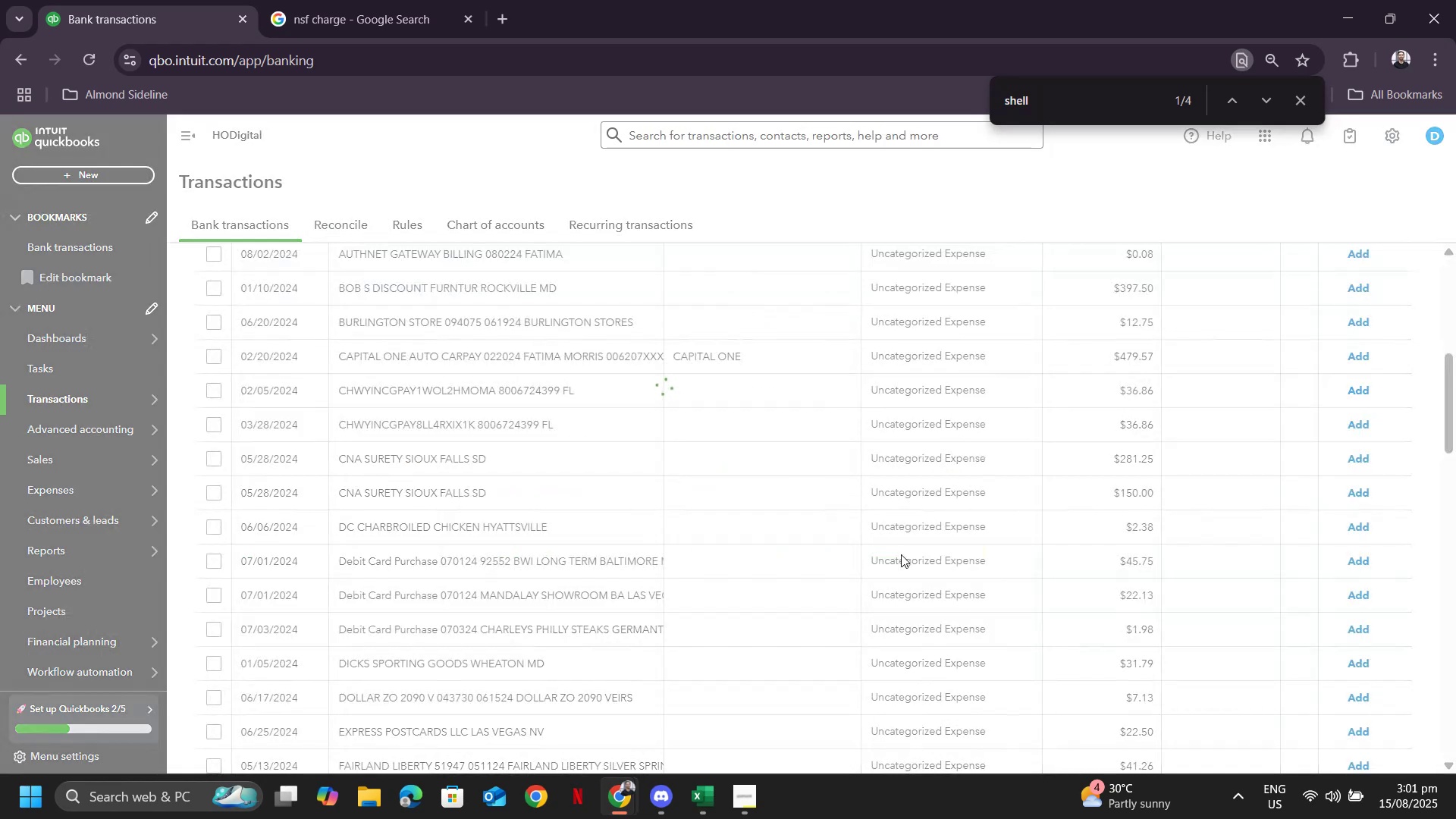 
scroll: coordinate [717, 507], scroll_direction: down, amount: 4.0
 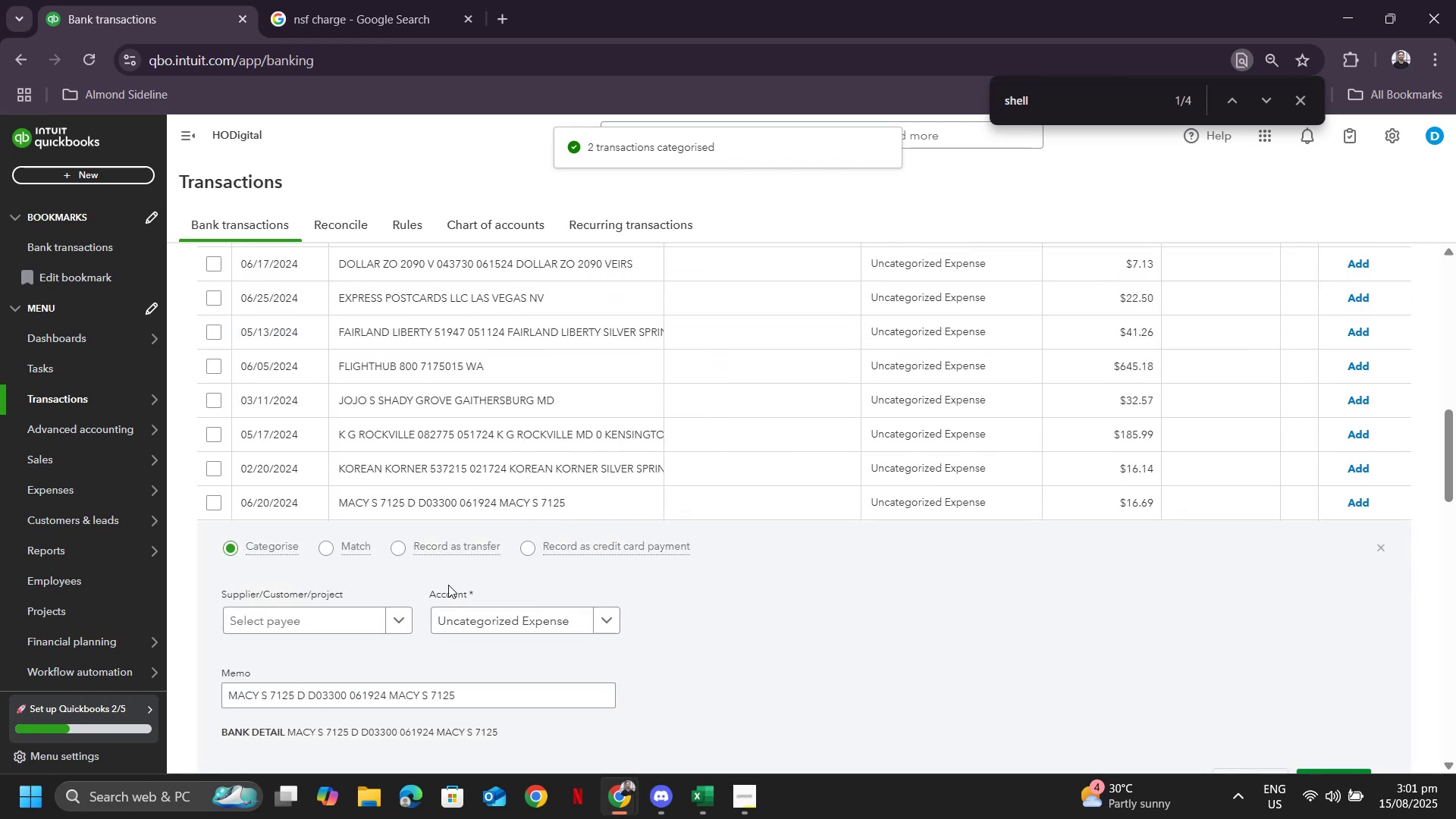 
left_click([298, 626])
 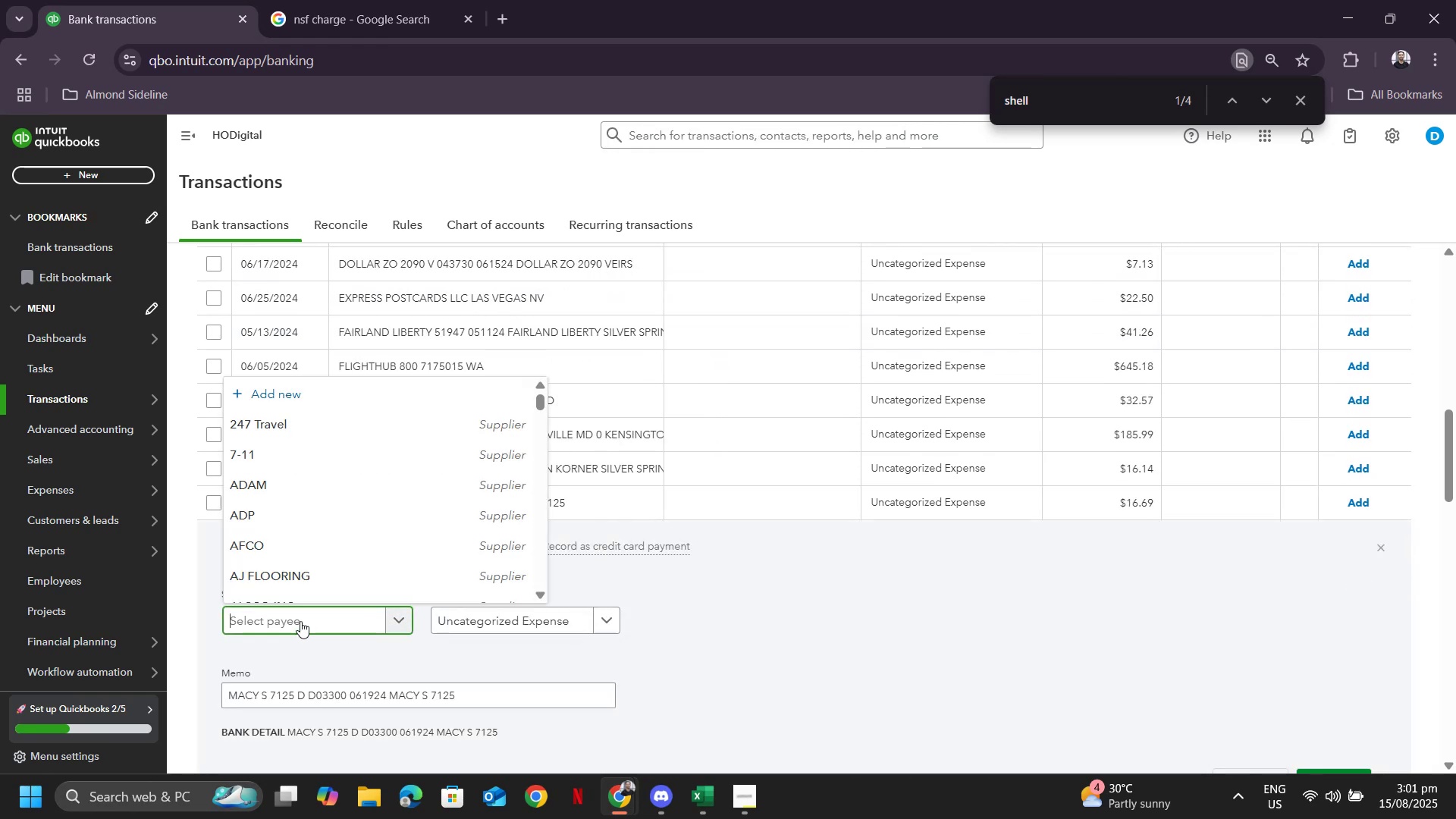 
type(max)
key(Backspace)
type(cy)
 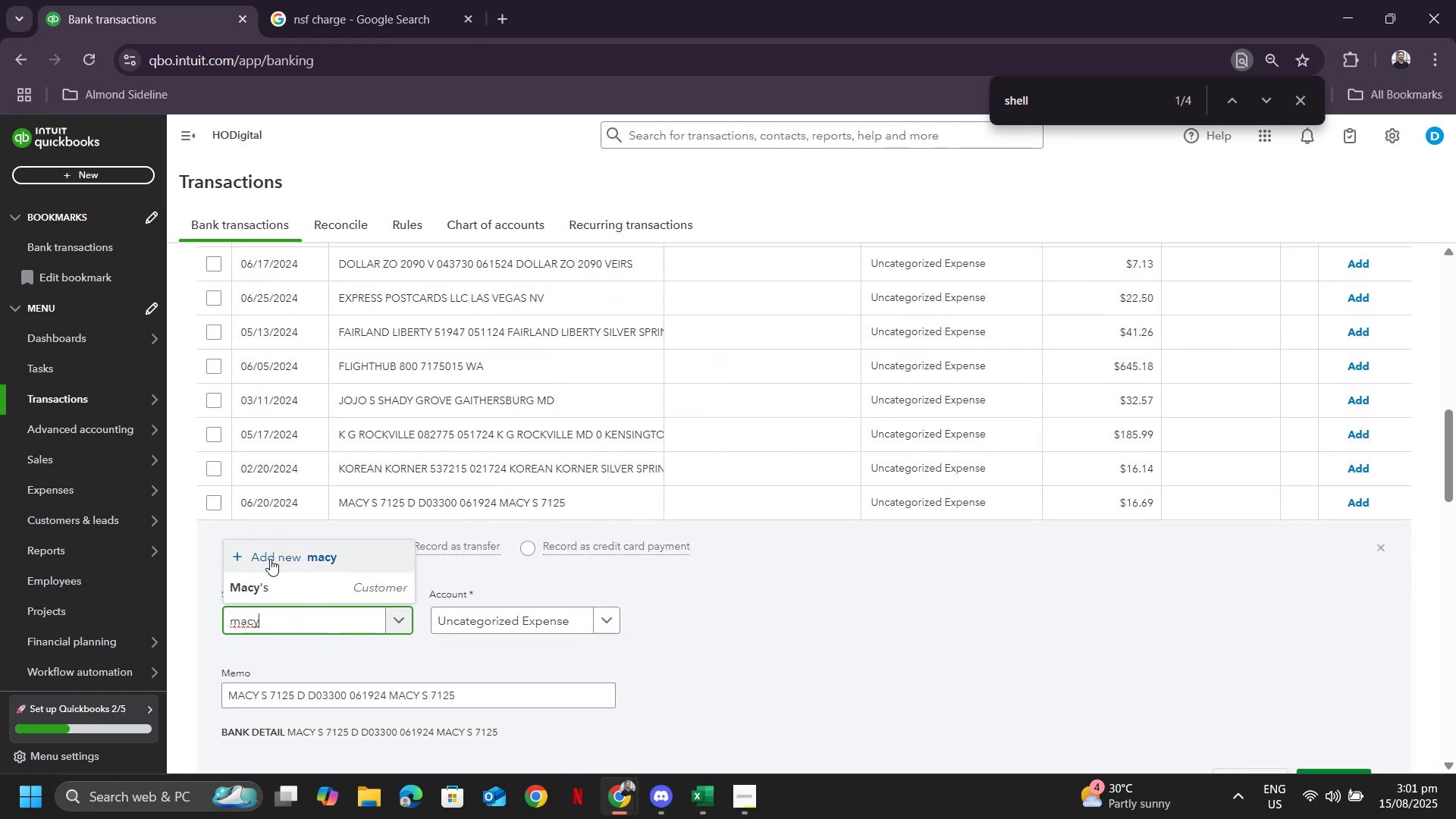 
left_click([259, 587])
 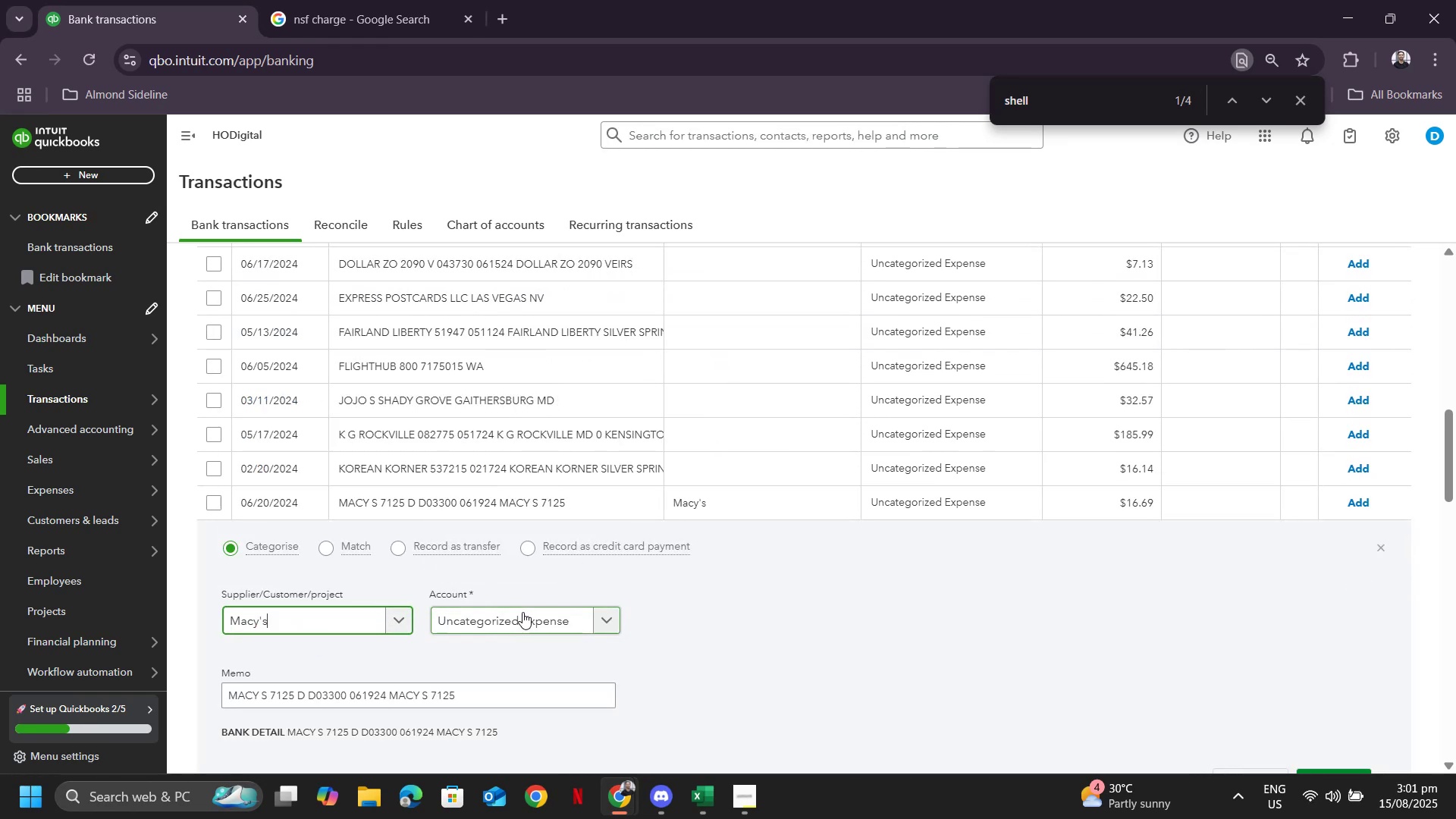 
left_click([522, 612])
 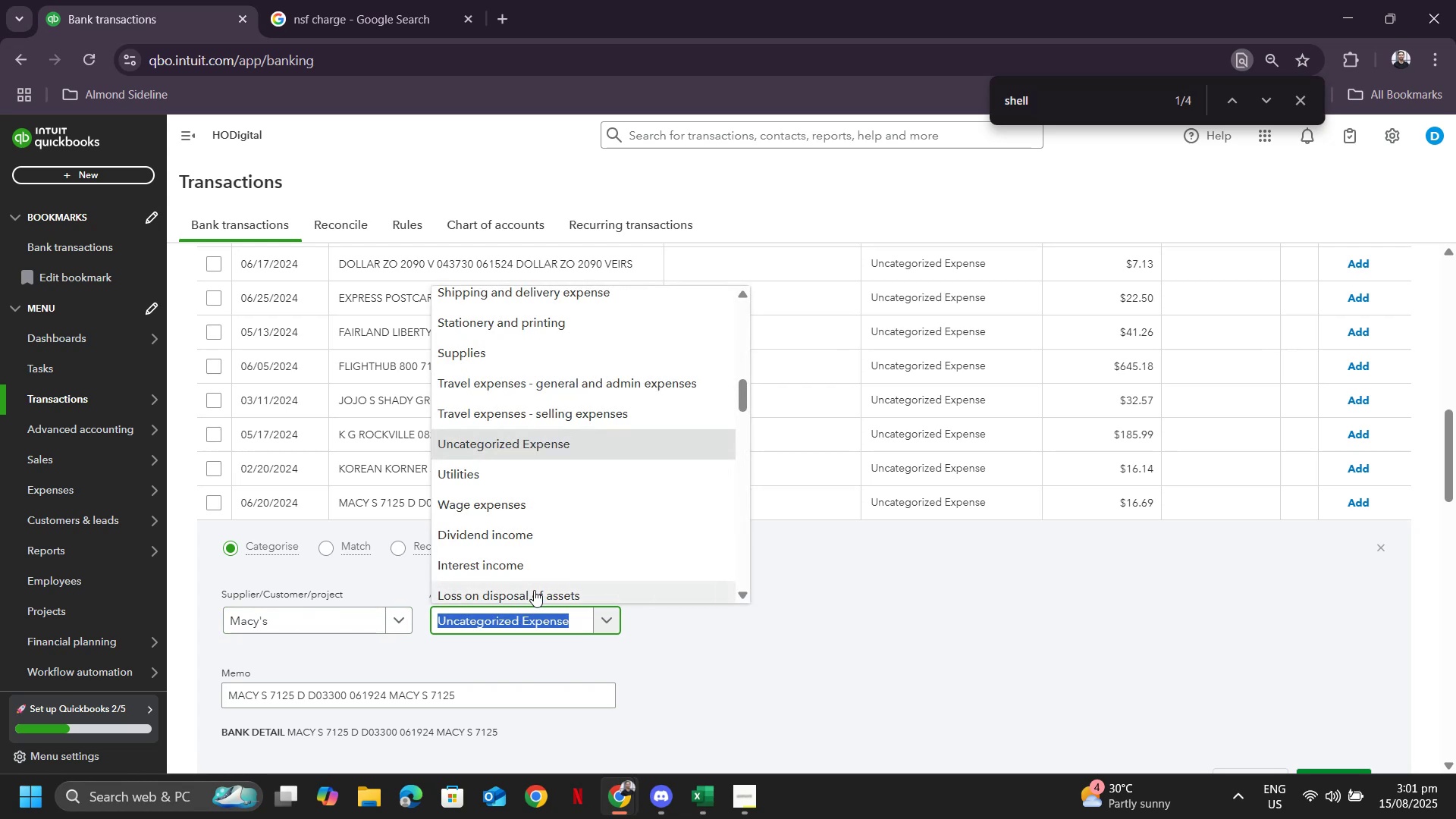 
type(mea)
 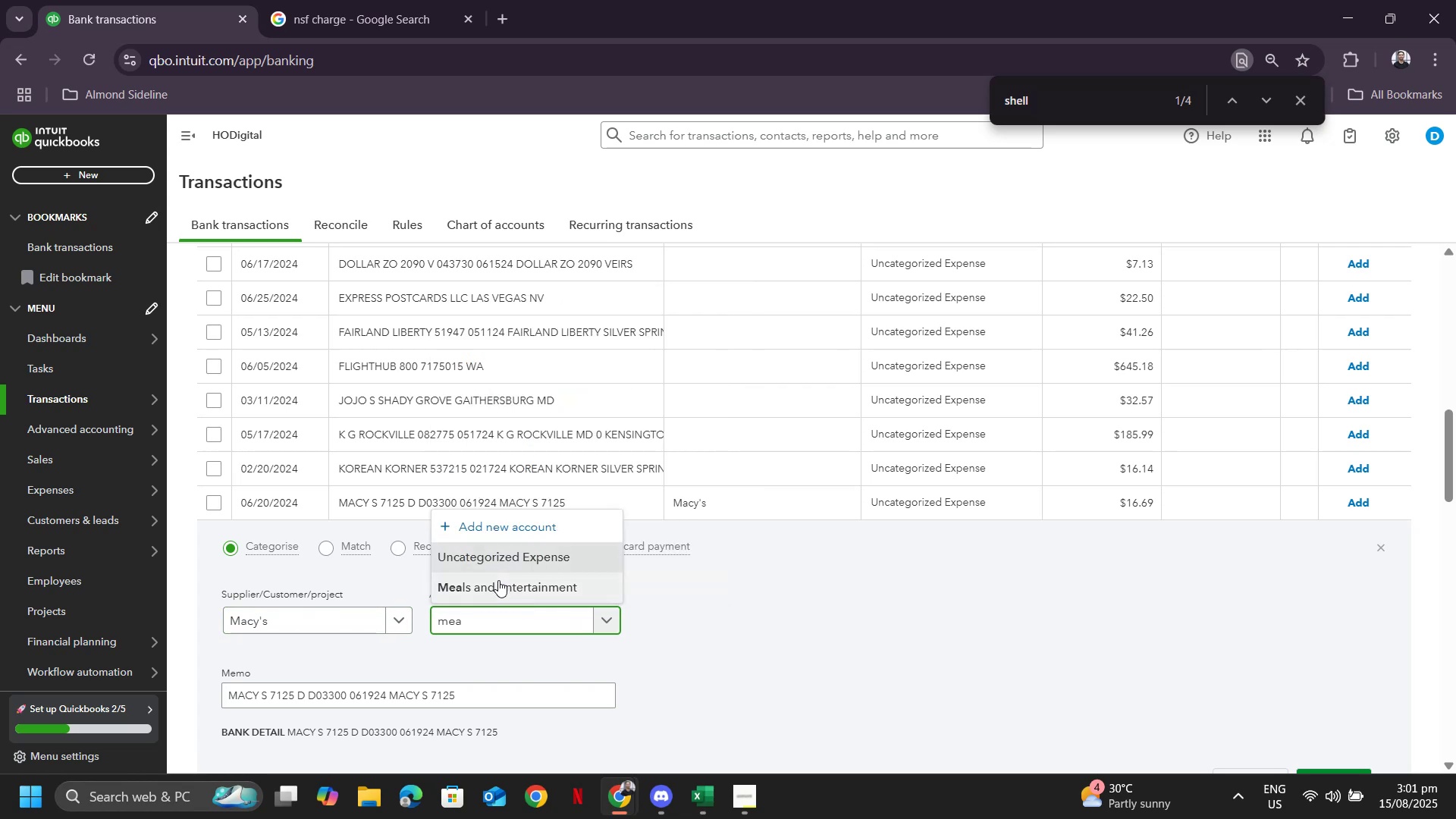 
left_click([497, 582])
 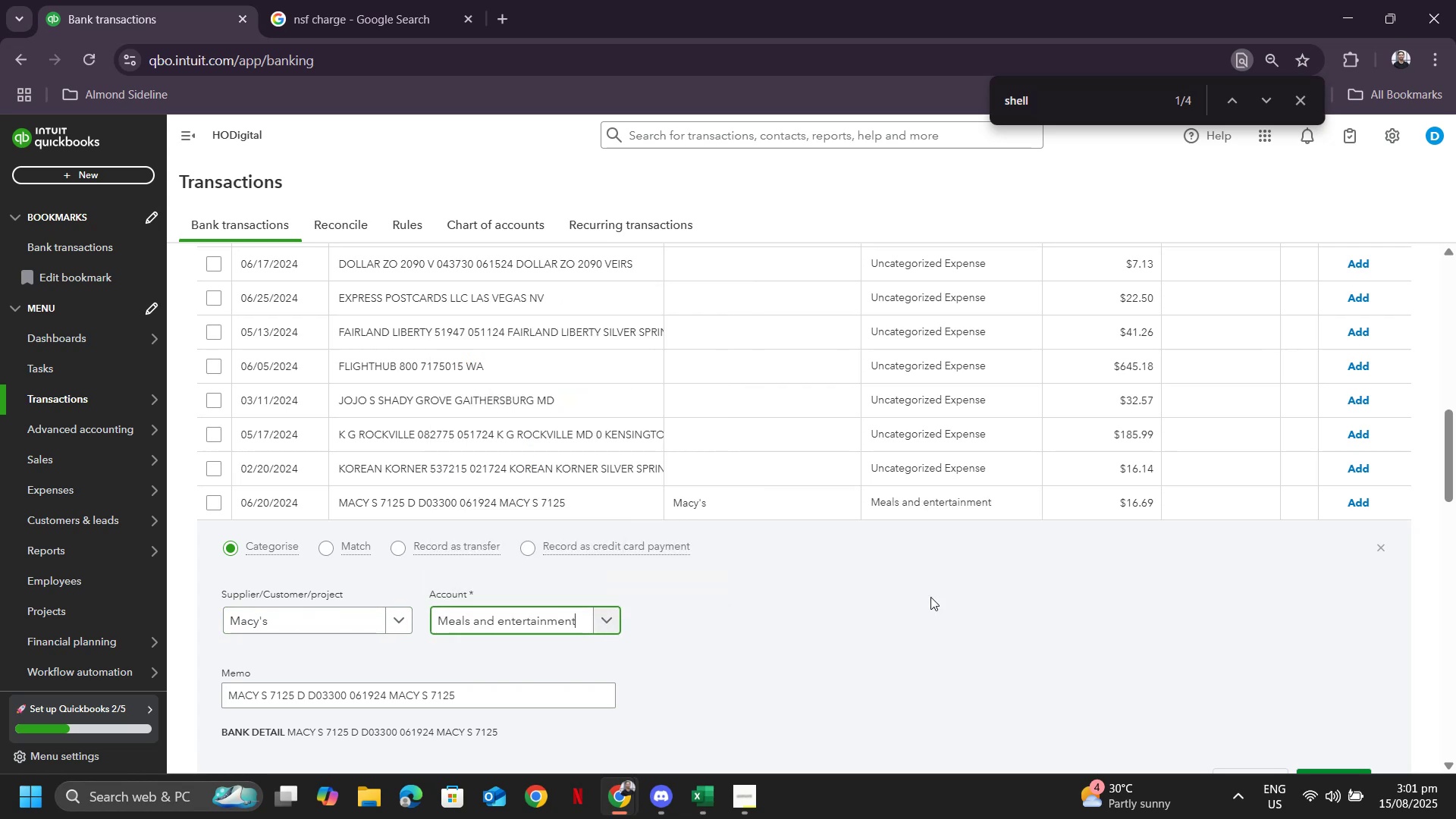 
scroll: coordinate [1083, 645], scroll_direction: down, amount: 1.0
 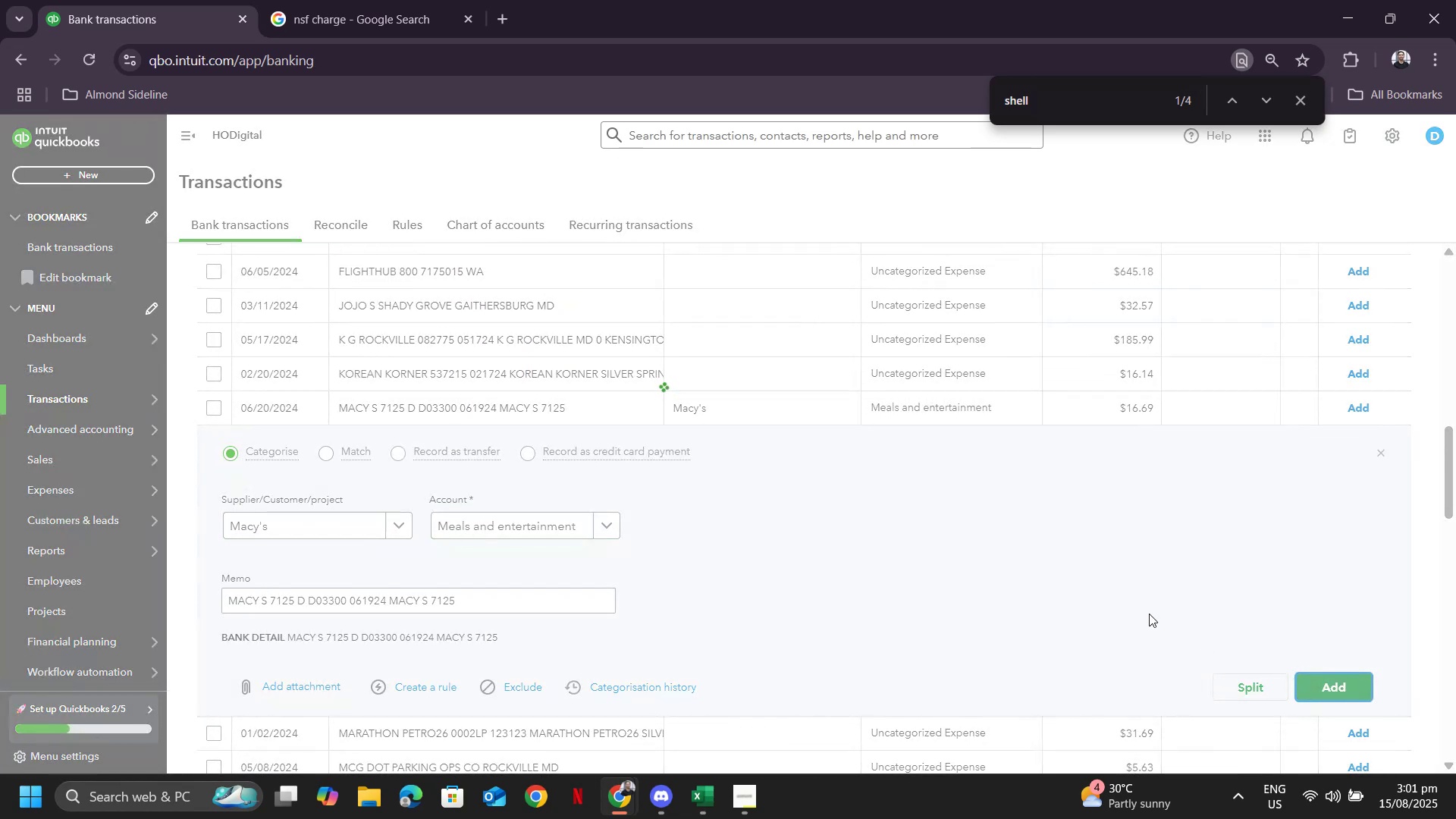 
scroll: coordinate [817, 548], scroll_direction: up, amount: 20.0
 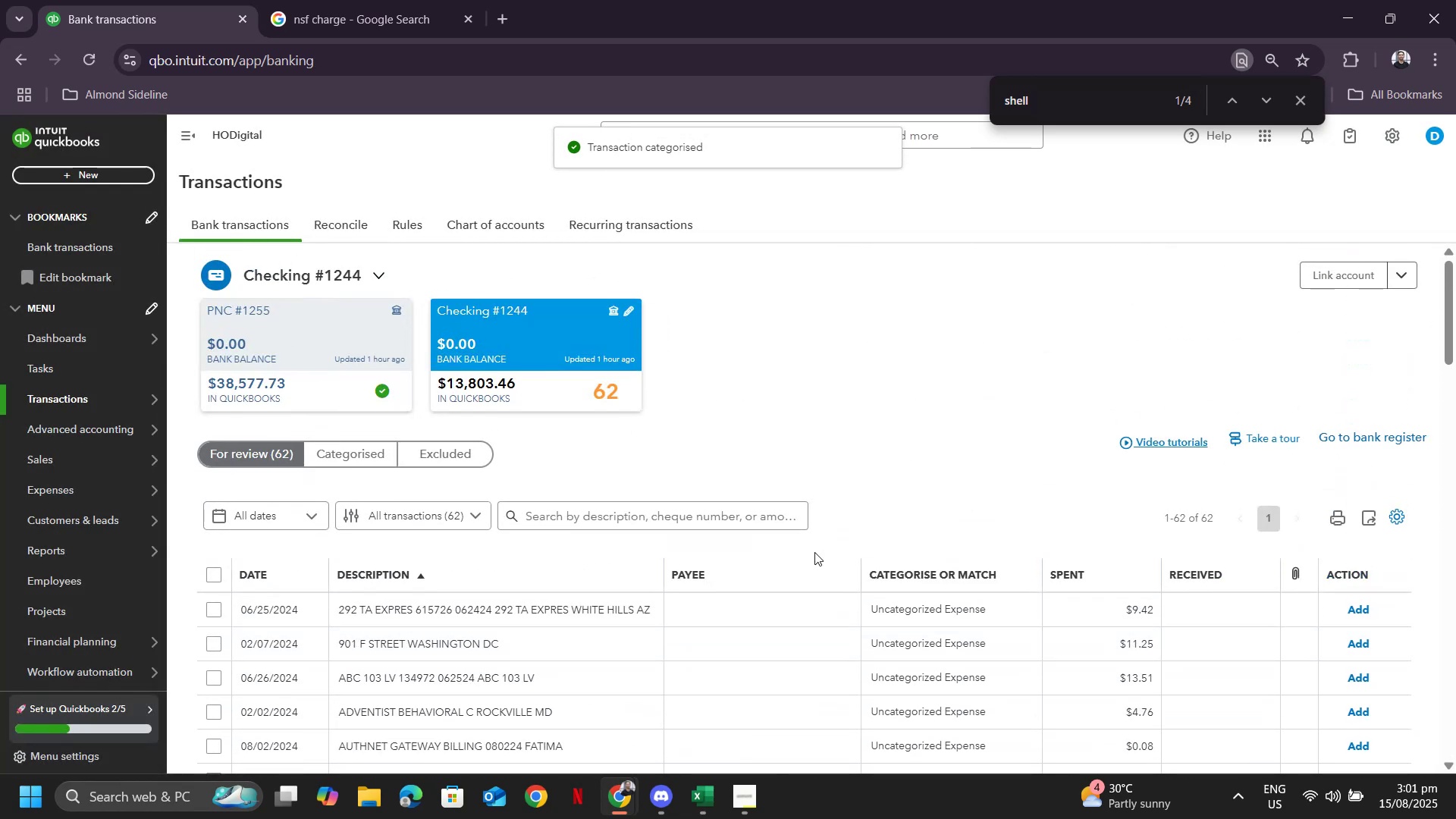 
scroll: coordinate [813, 554], scroll_direction: down, amount: 6.0
 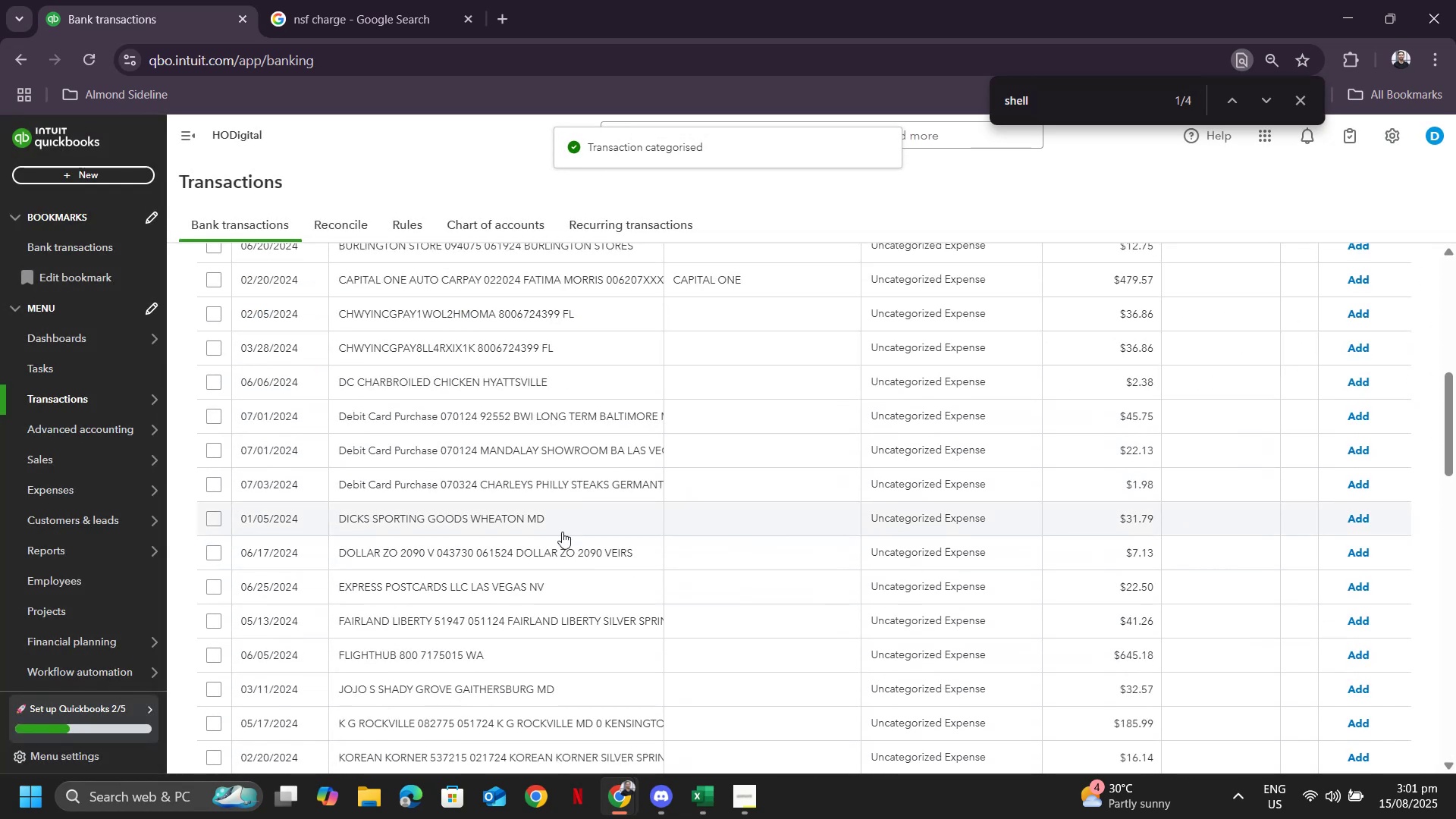 
left_click([538, 551])
 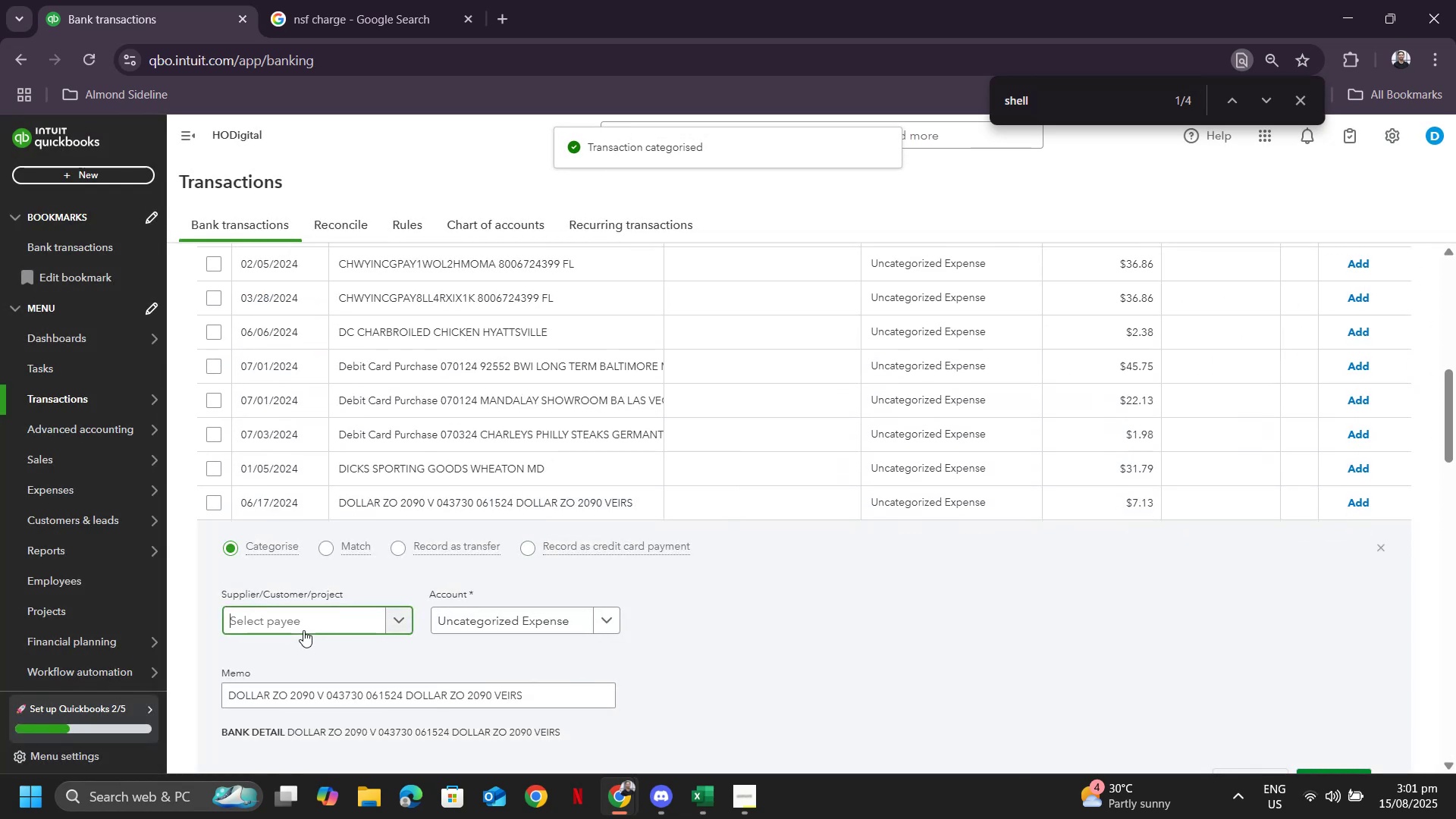 
type(dollar)
 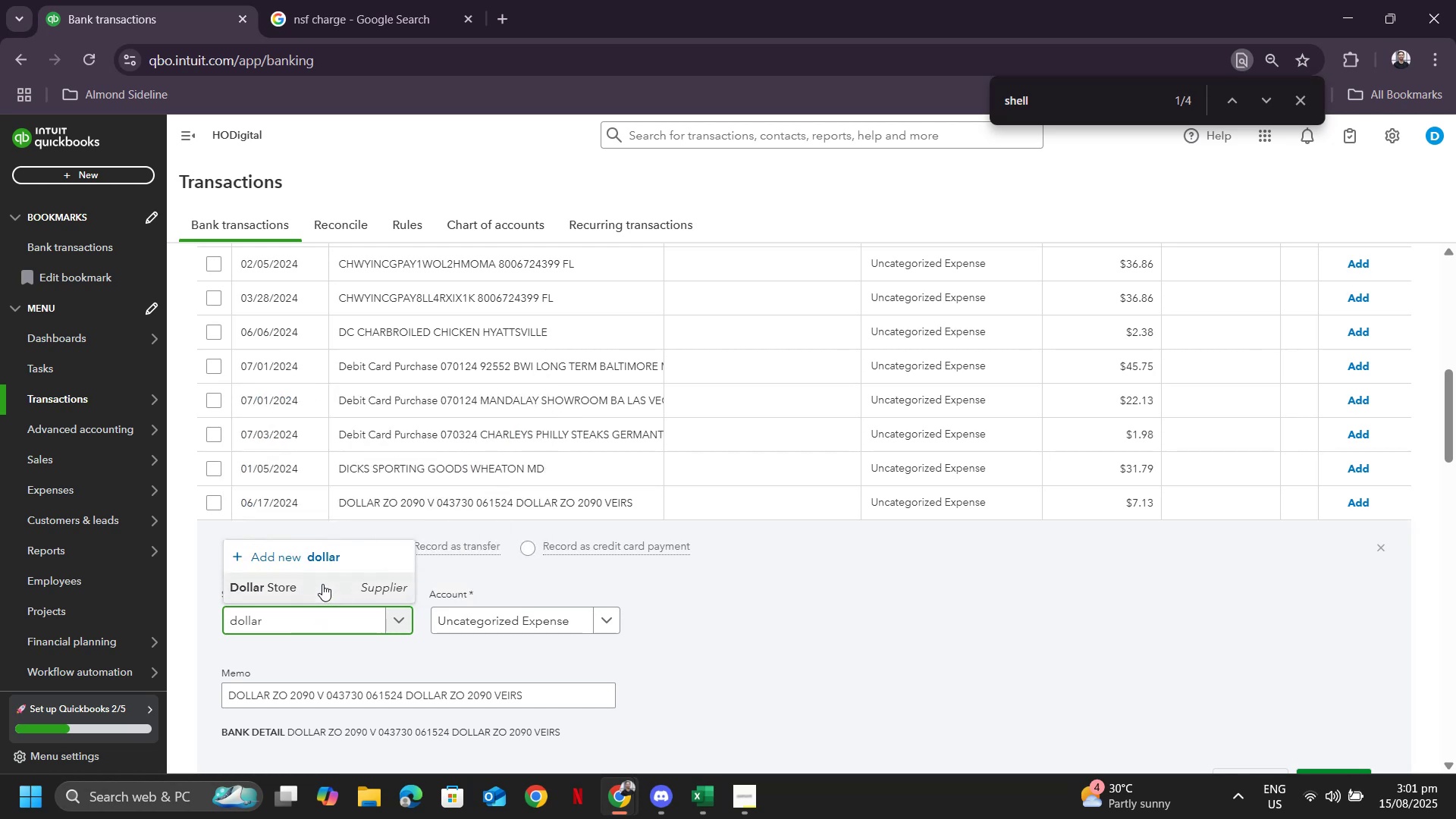 
left_click([322, 584])
 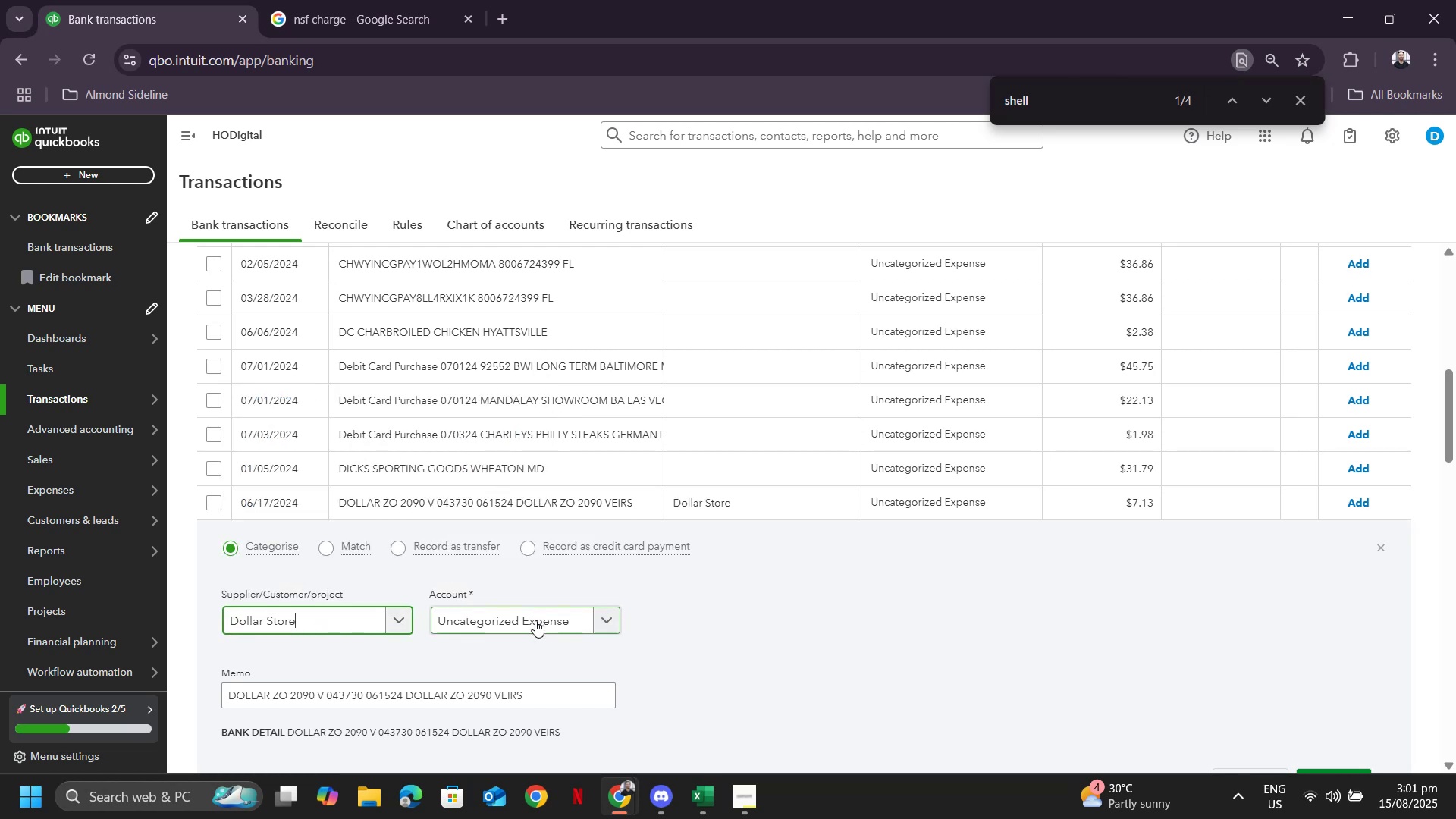 
left_click([535, 620])
 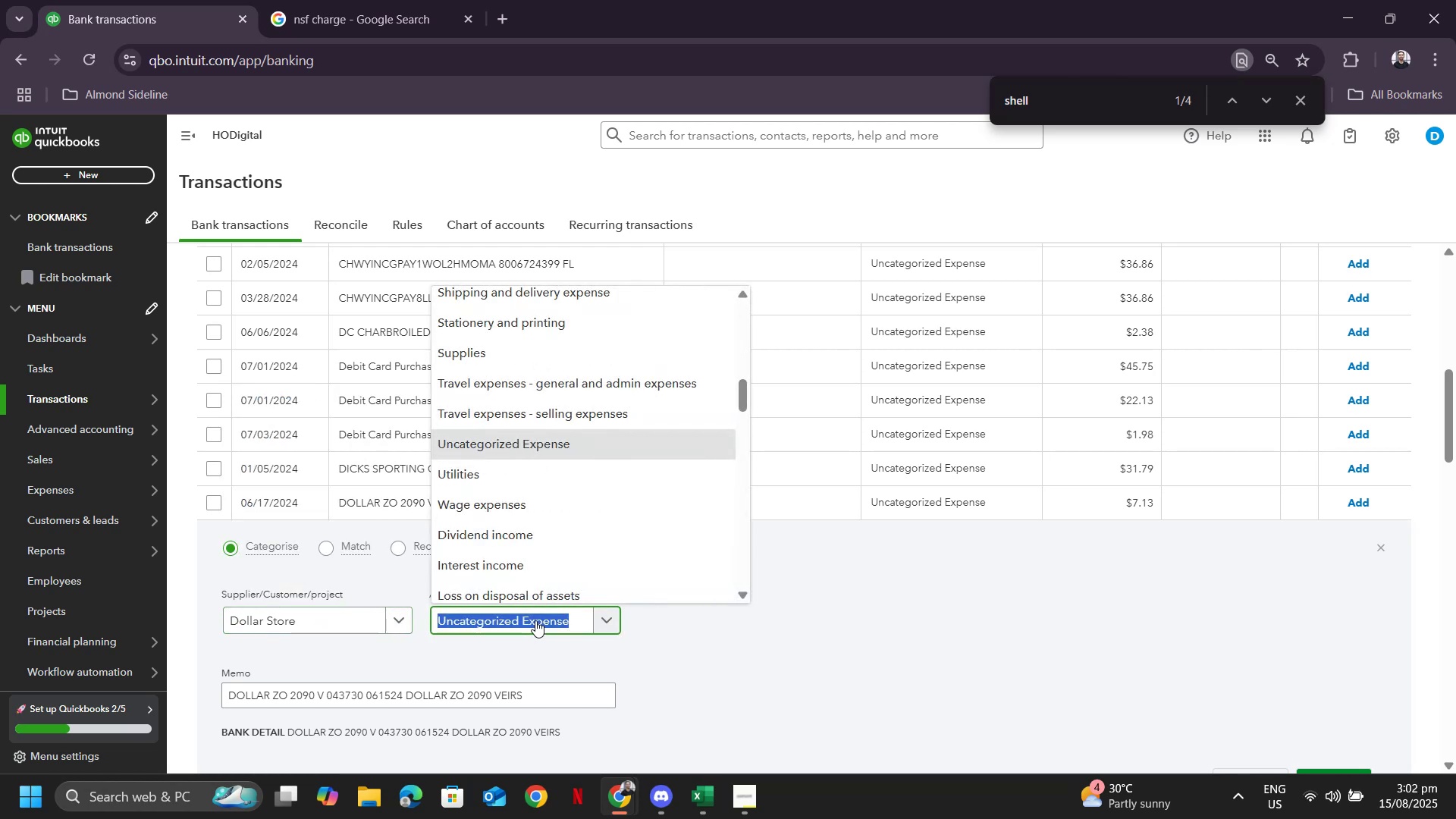 
type(supp)
 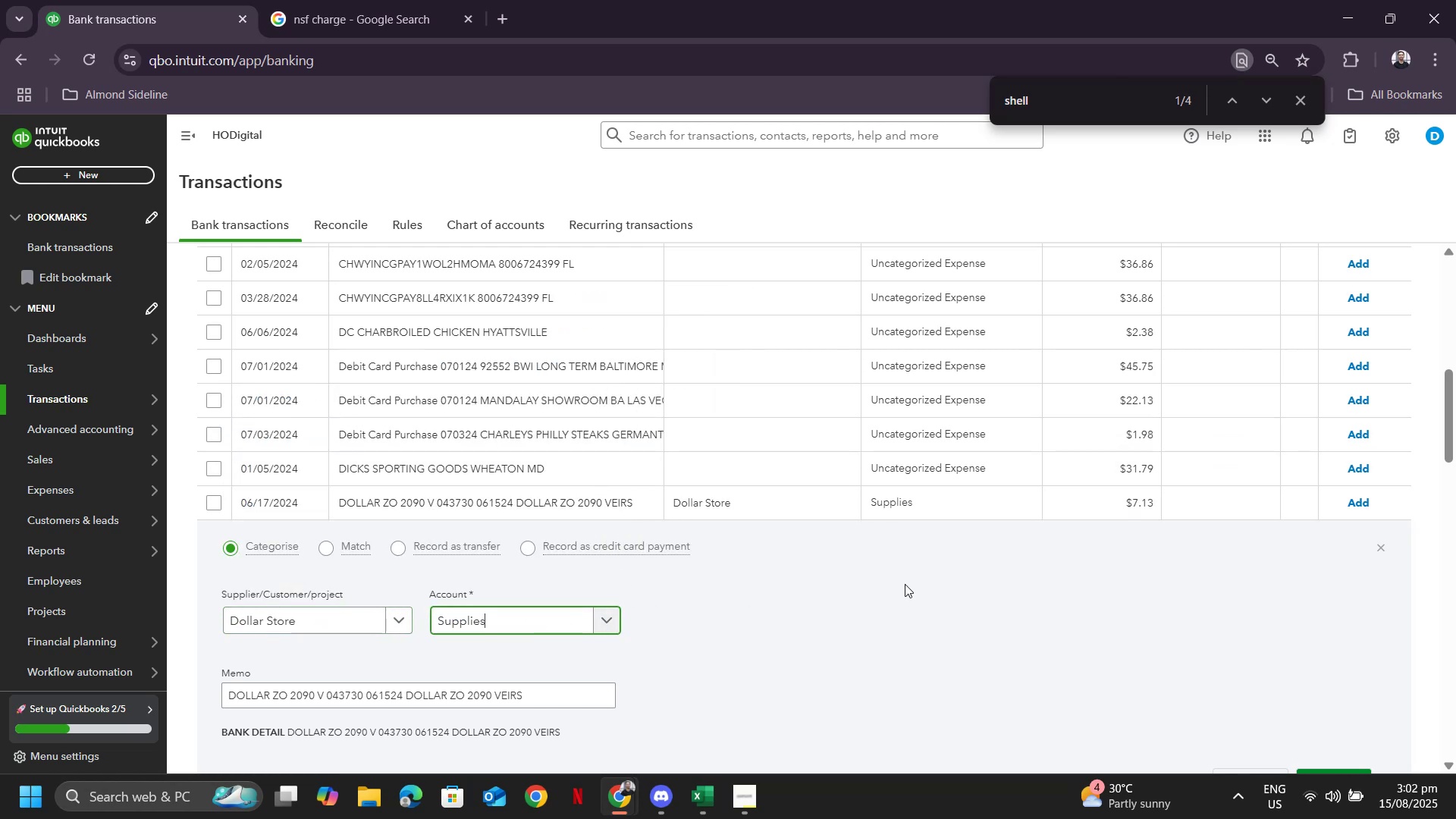 
scroll: coordinate [1295, 636], scroll_direction: down, amount: 2.0
 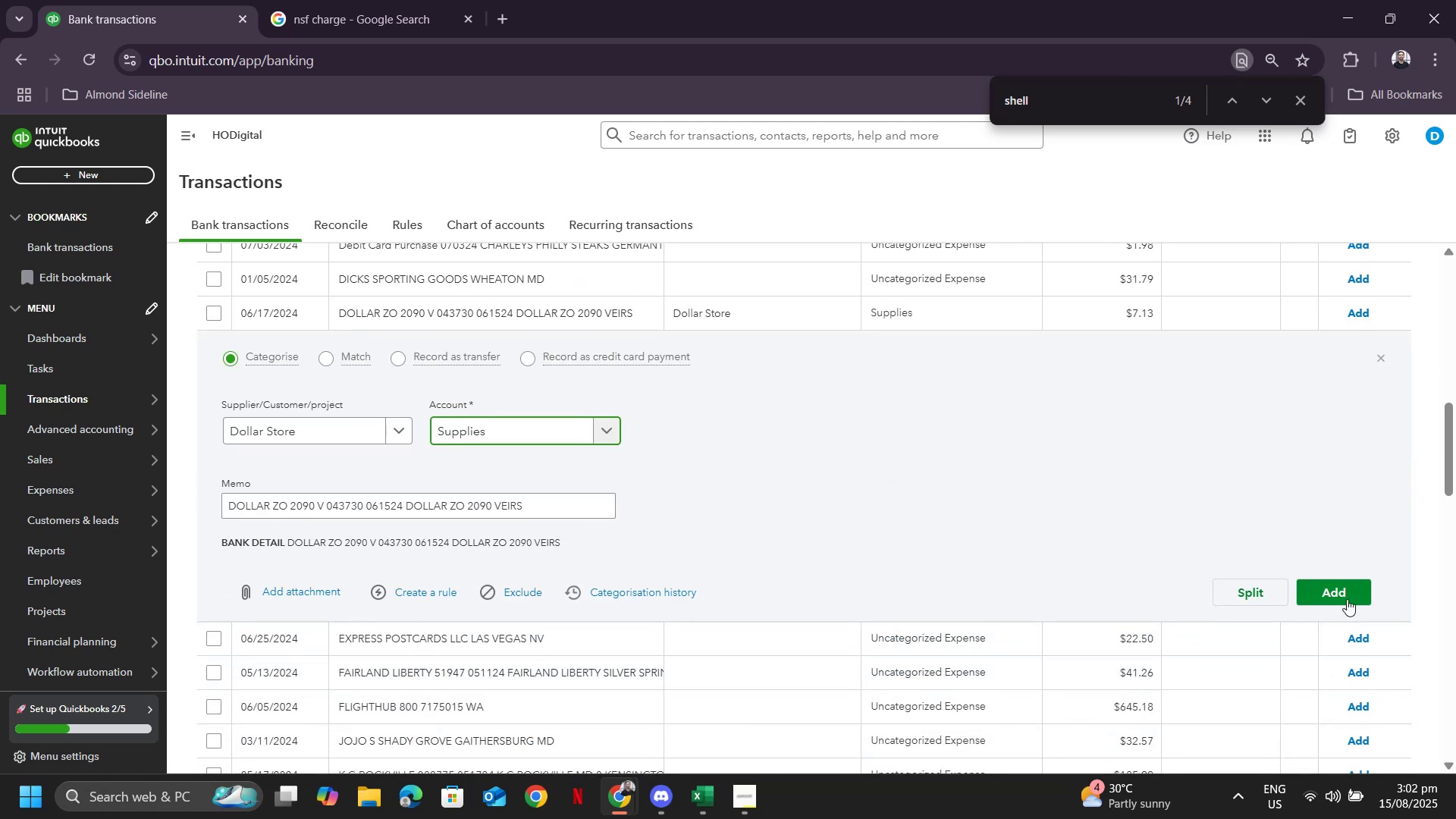 
left_click([1347, 592])
 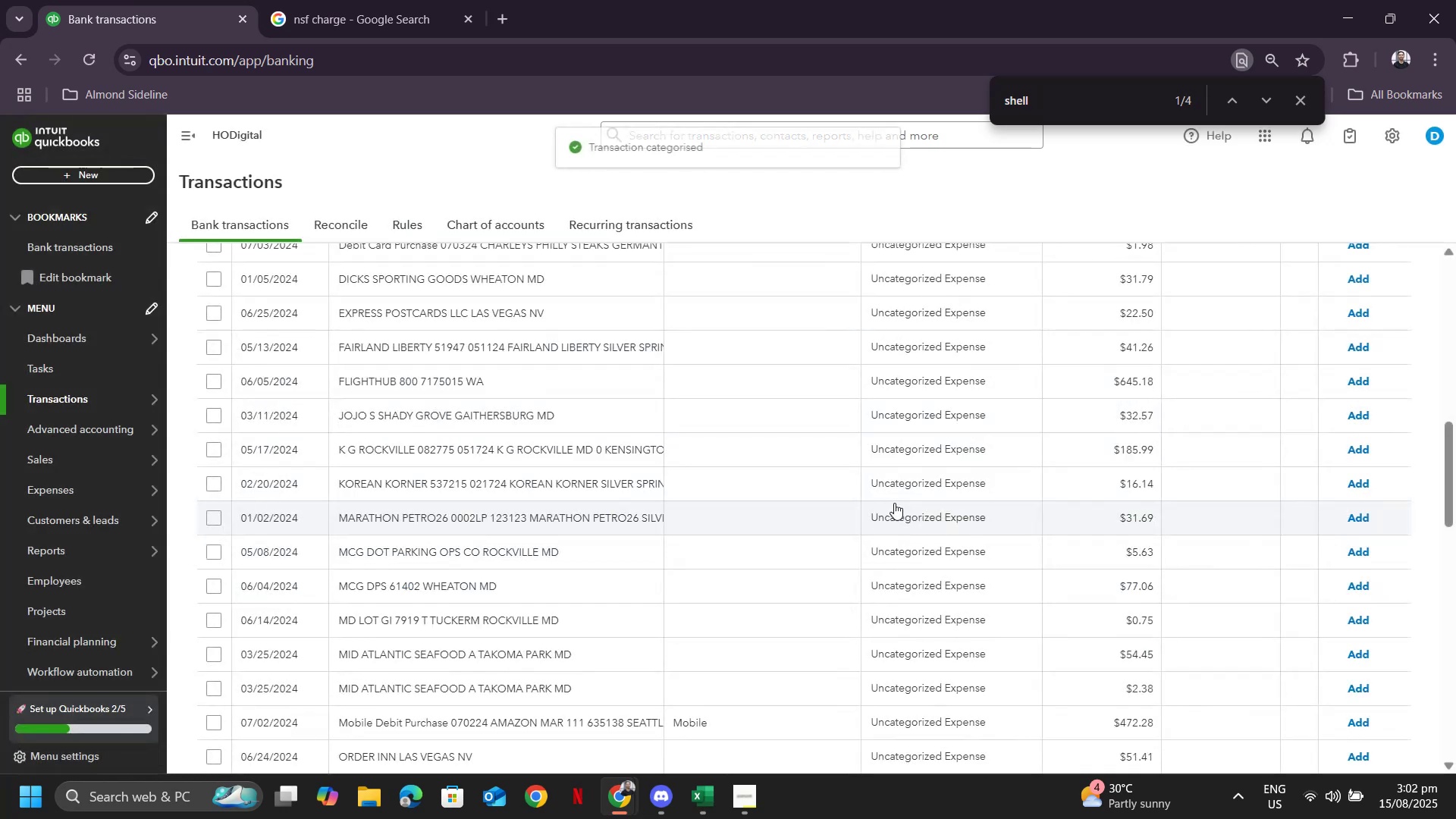 
scroll: coordinate [860, 573], scroll_direction: down, amount: 22.0
 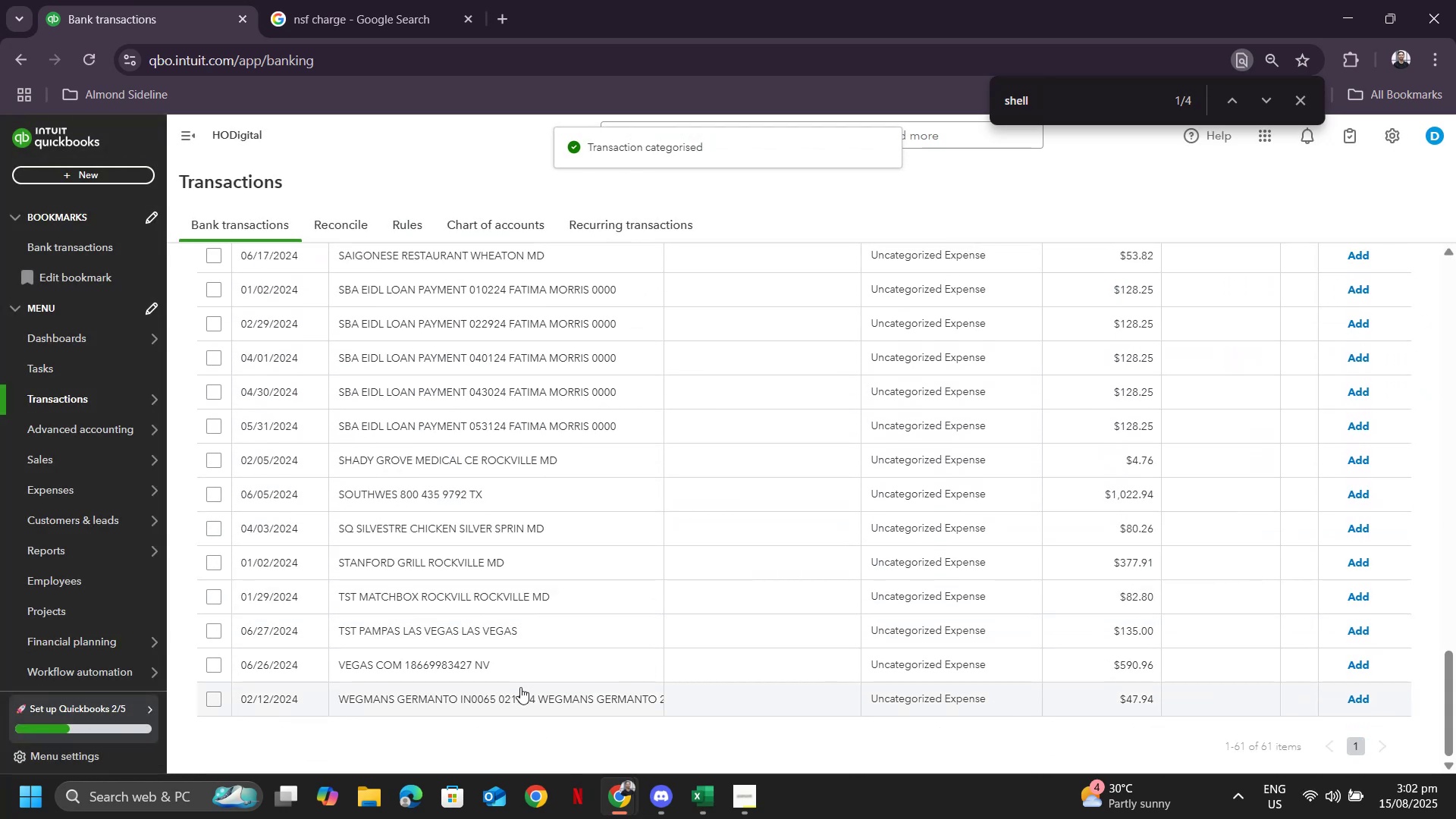 
scroll: coordinate [733, 488], scroll_direction: up, amount: 26.0
 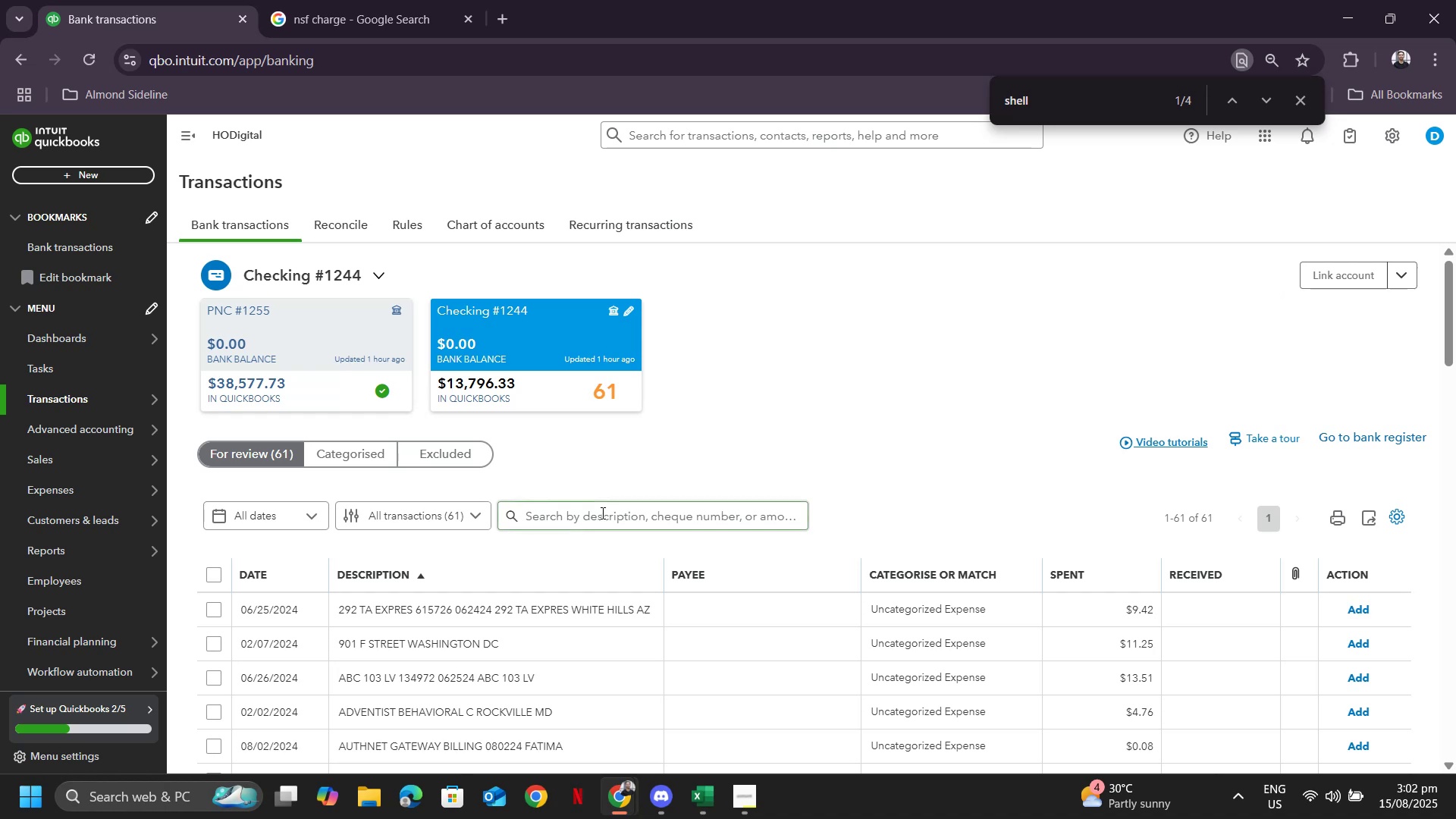 
left_click([602, 512])
 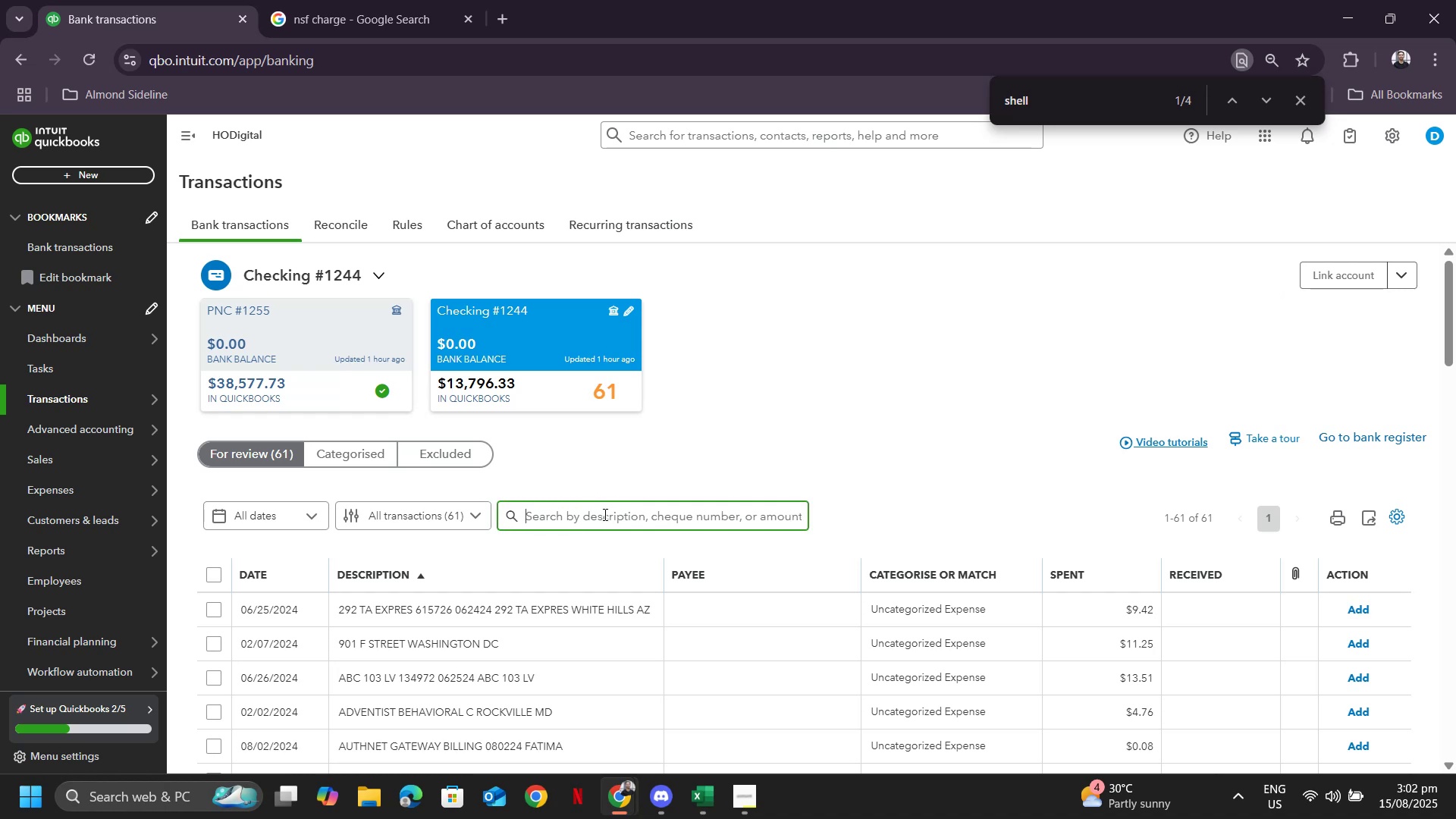 
type(eidl)
 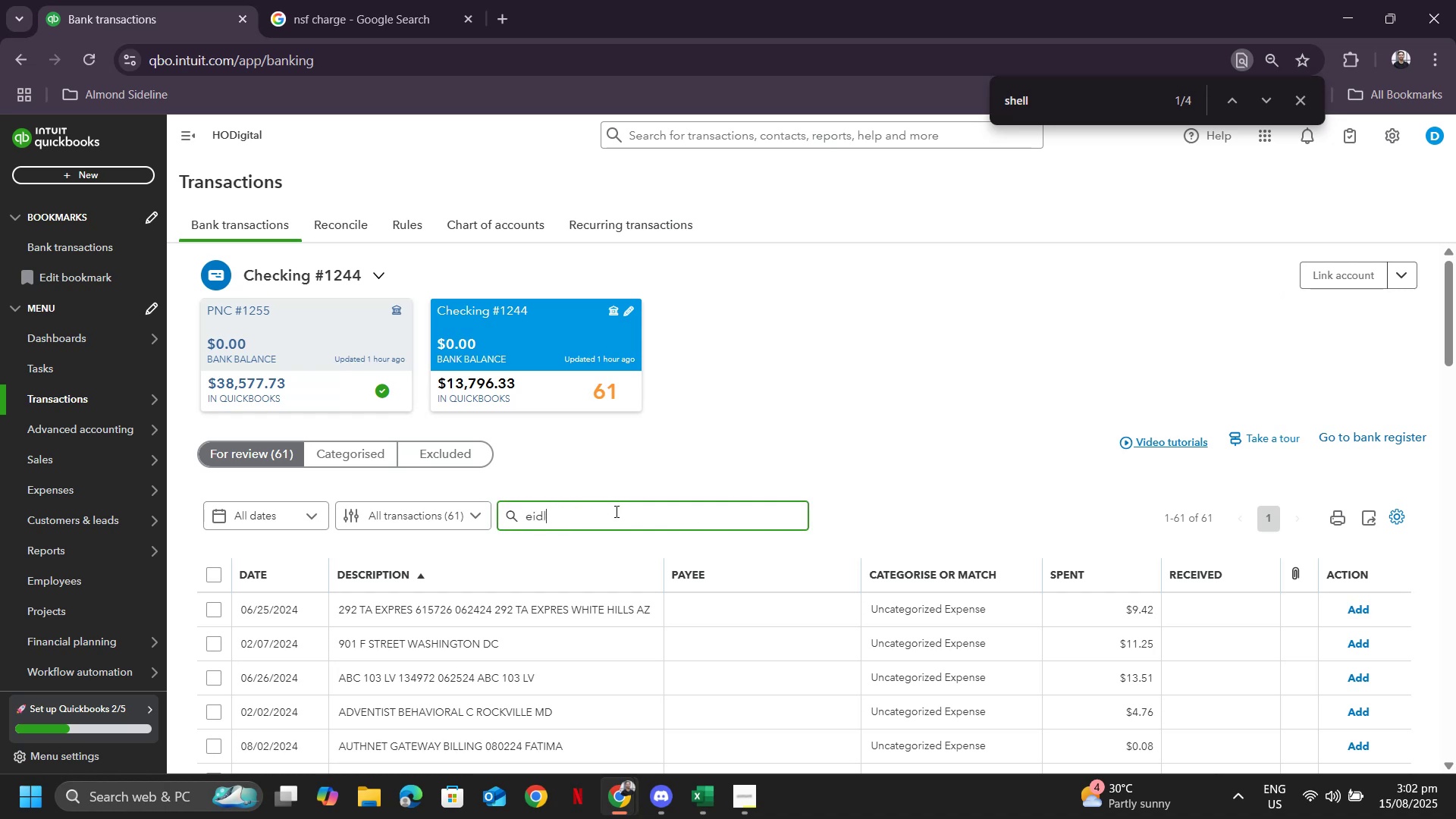 
key(Enter)
 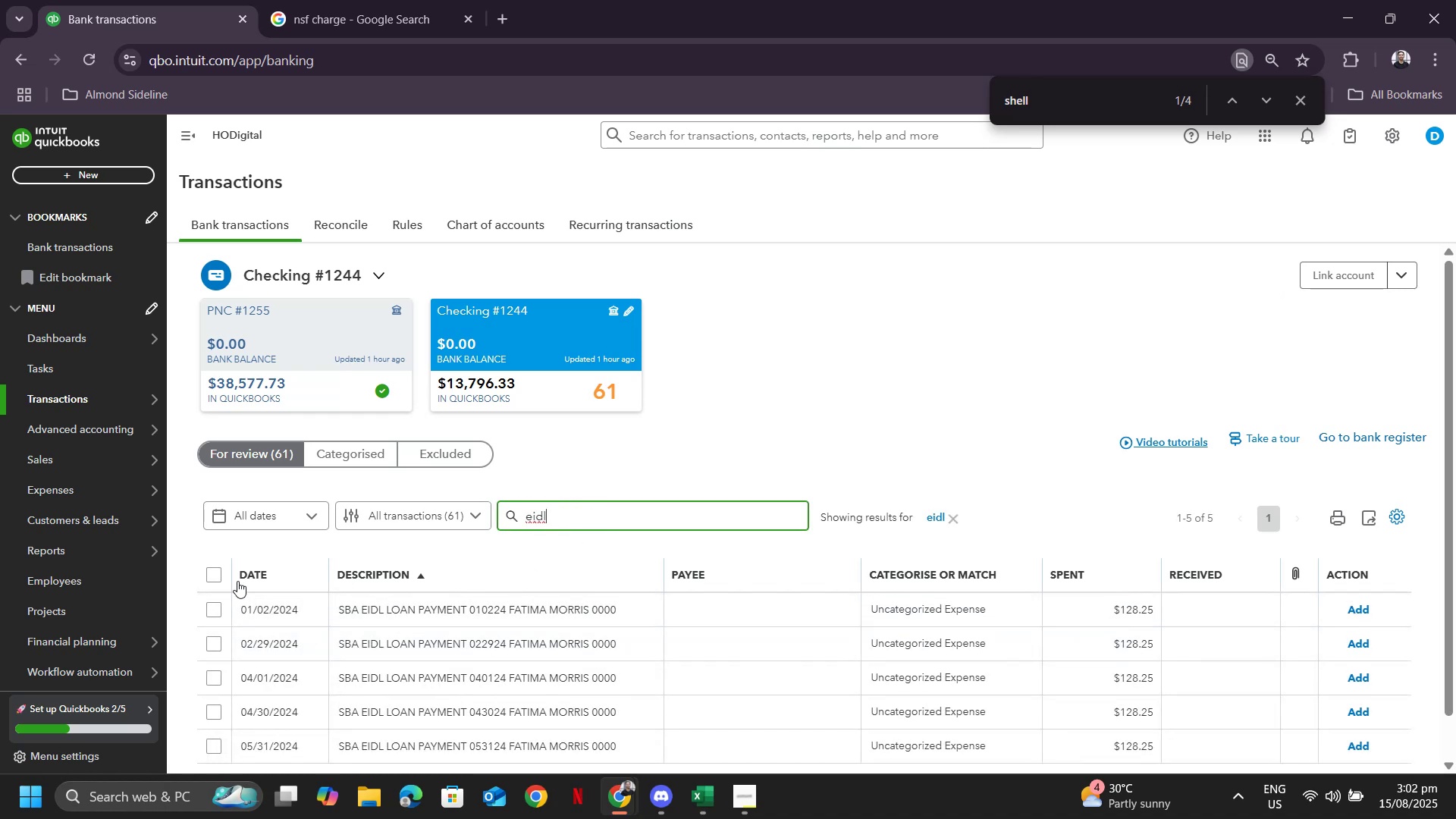 
left_click([214, 573])
 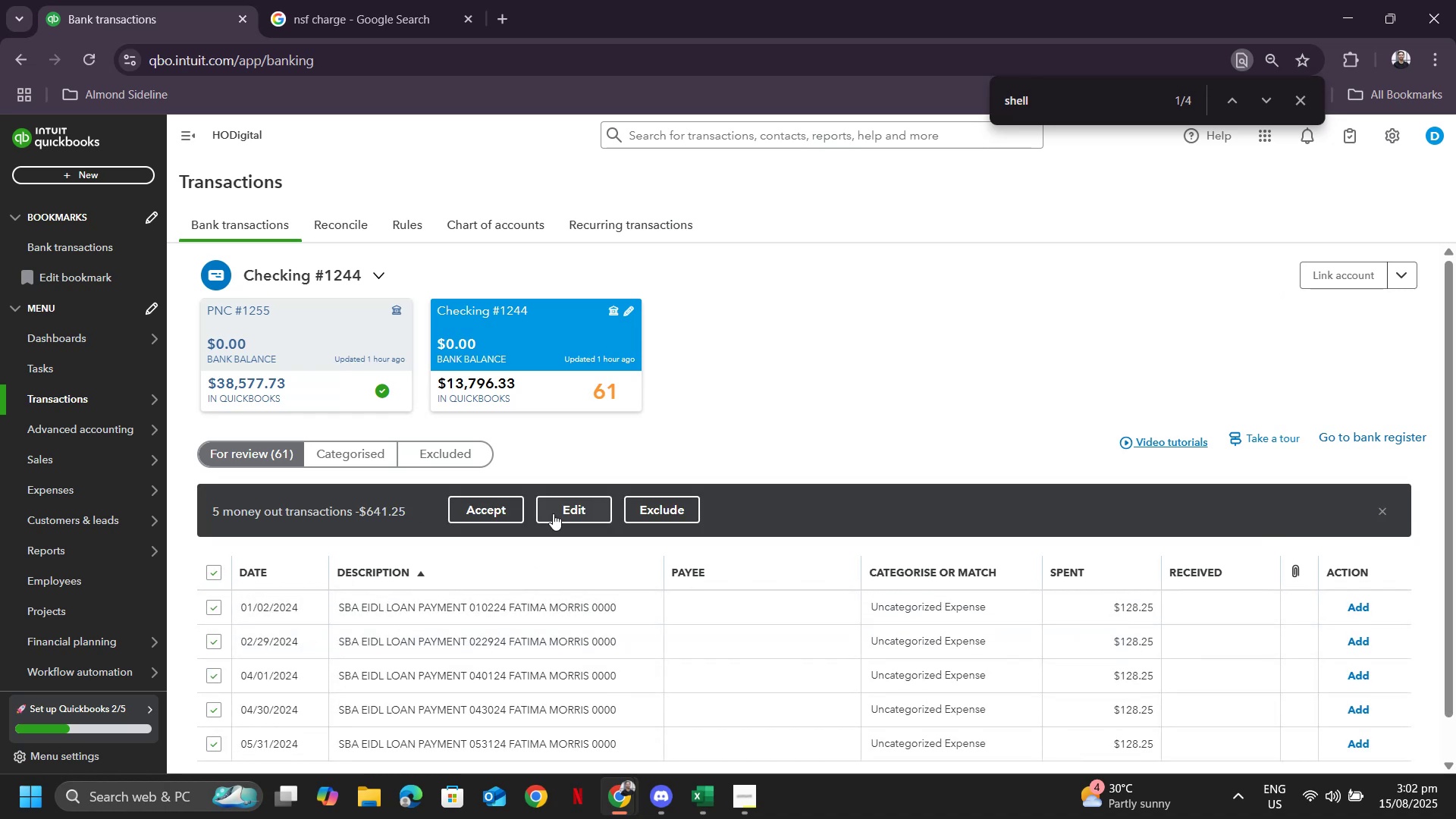 
left_click([577, 506])
 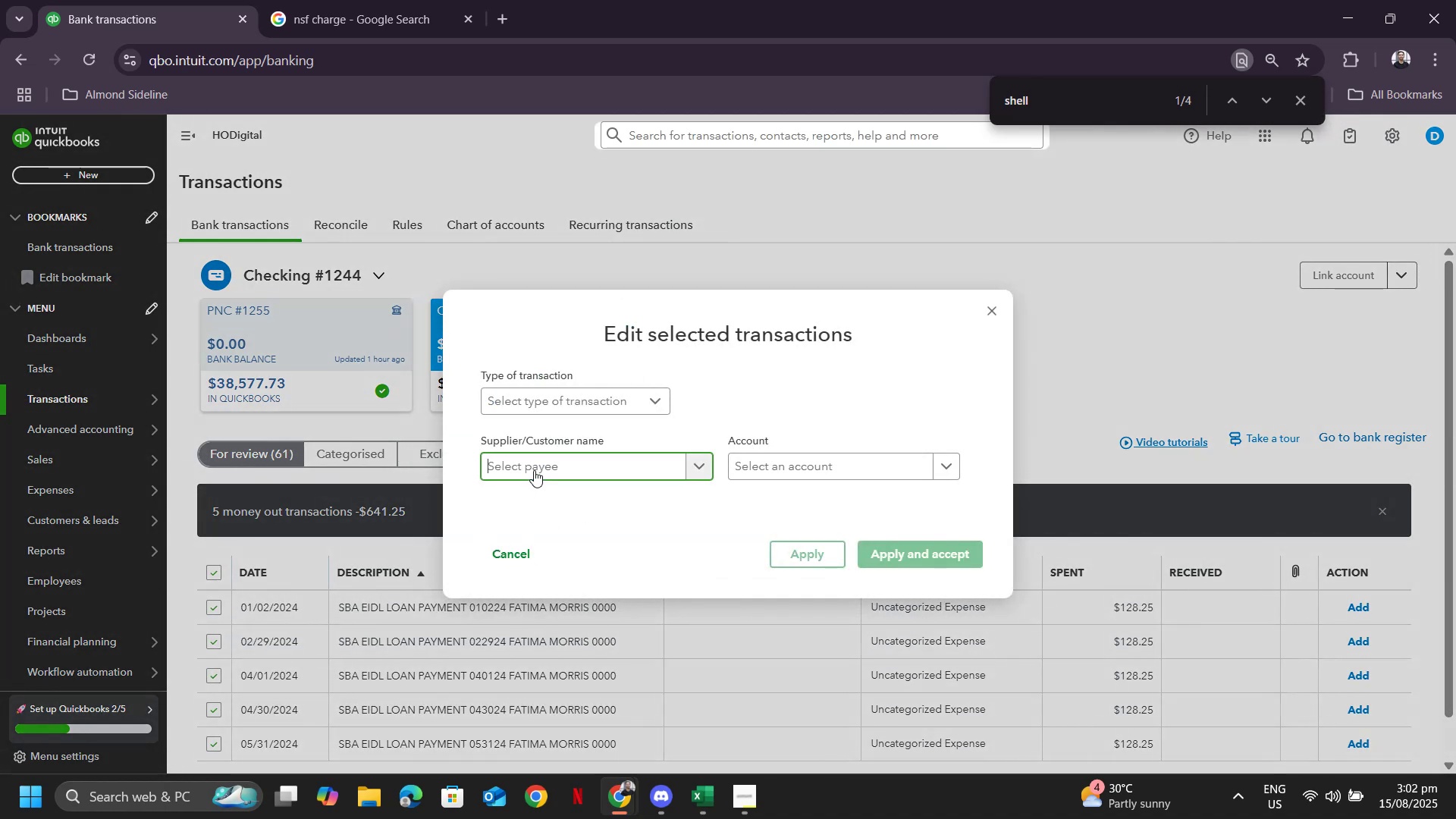 
type(eidl)
 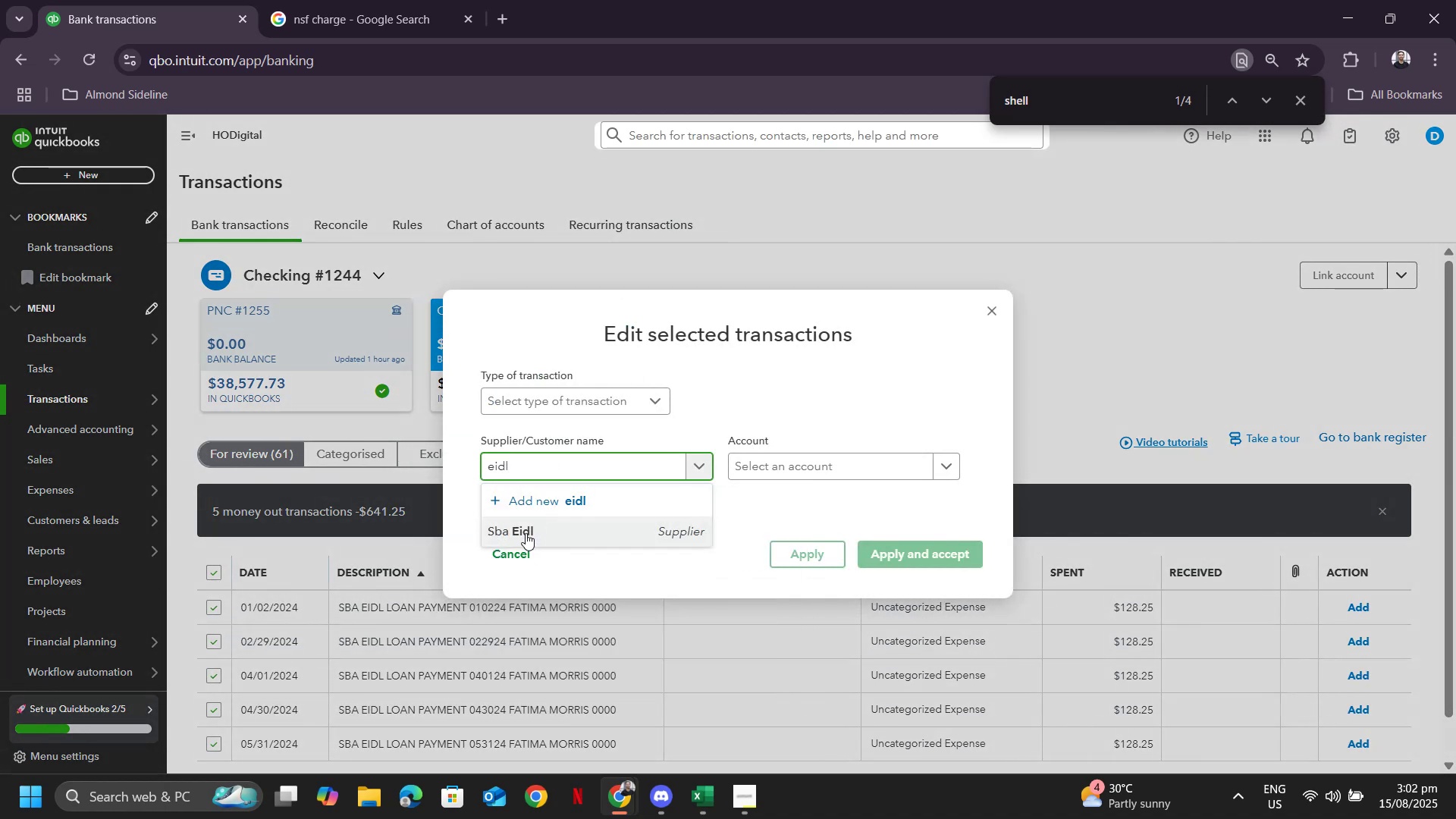 
left_click([526, 533])
 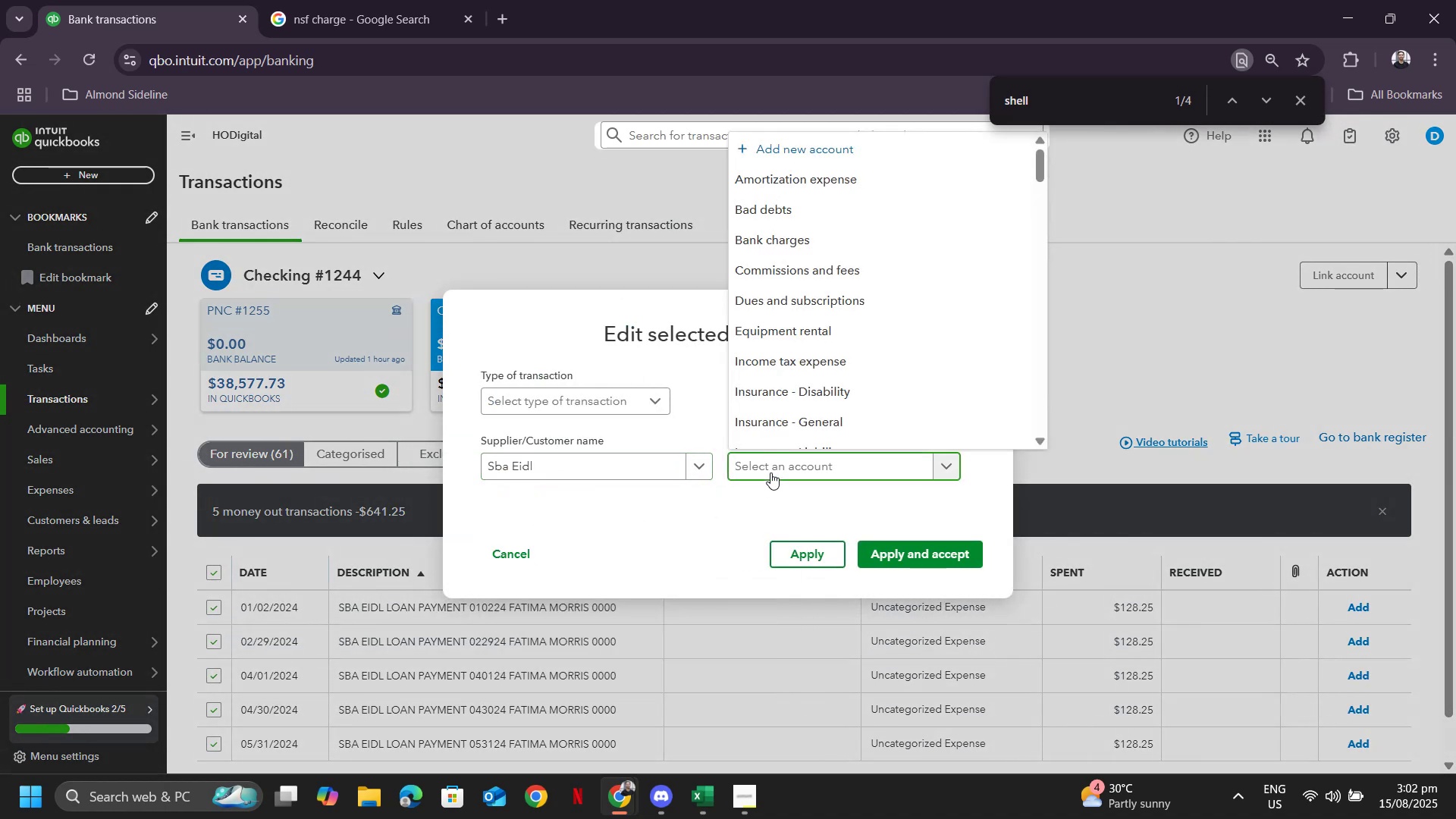 
type(long)
 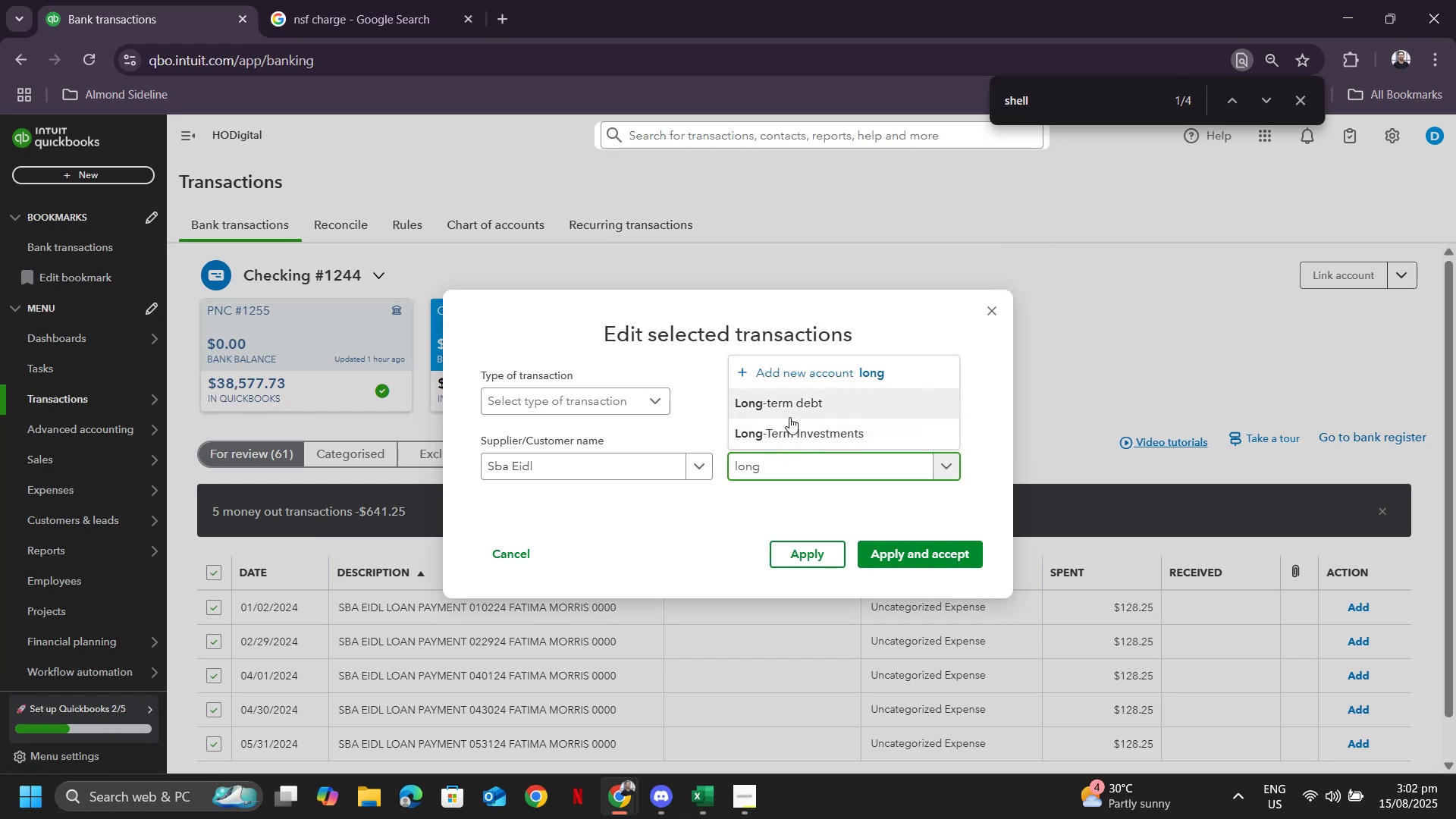 
left_click([791, 410])
 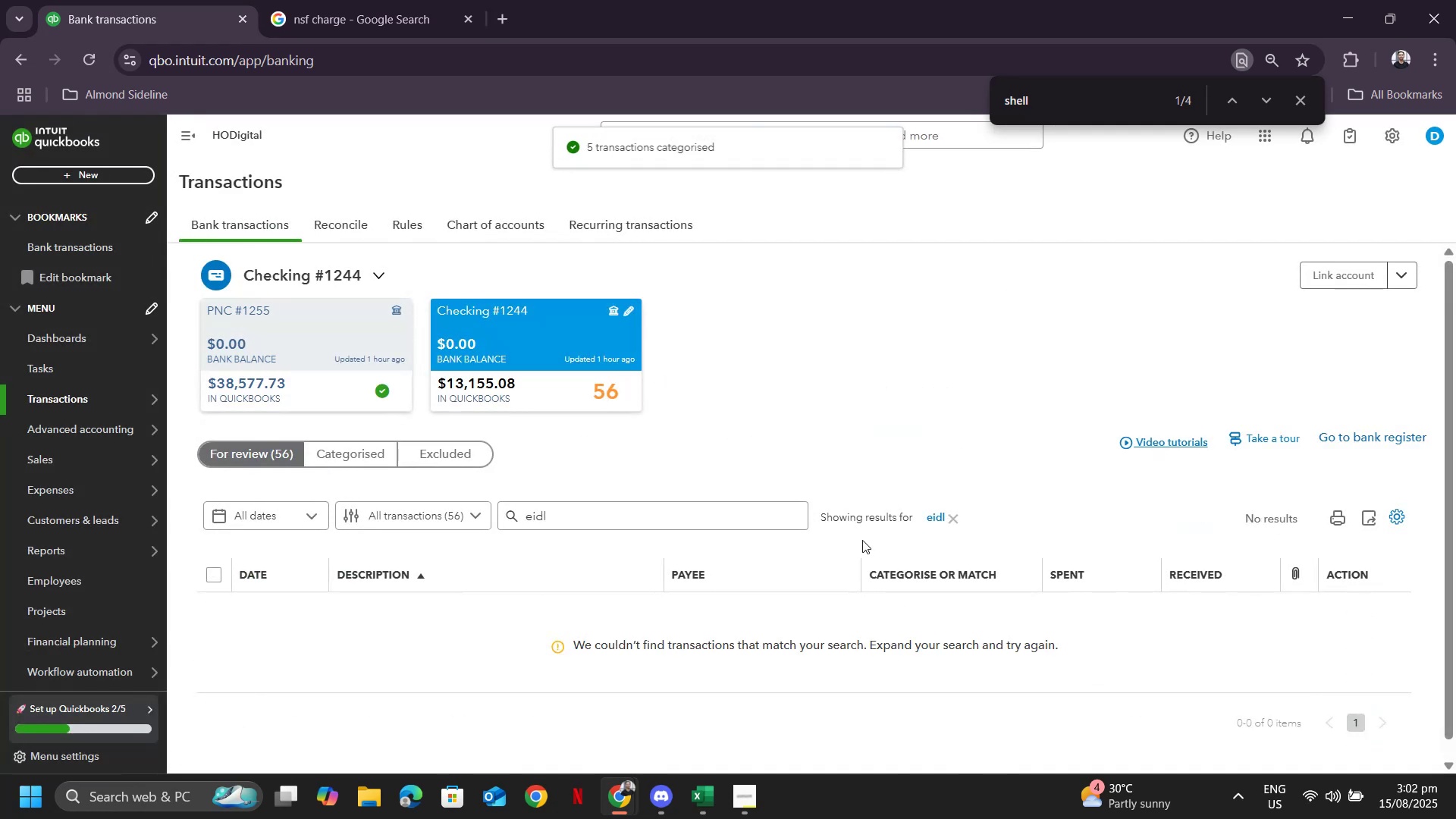 
left_click([960, 512])
 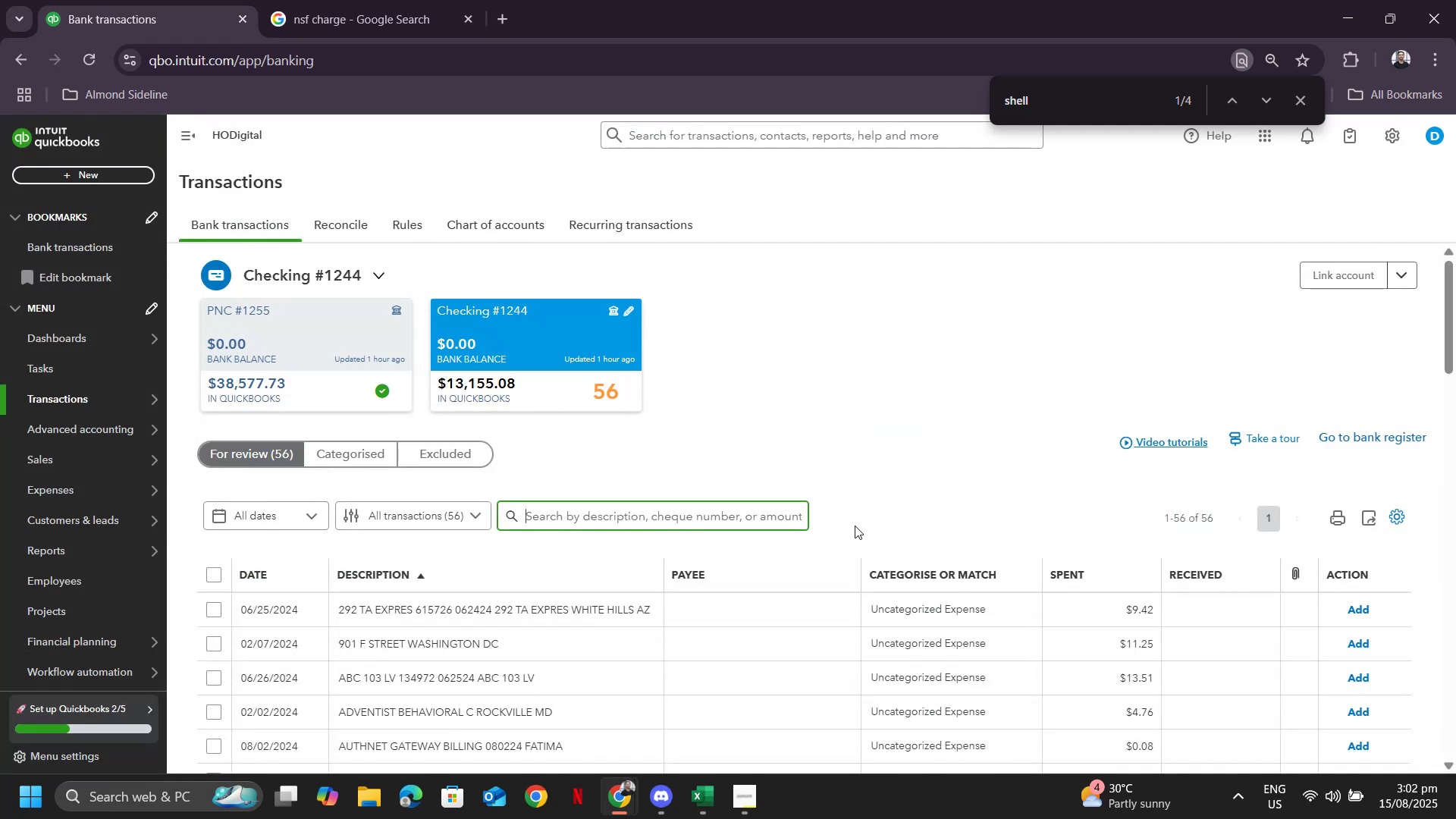 
scroll: coordinate [807, 531], scroll_direction: down, amount: 12.0
 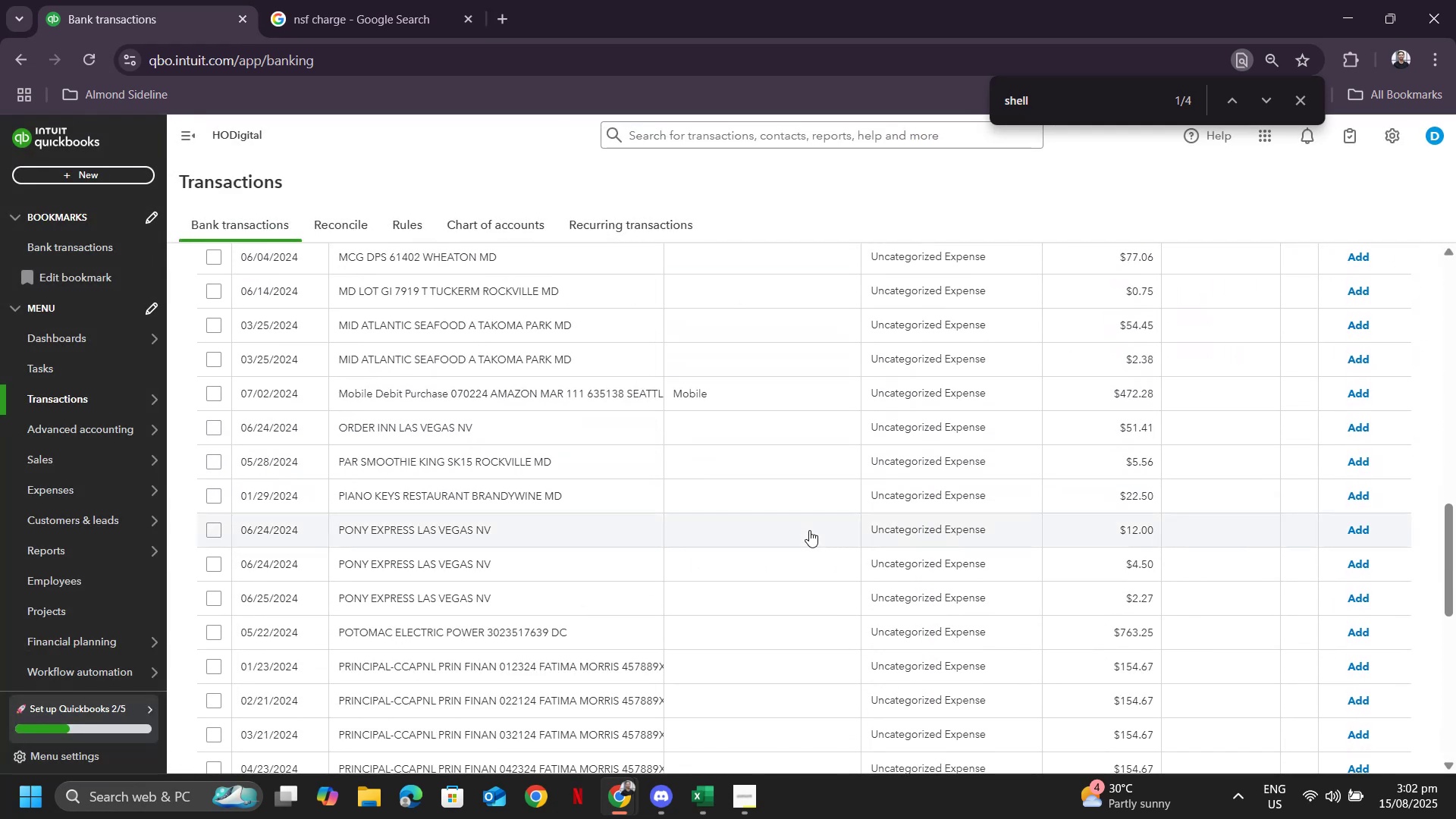 
scroll: coordinate [802, 528], scroll_direction: up, amount: 17.0
 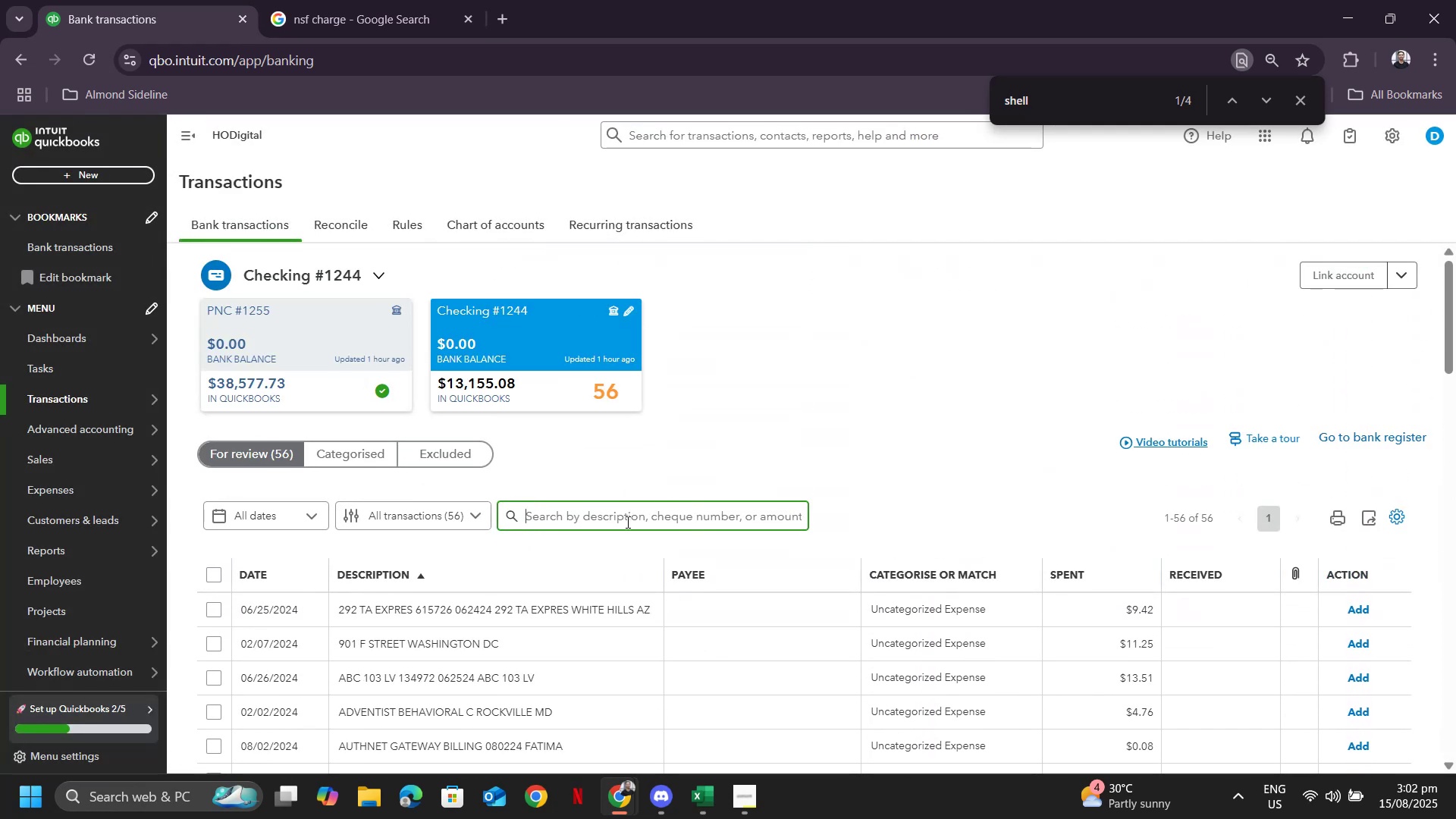 
left_click([626, 523])
 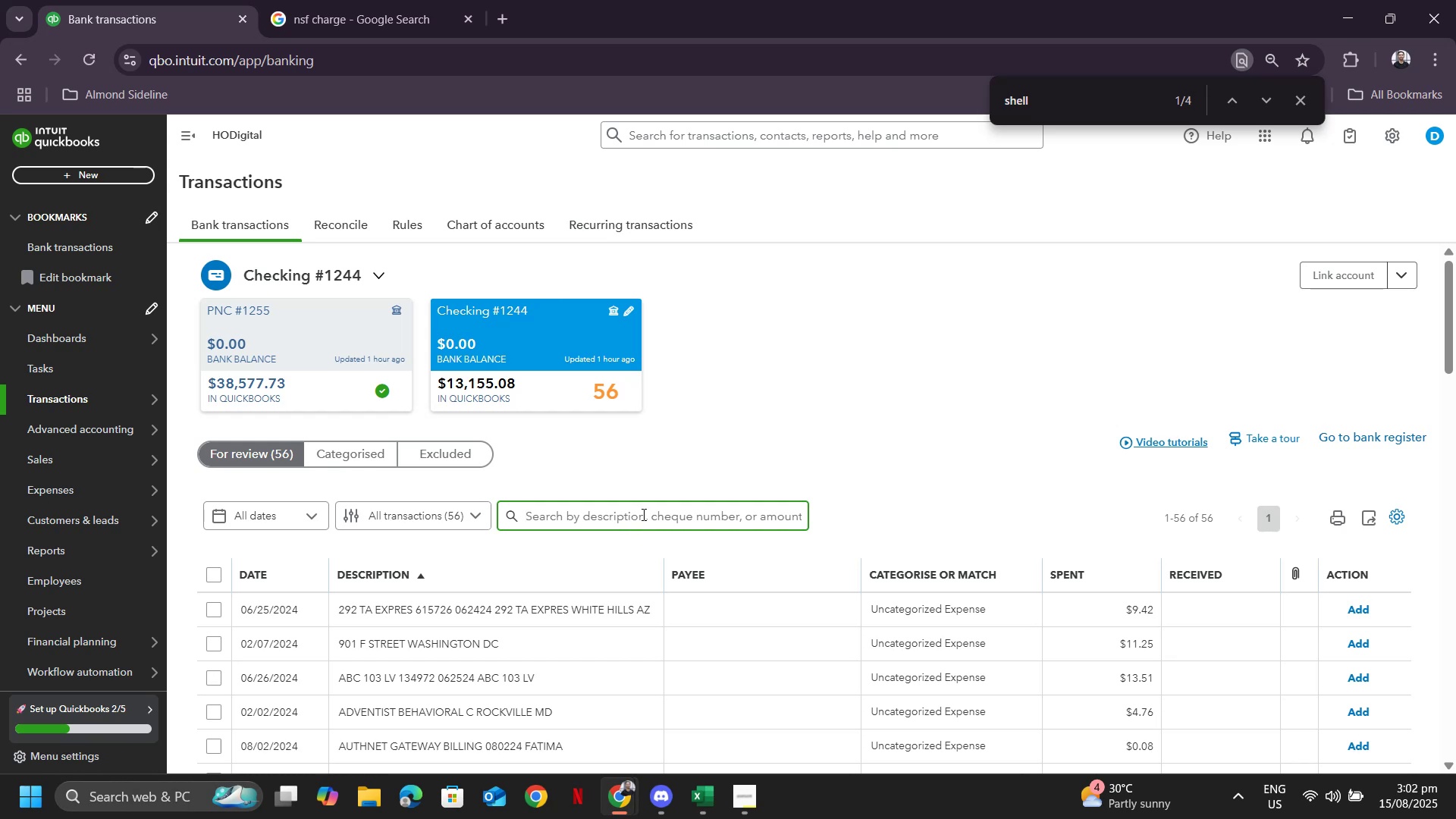 
type(pony)
 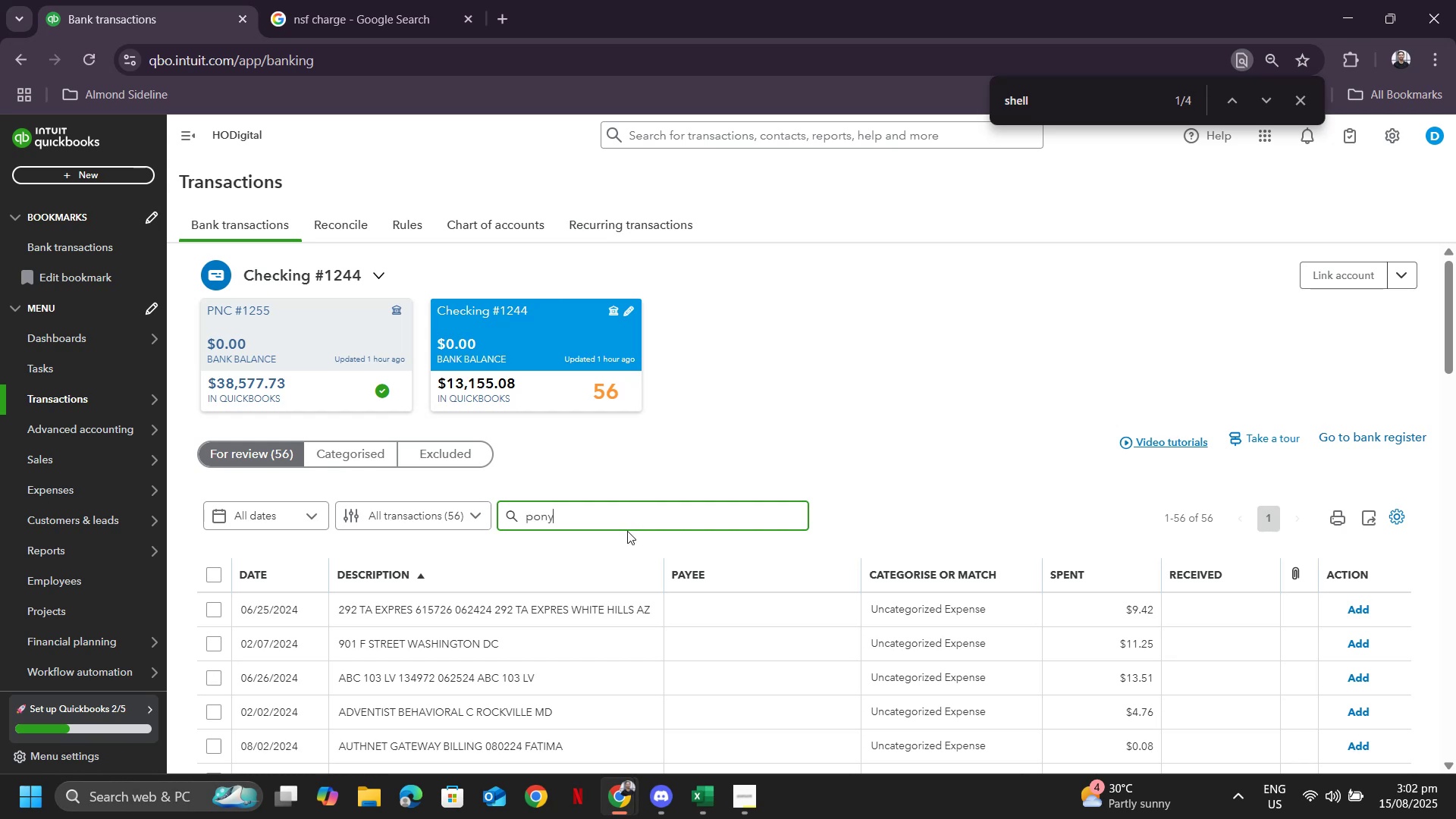 
key(Enter)
 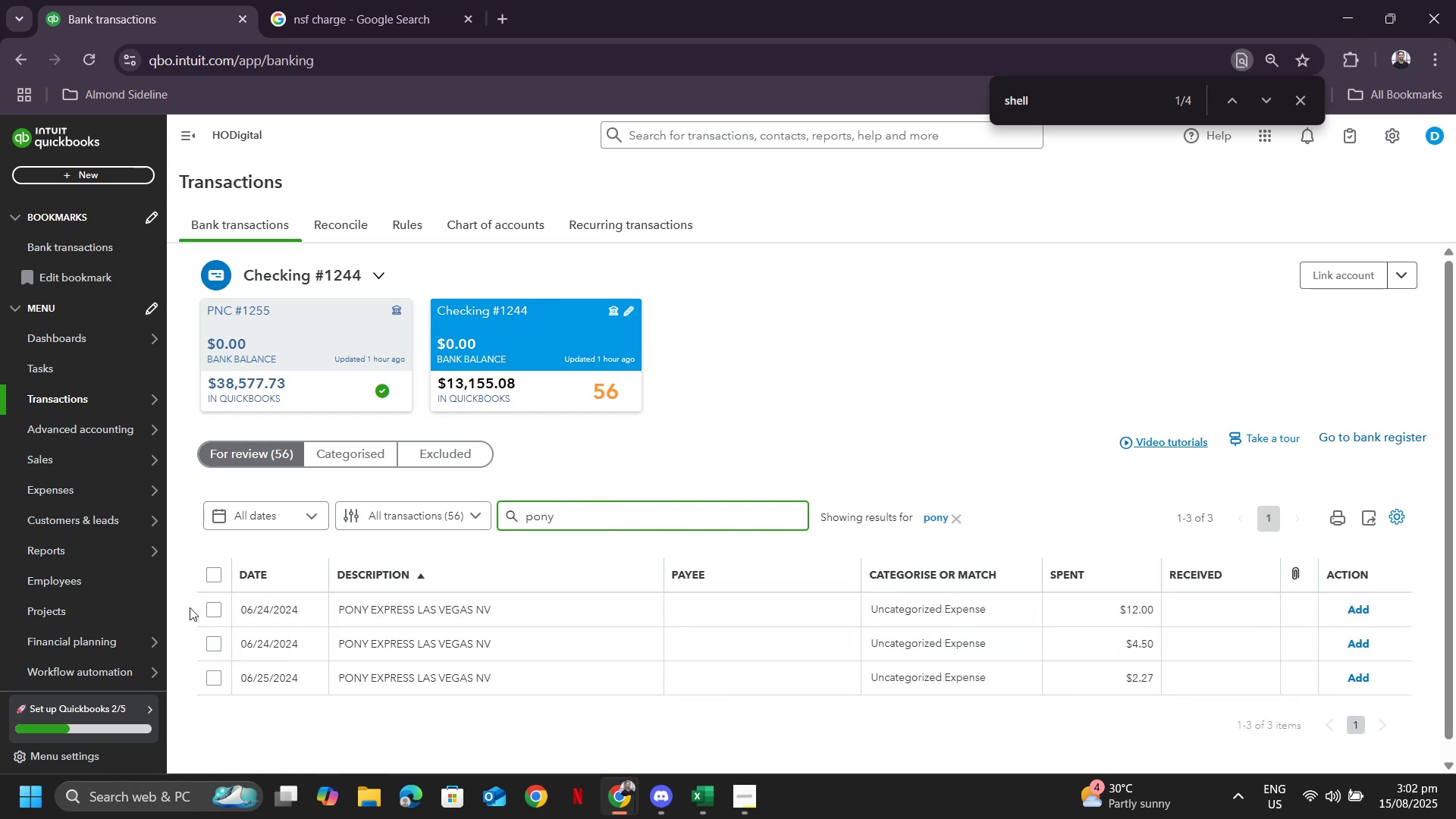 
left_click([212, 578])
 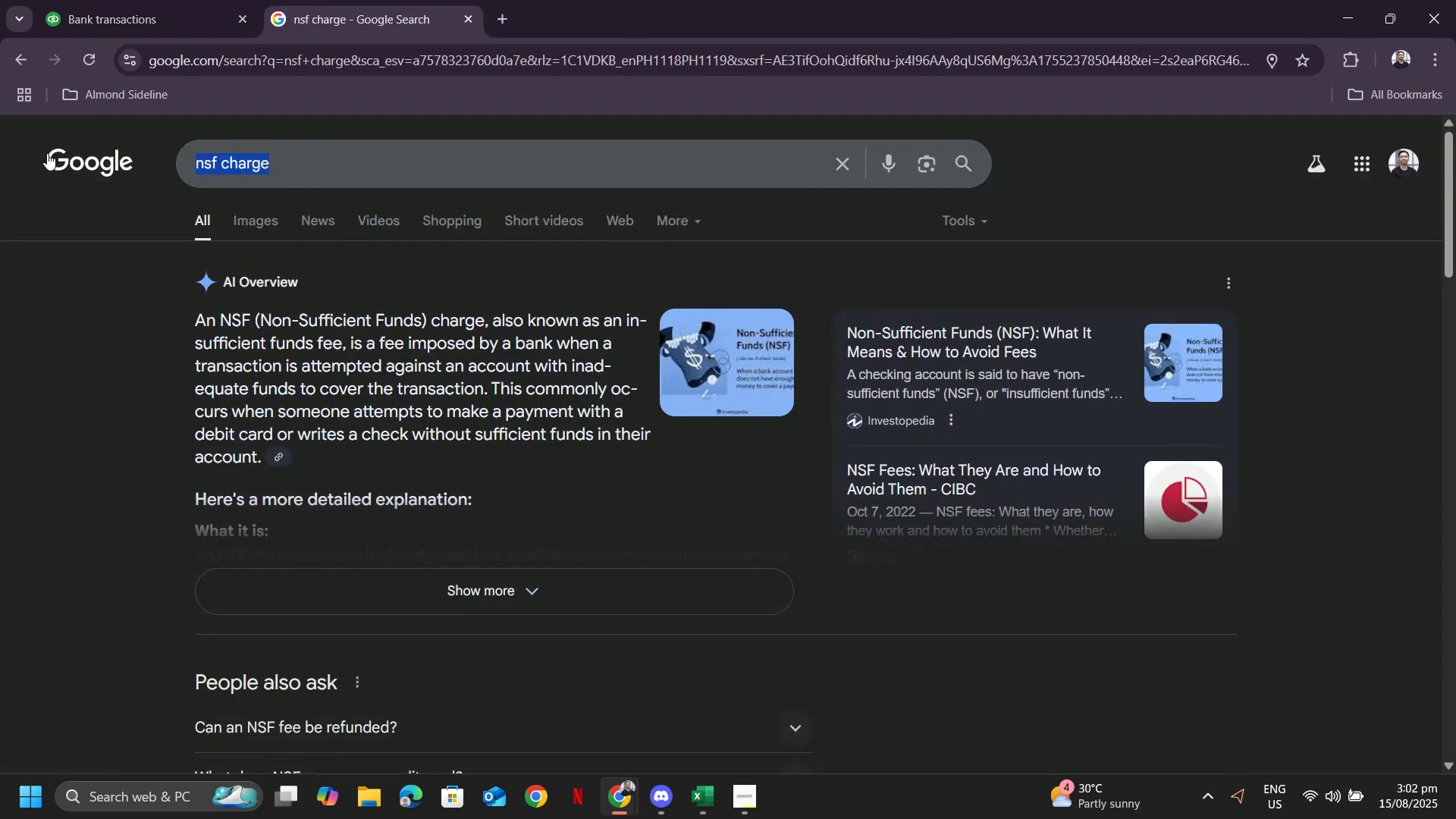 
type(pony express)
 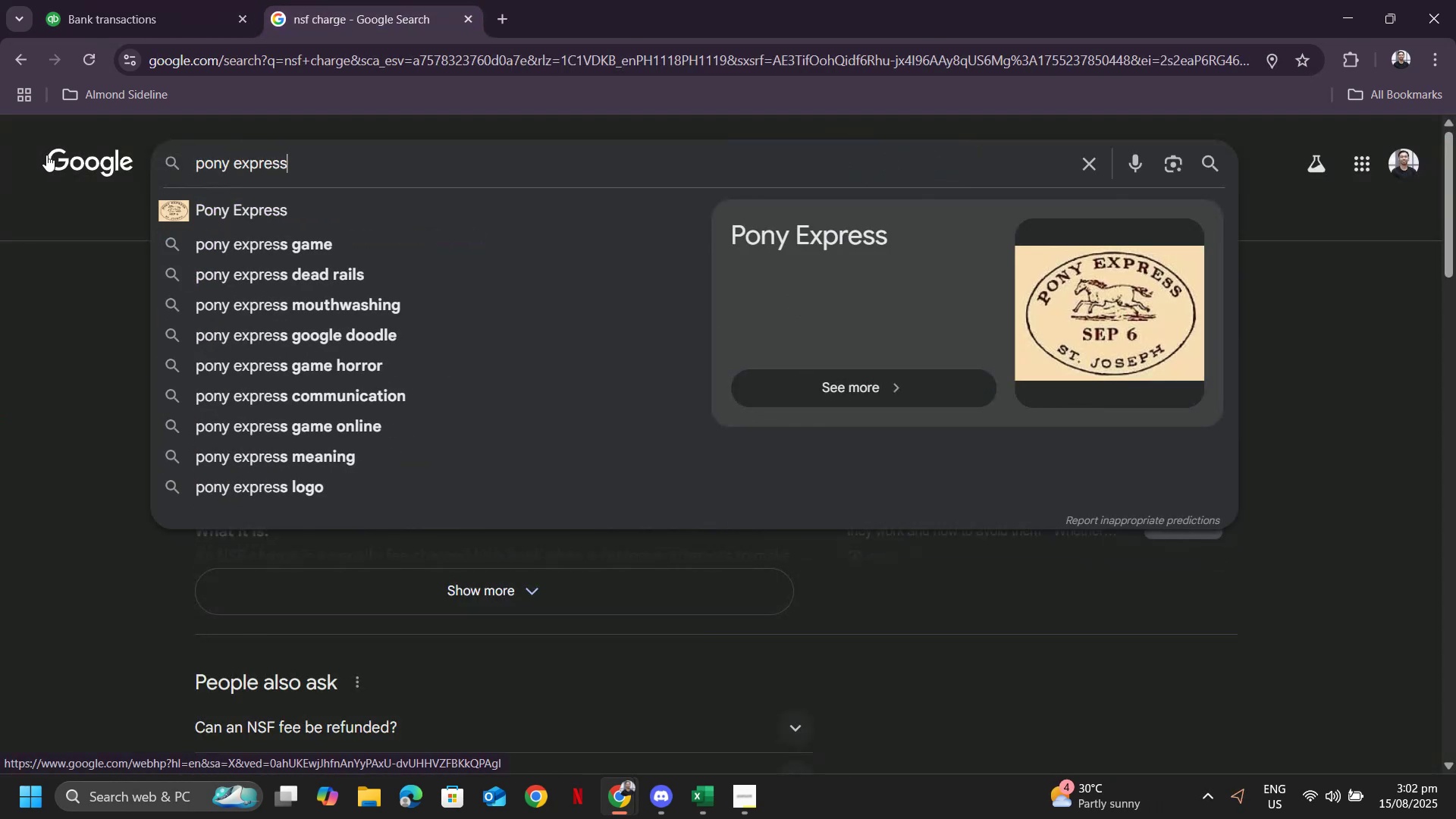 
key(Enter)
 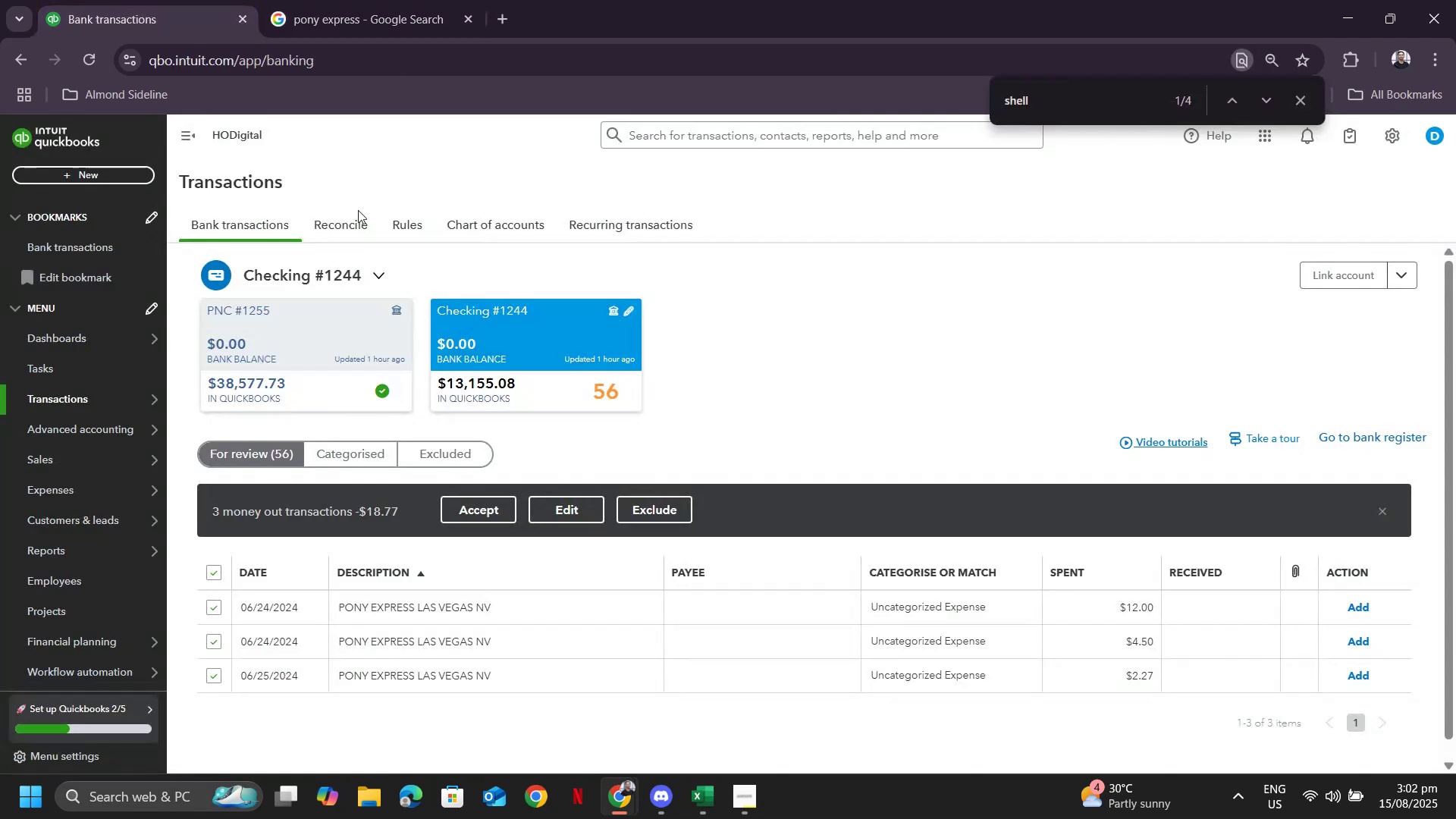 
wait(5.17)
 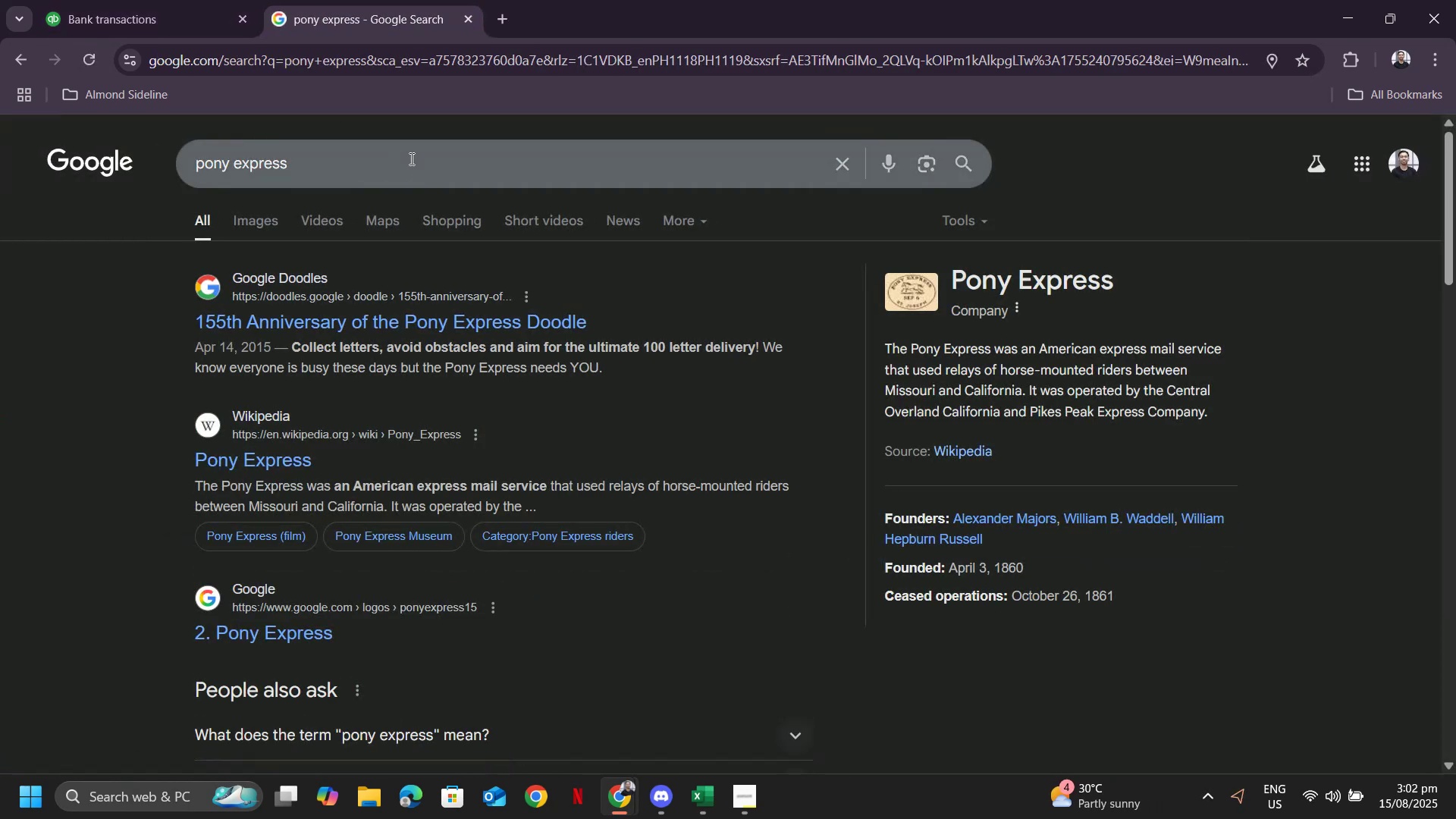 
left_click([551, 508])
 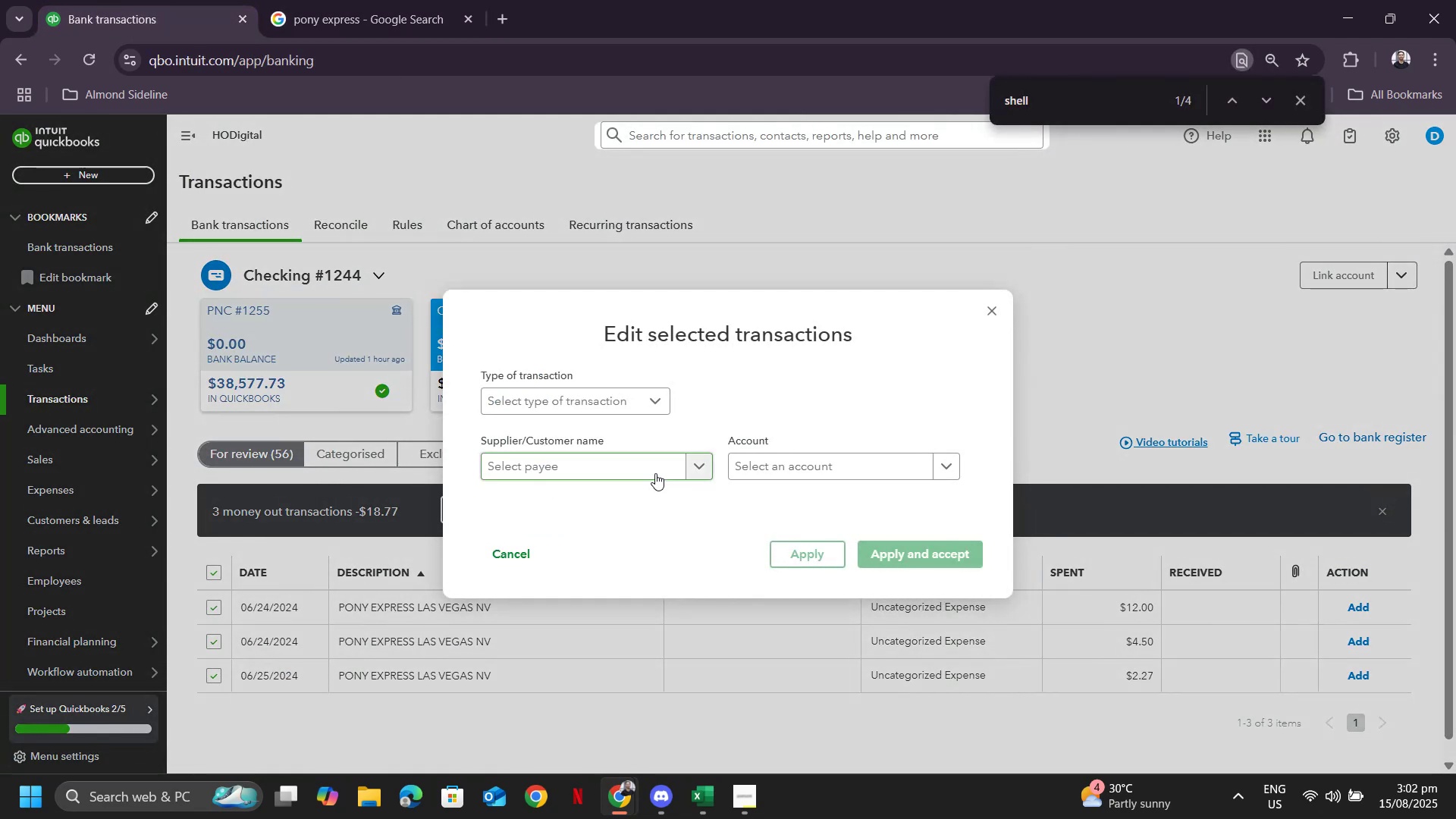 
left_click([615, 471])
 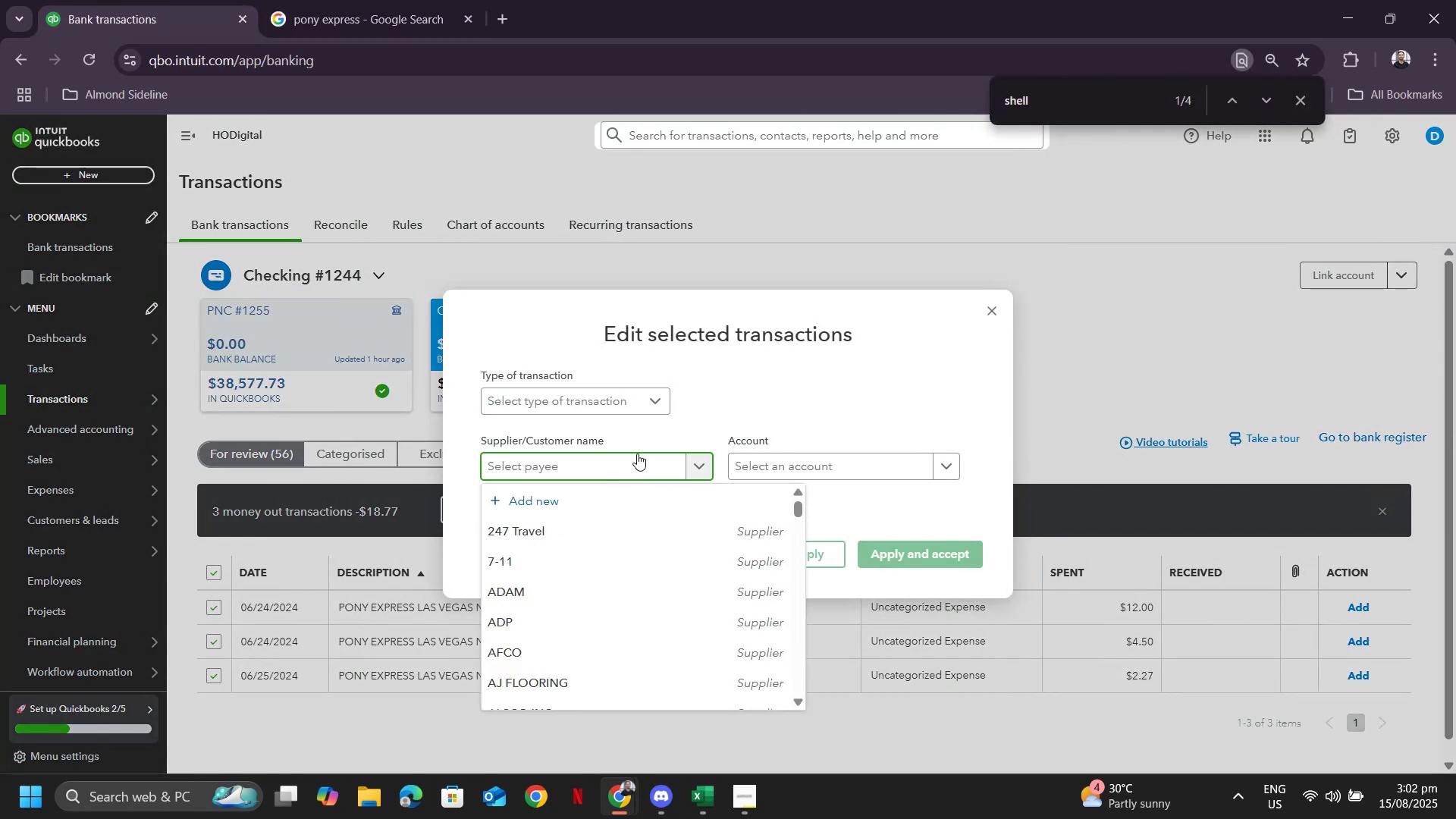 
type(:Po)
key(Backspace)
key(Backspace)
key(Backspace)
type(Pony Express)
 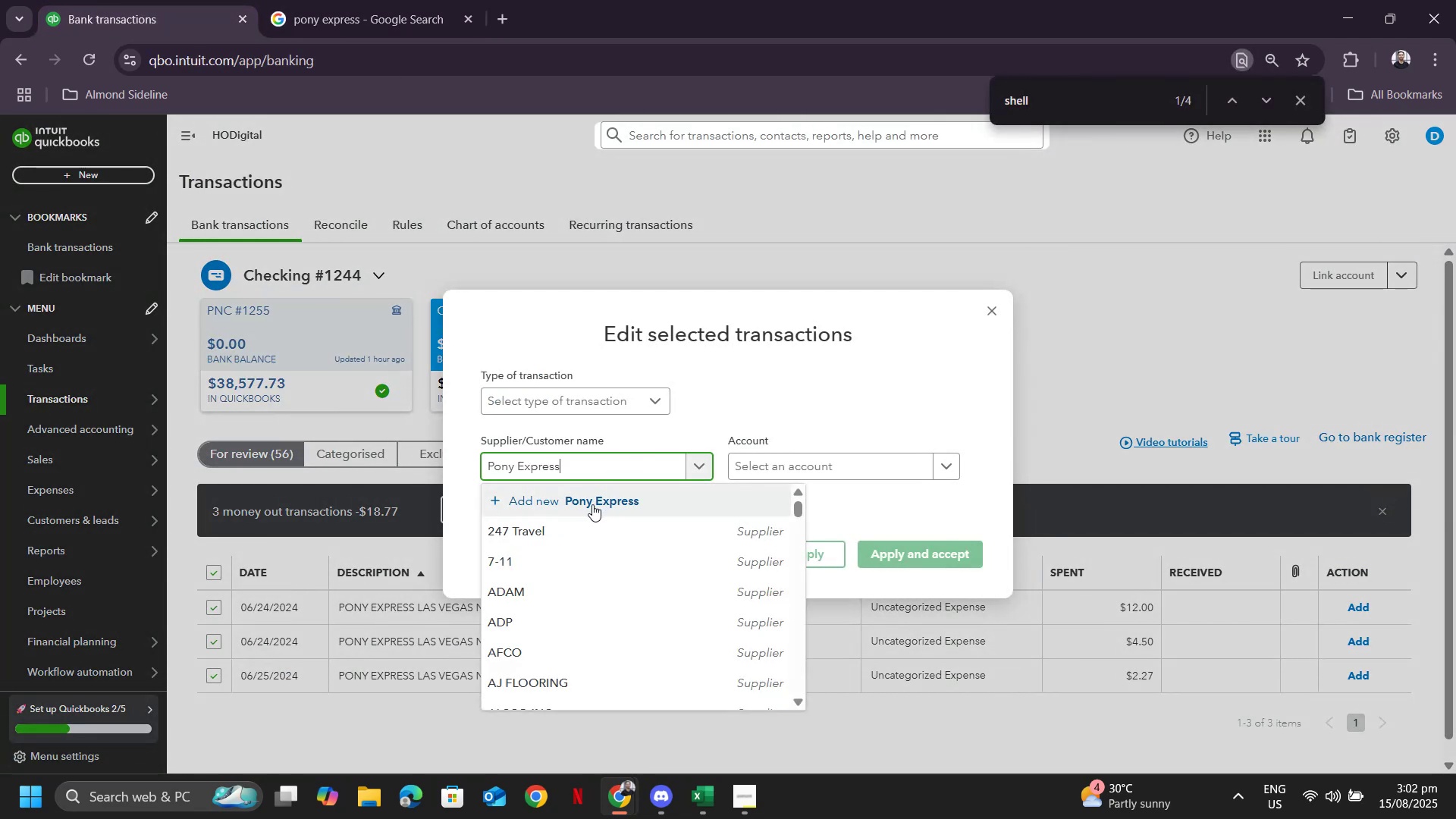 
left_click([600, 509])
 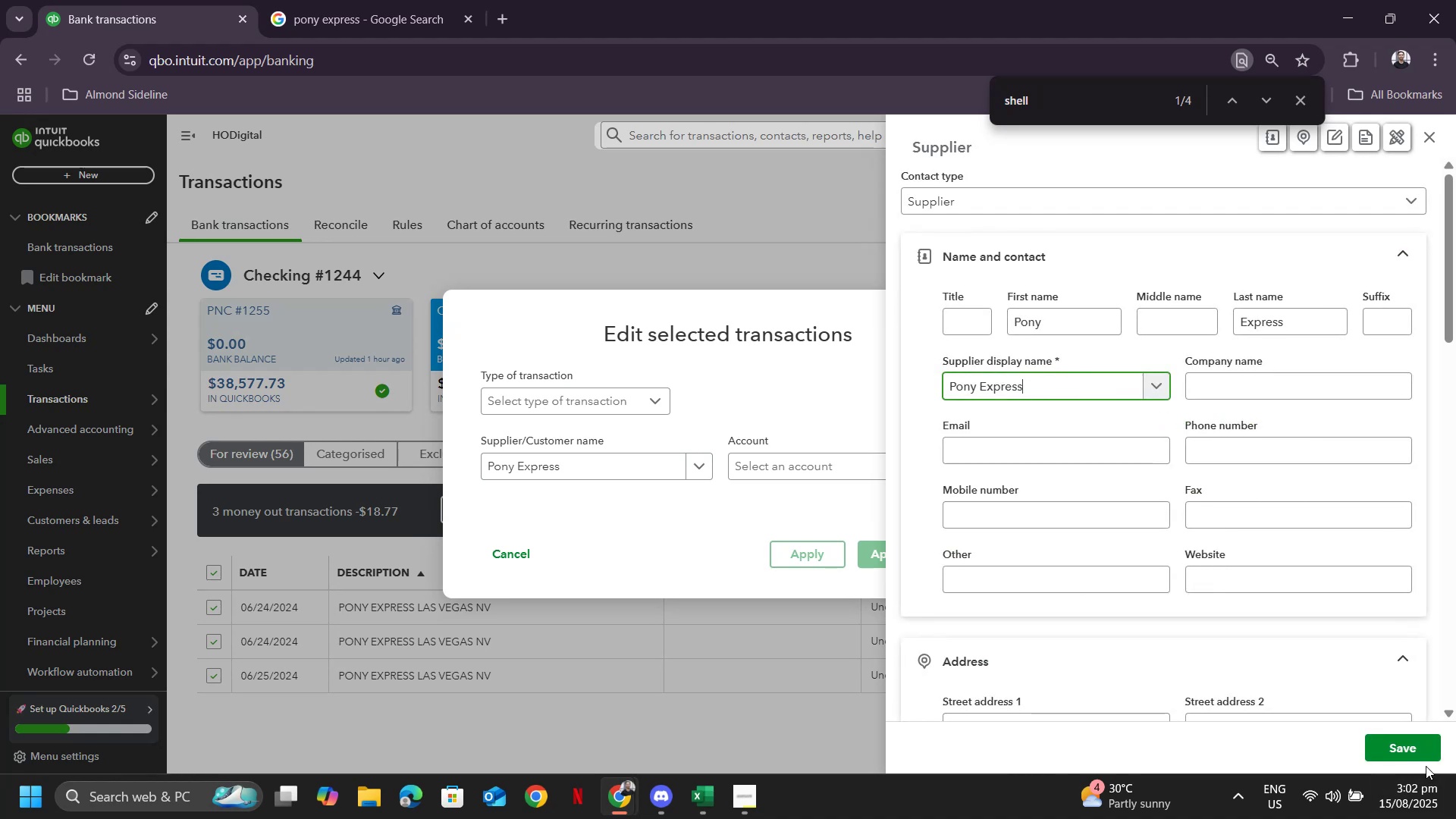 
left_click([1426, 750])
 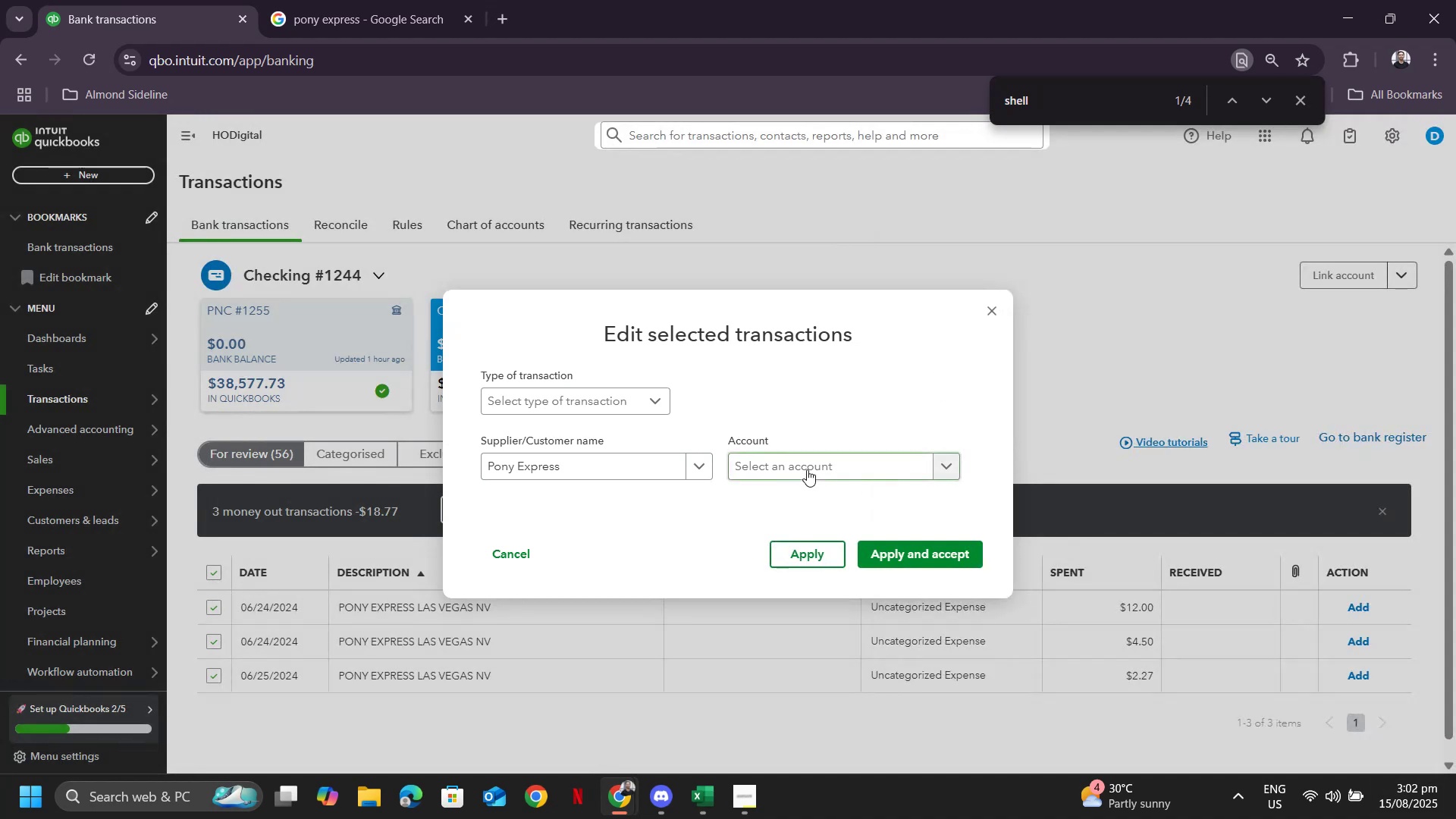 
left_click([807, 469])
 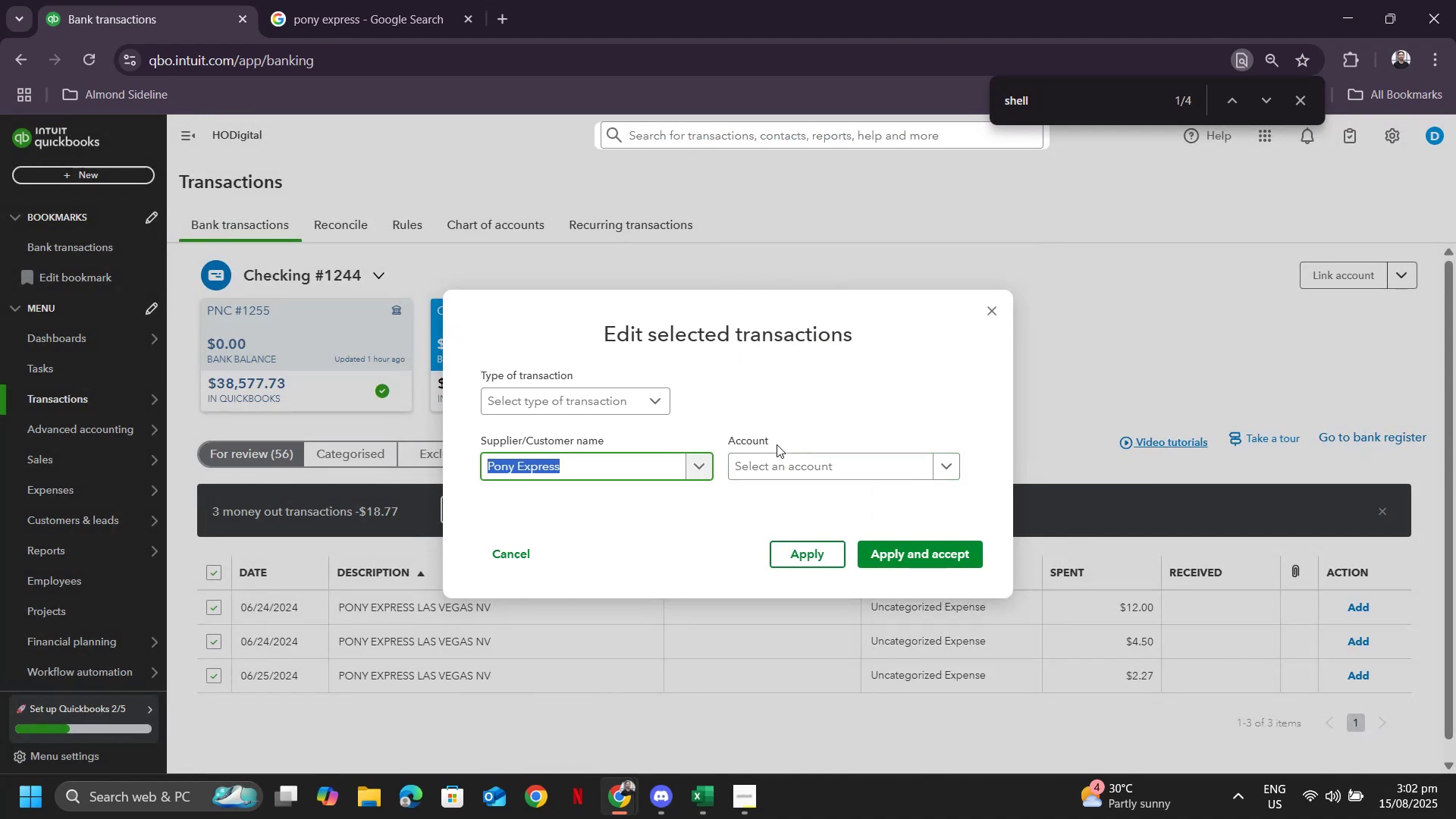 
type(shi)
 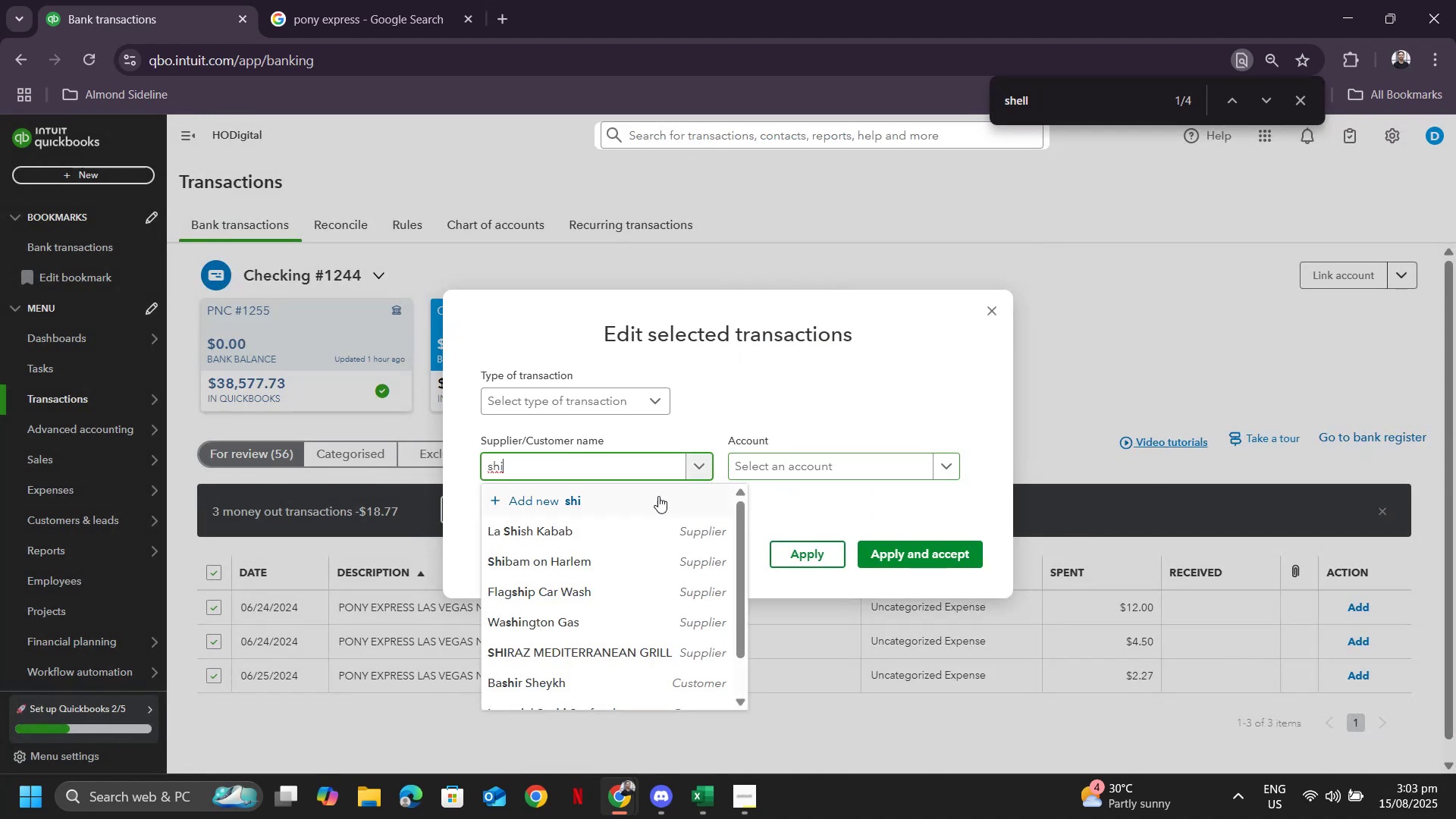 
key(Control+Z)
 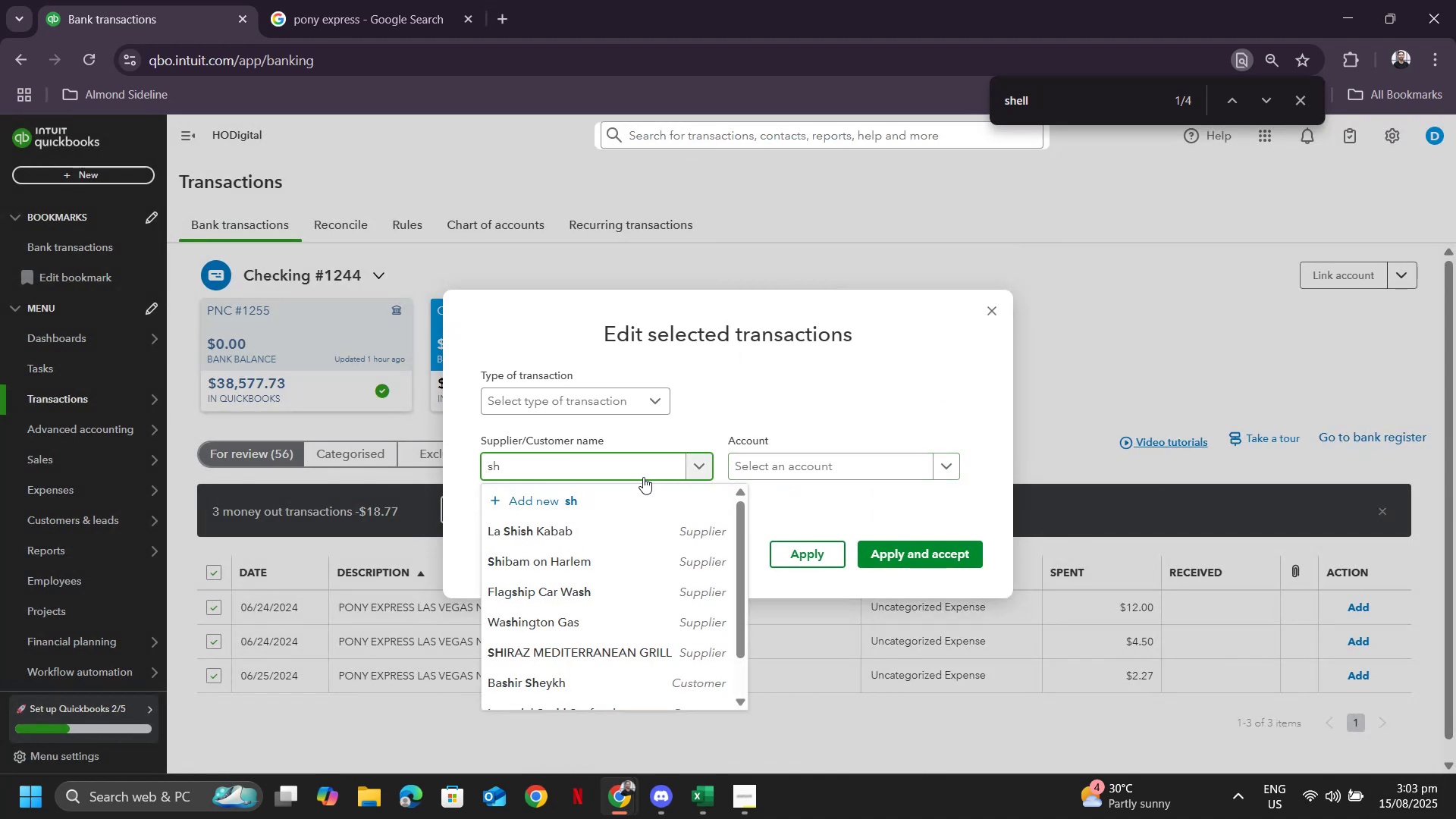 
key(Control+Z)
 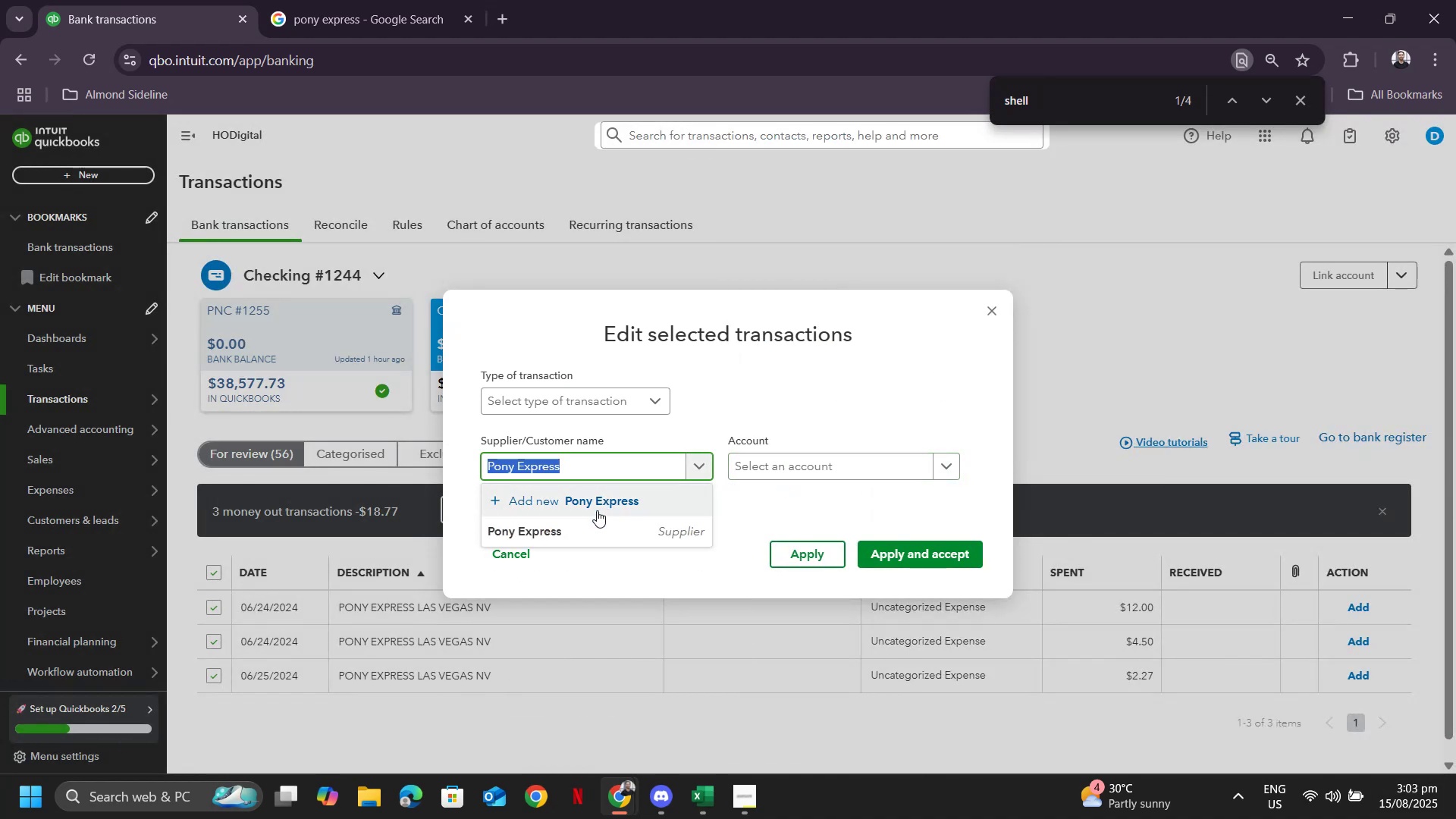 
left_click([584, 522])
 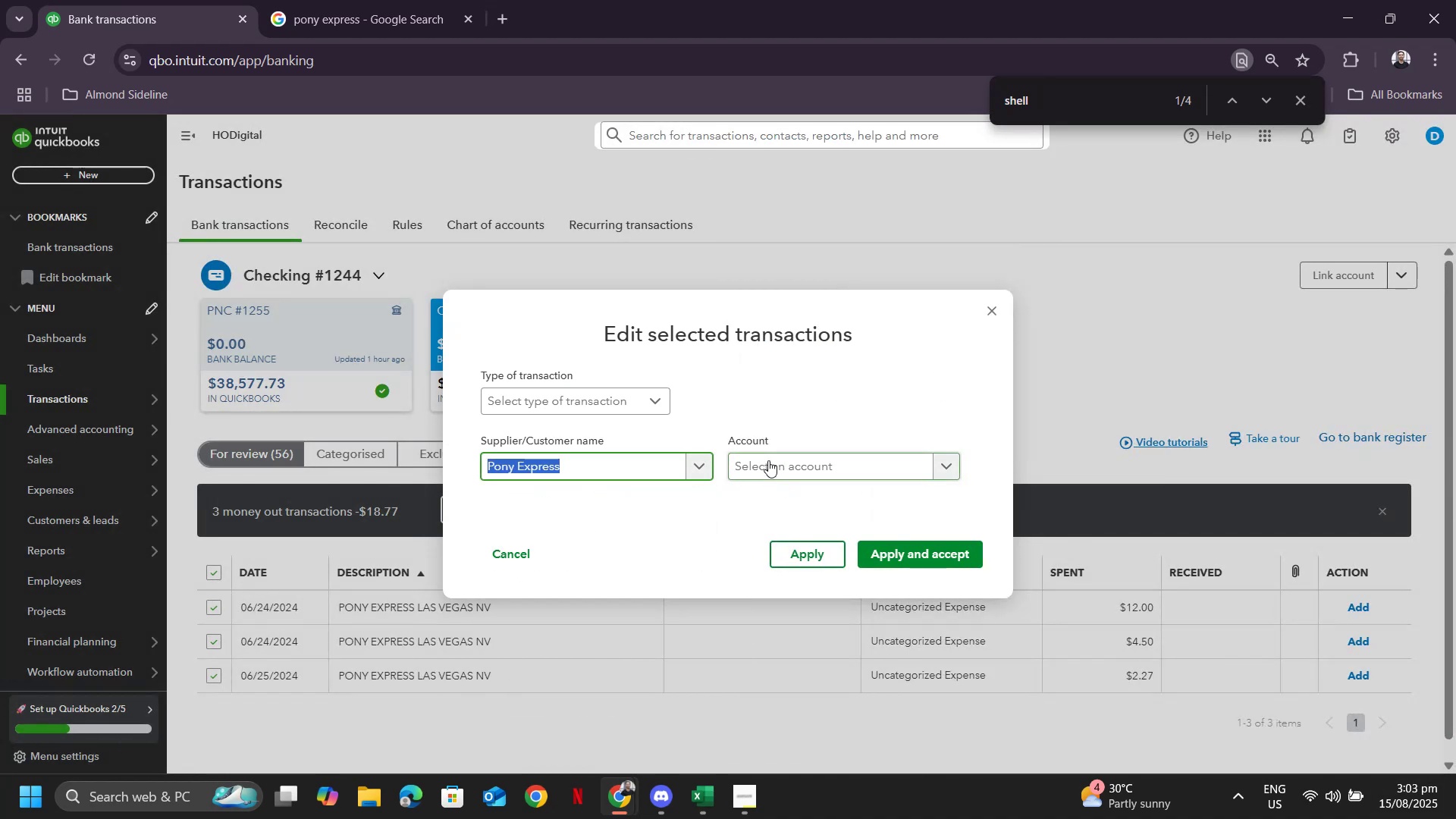 
left_click([768, 460])
 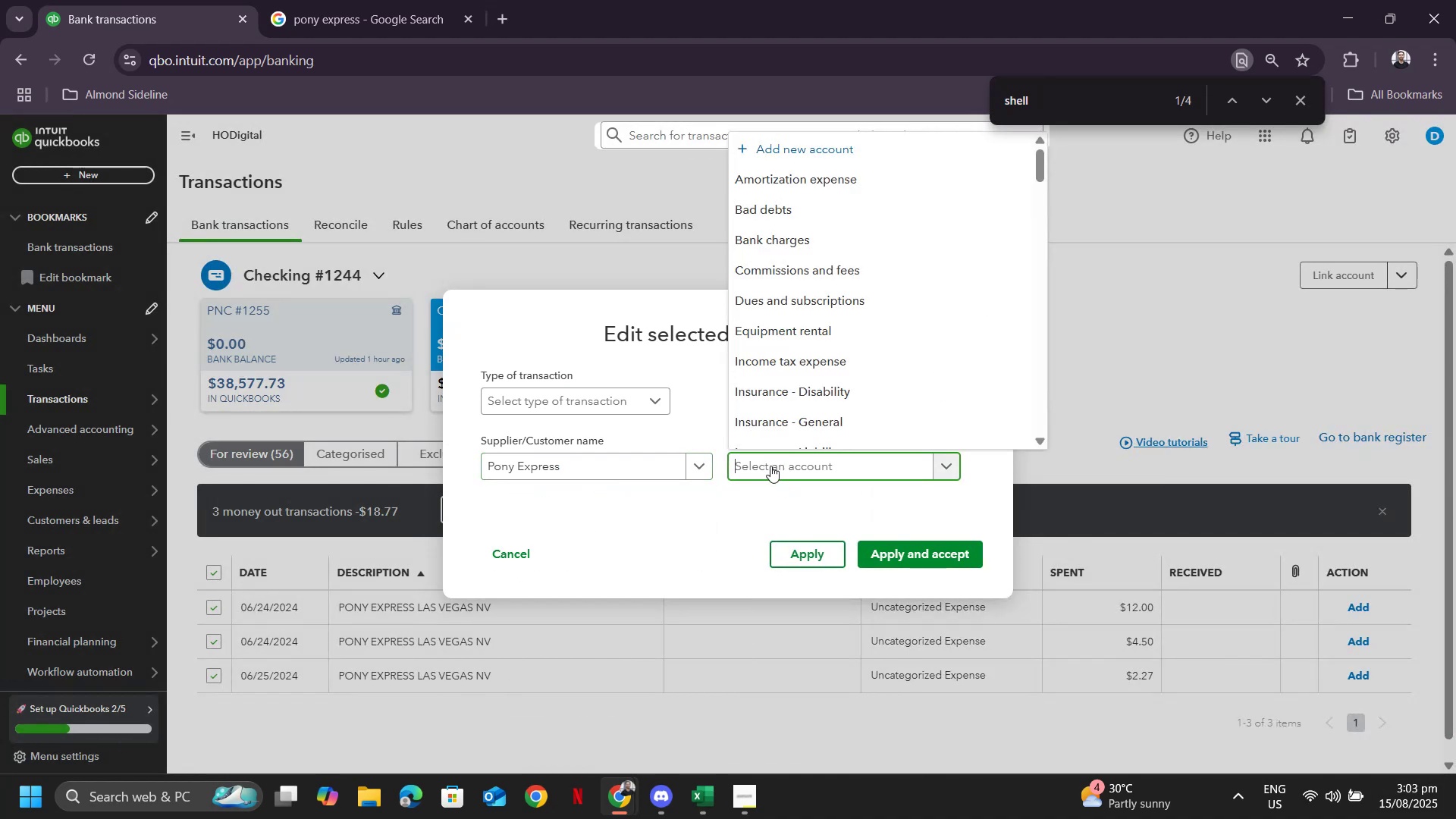 
type(shi)
 